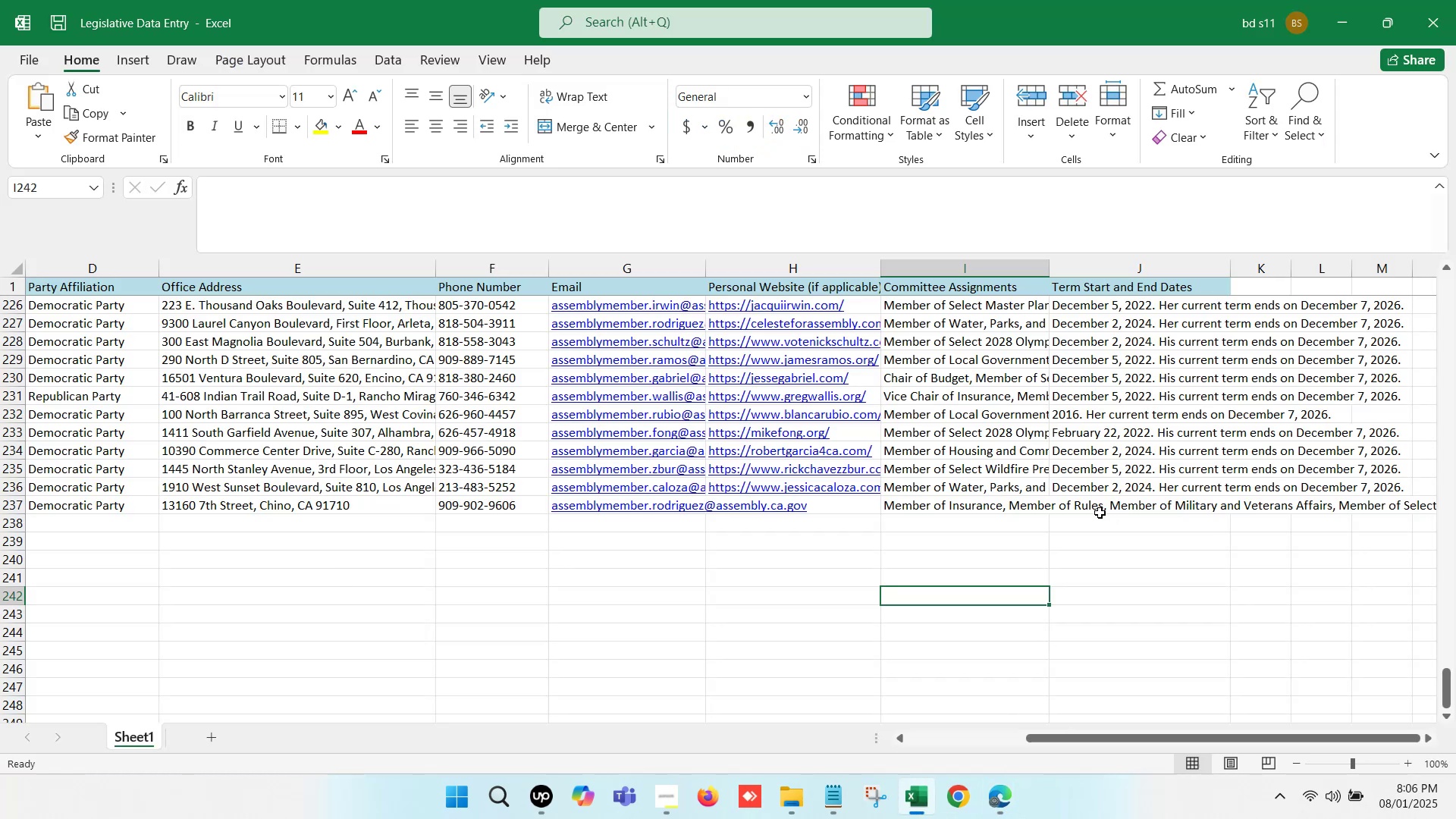 
double_click([1098, 509])
 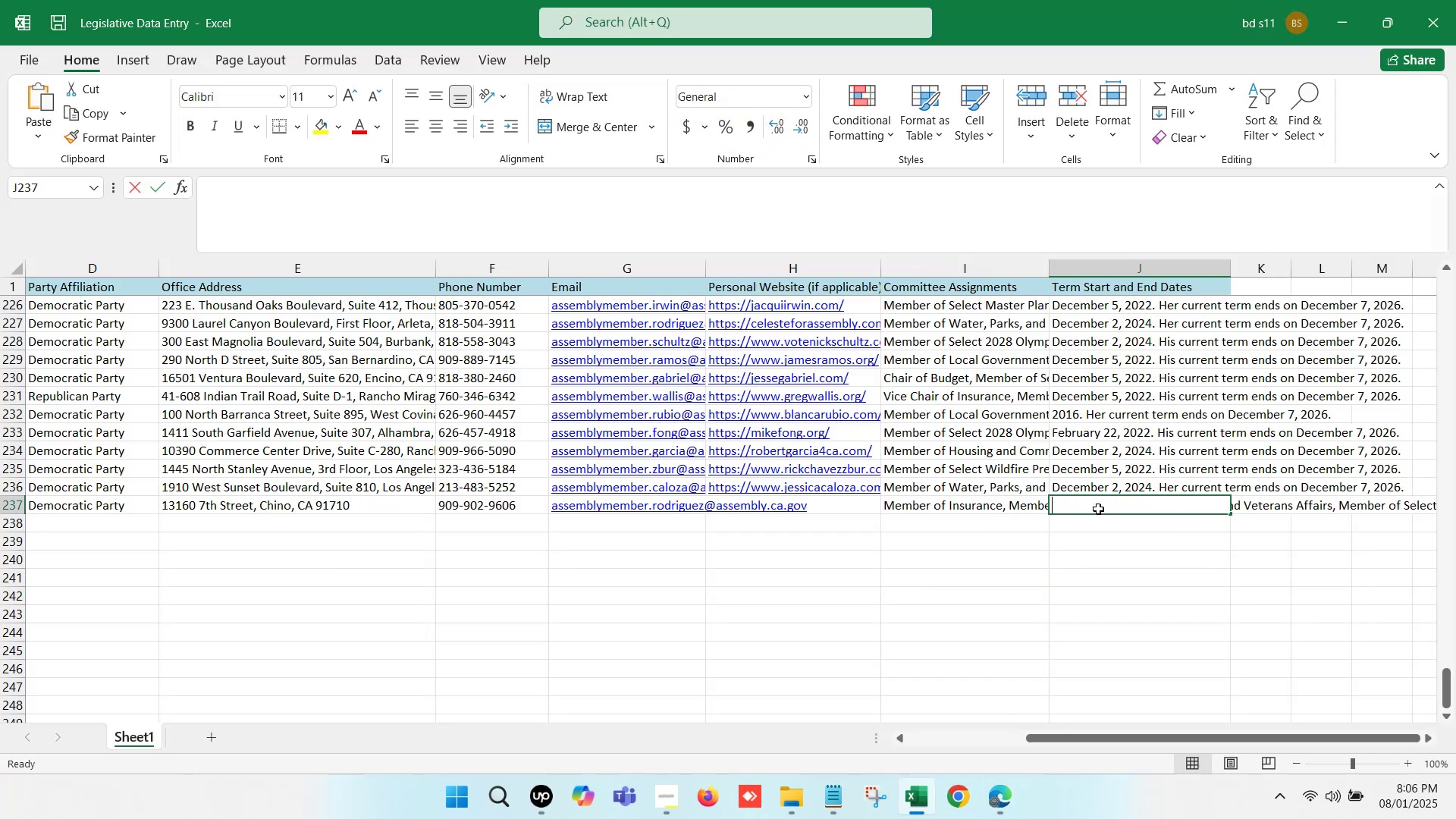 
key(Control+V)
 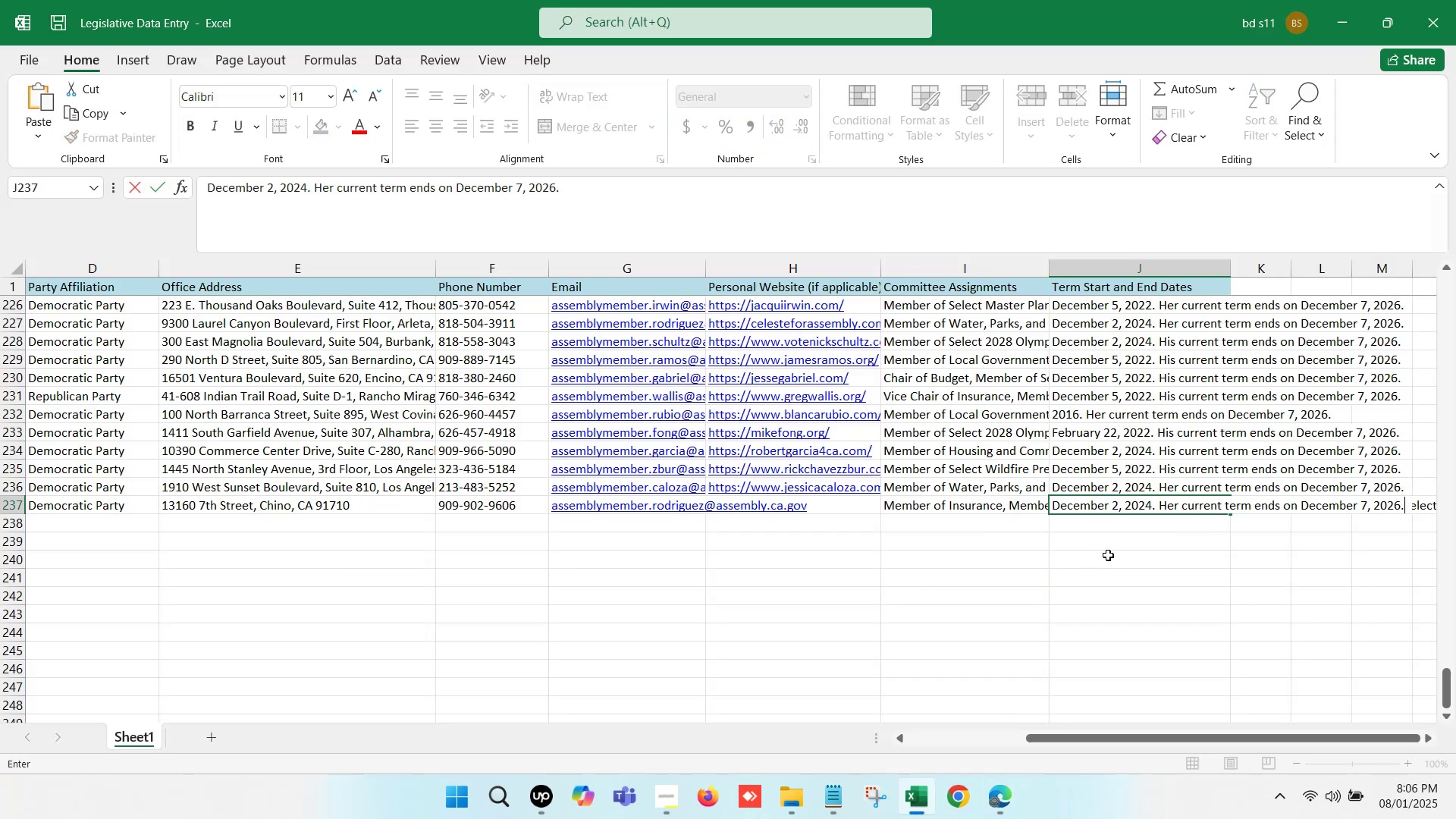 
left_click([1108, 558])
 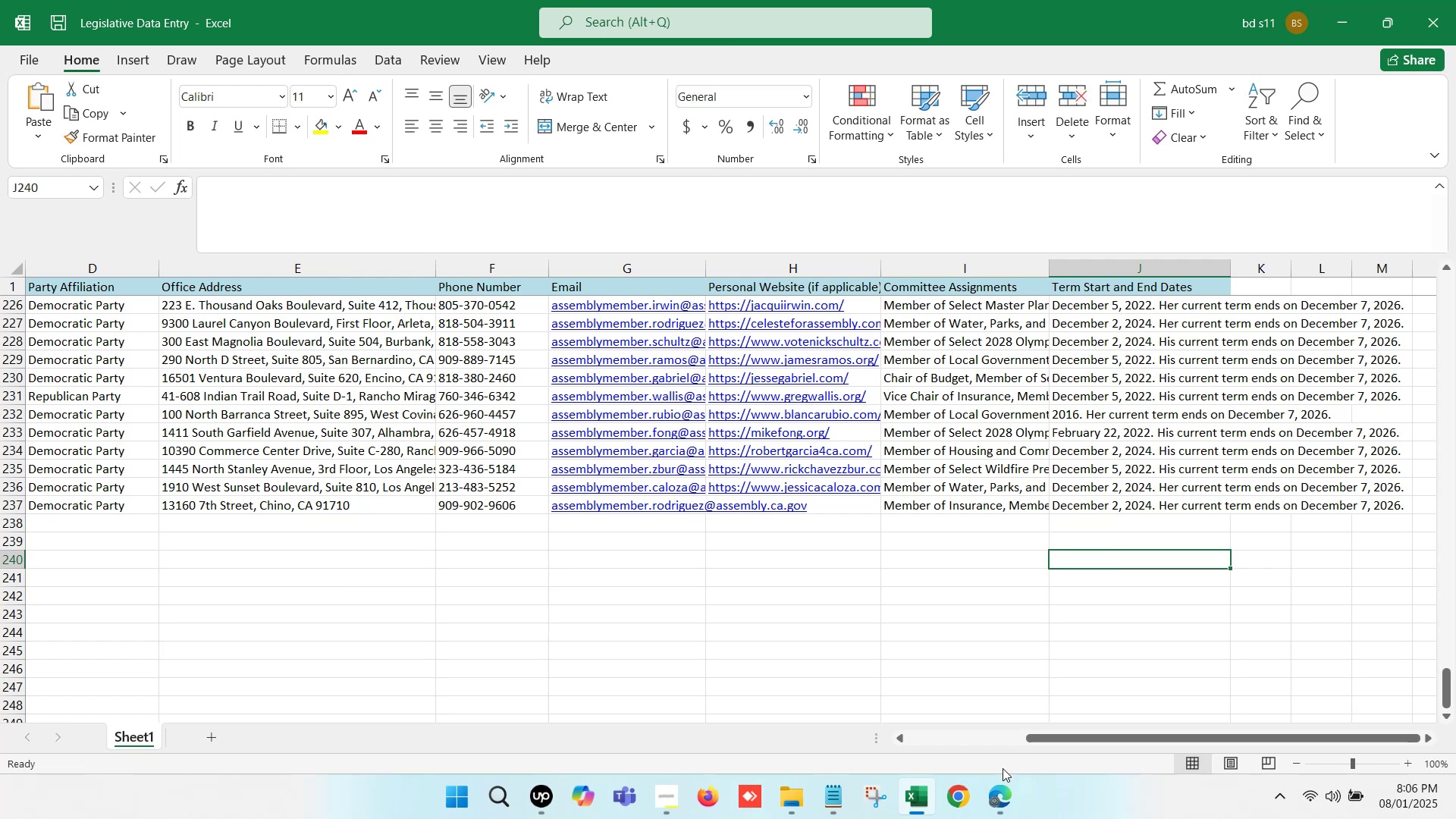 
left_click([1012, 816])
 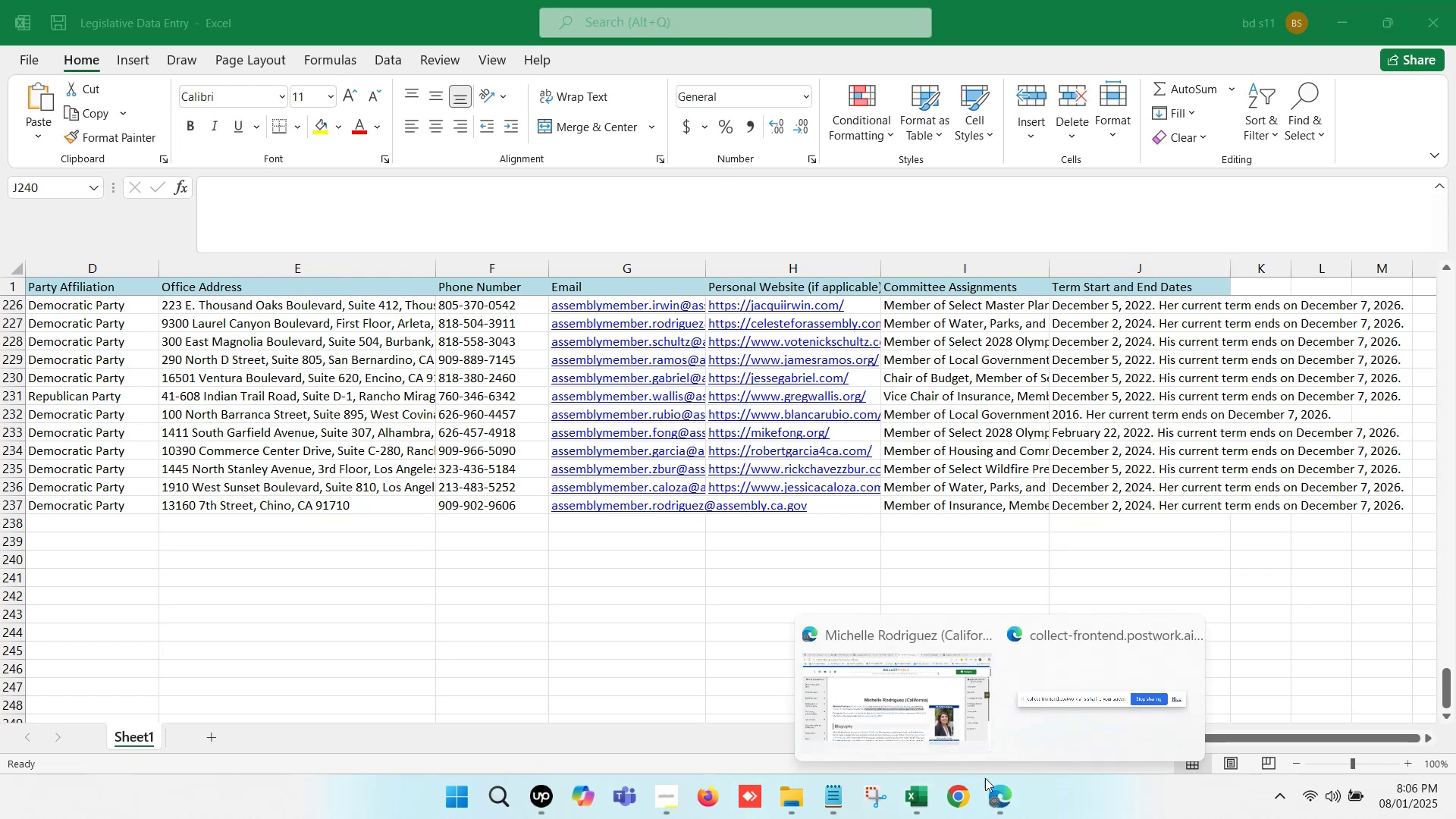 
left_click([878, 716])
 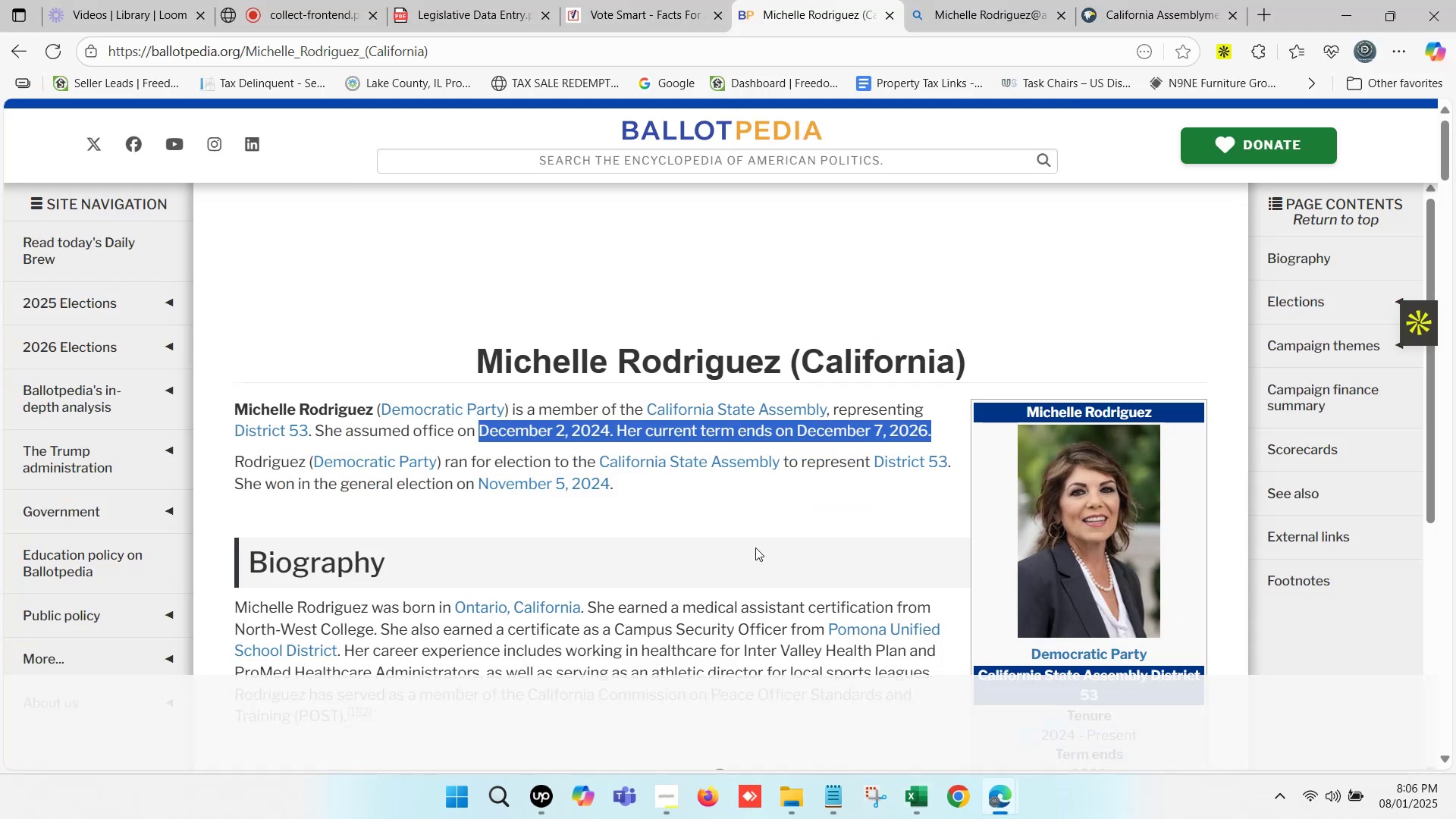 
scroll: coordinate [1037, 453], scroll_direction: down, amount: 7.0
 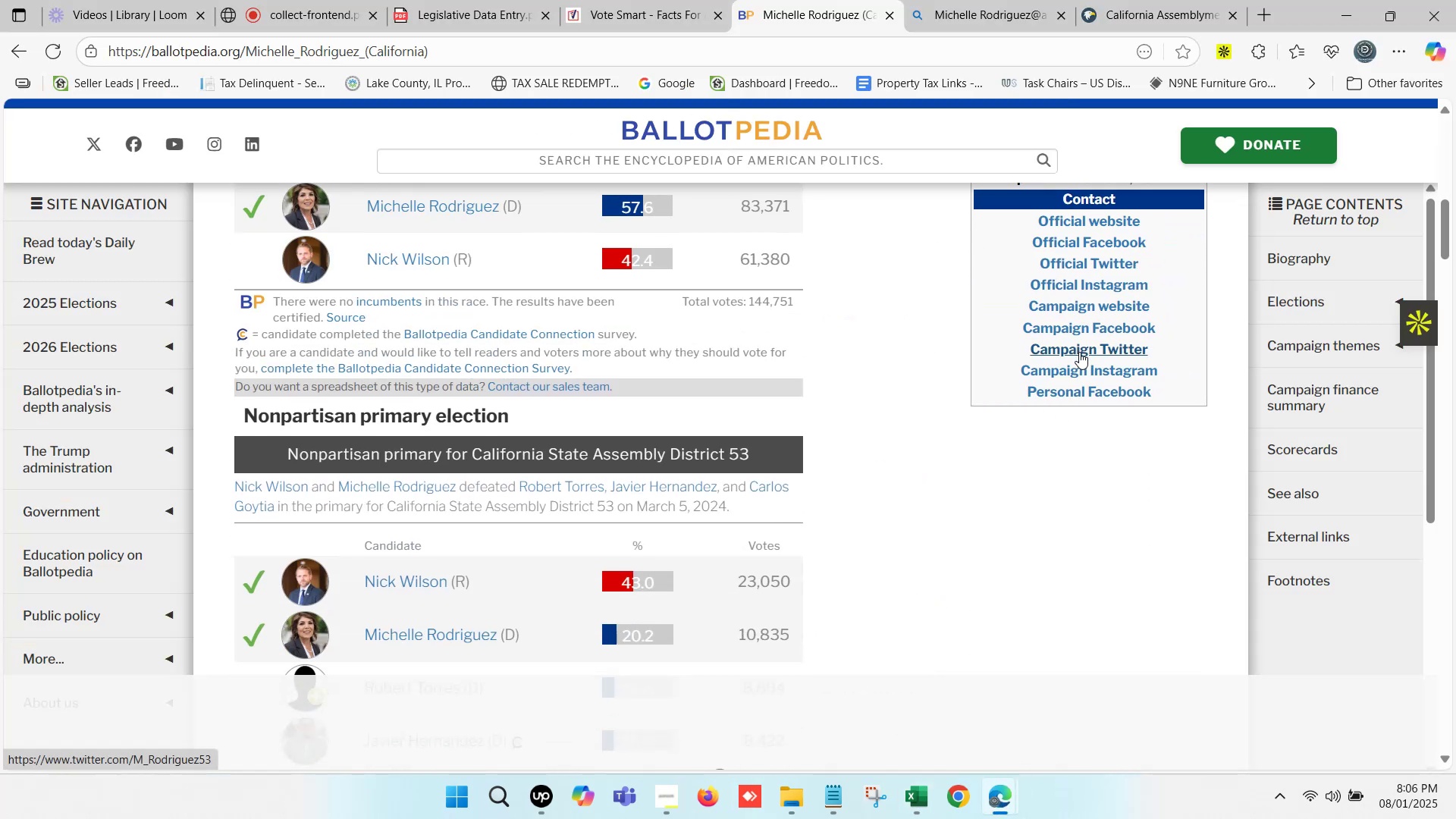 
hold_key(key=ControlLeft, duration=0.83)
left_click([1089, 309])
 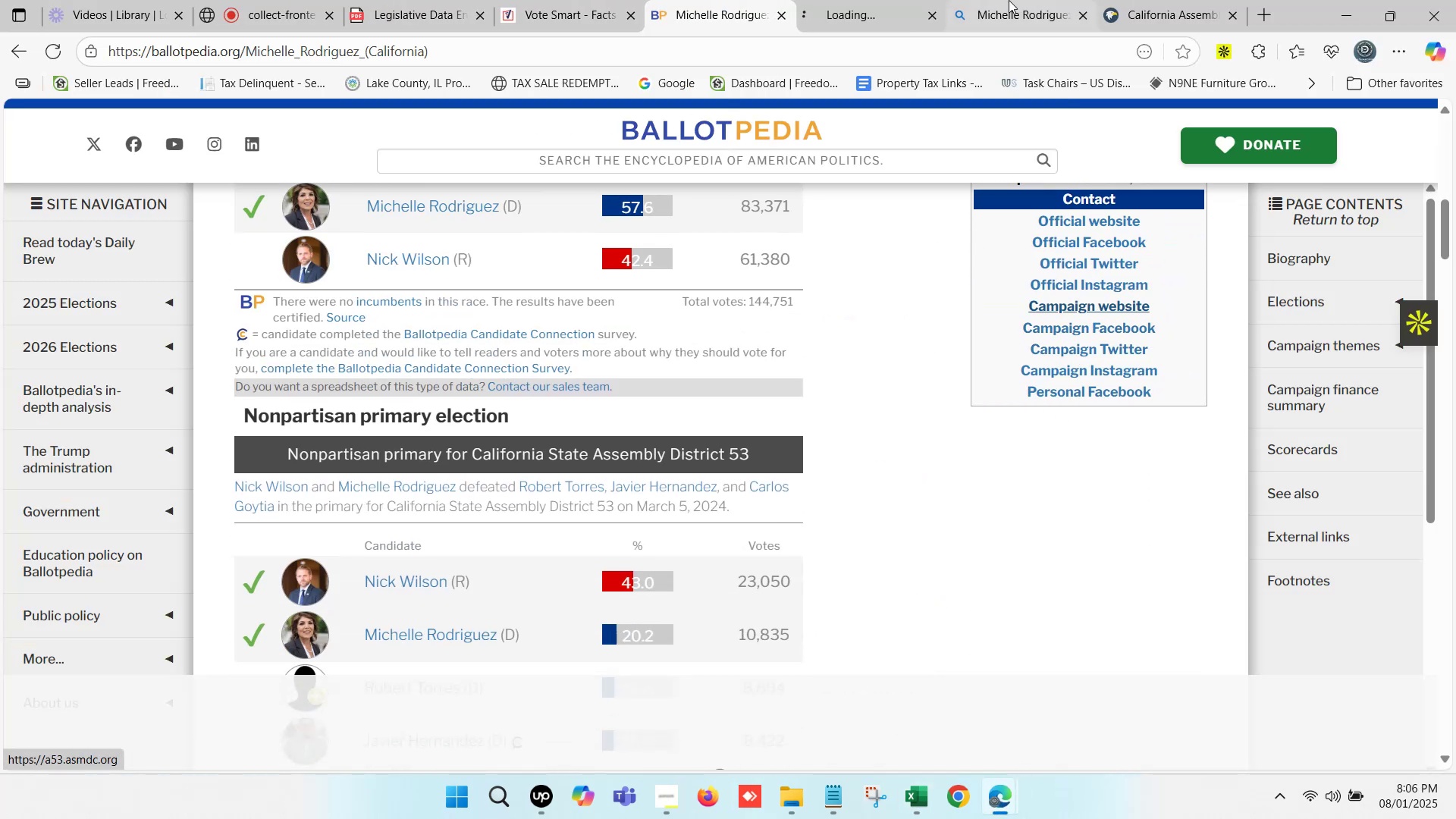 
left_click([849, 0])
 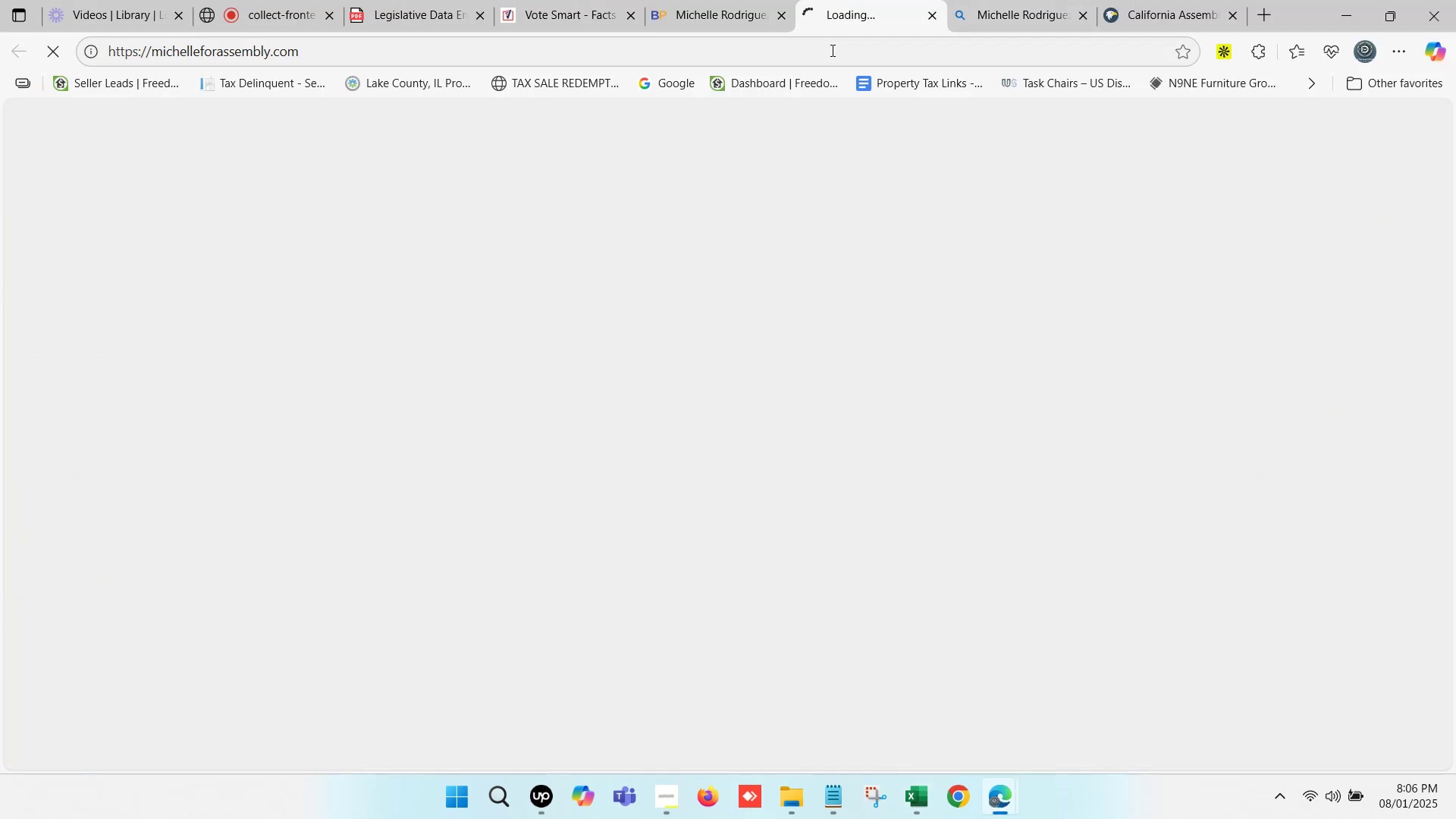 
left_click([831, 50])
 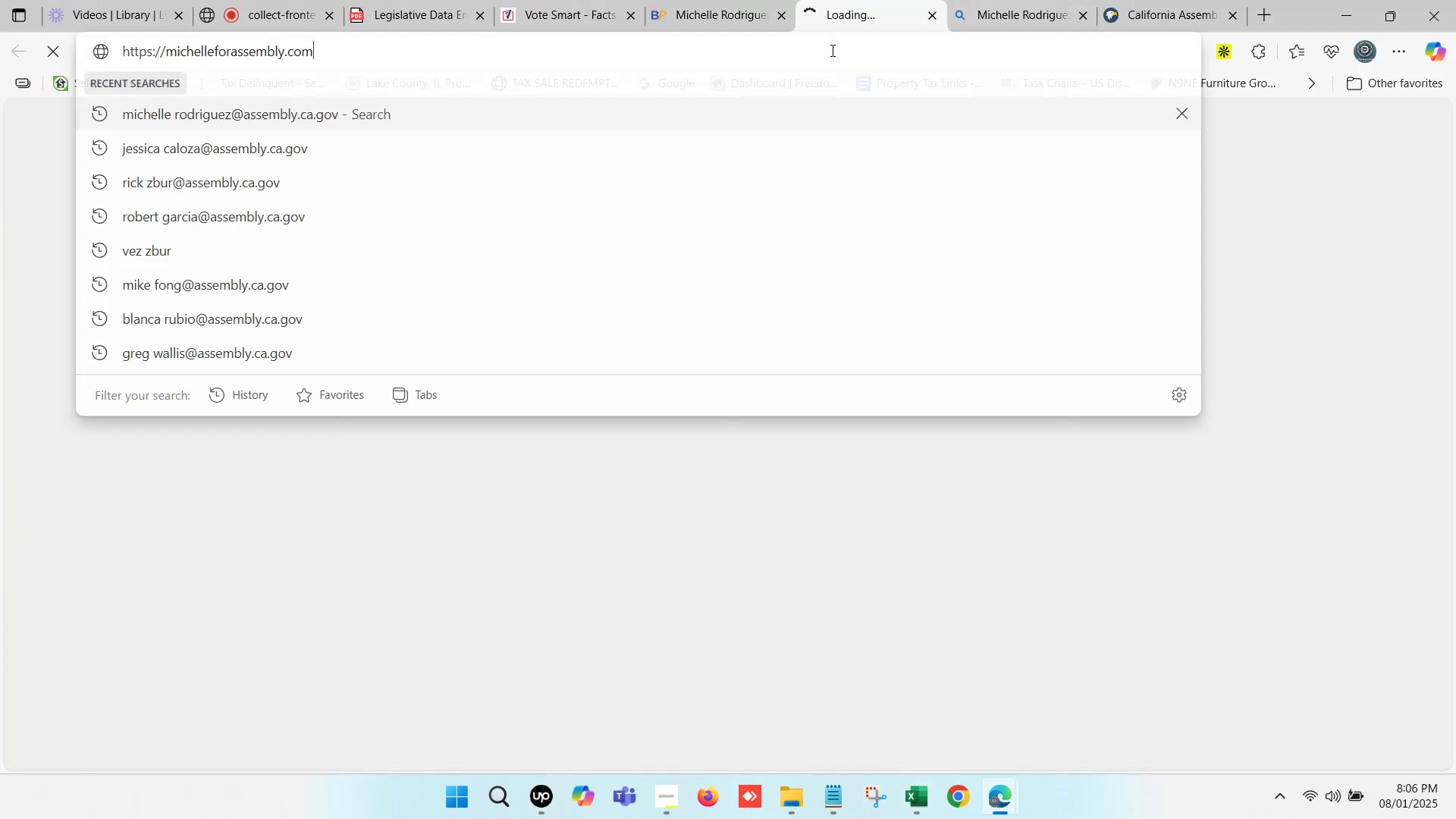 
key(Control+C)
 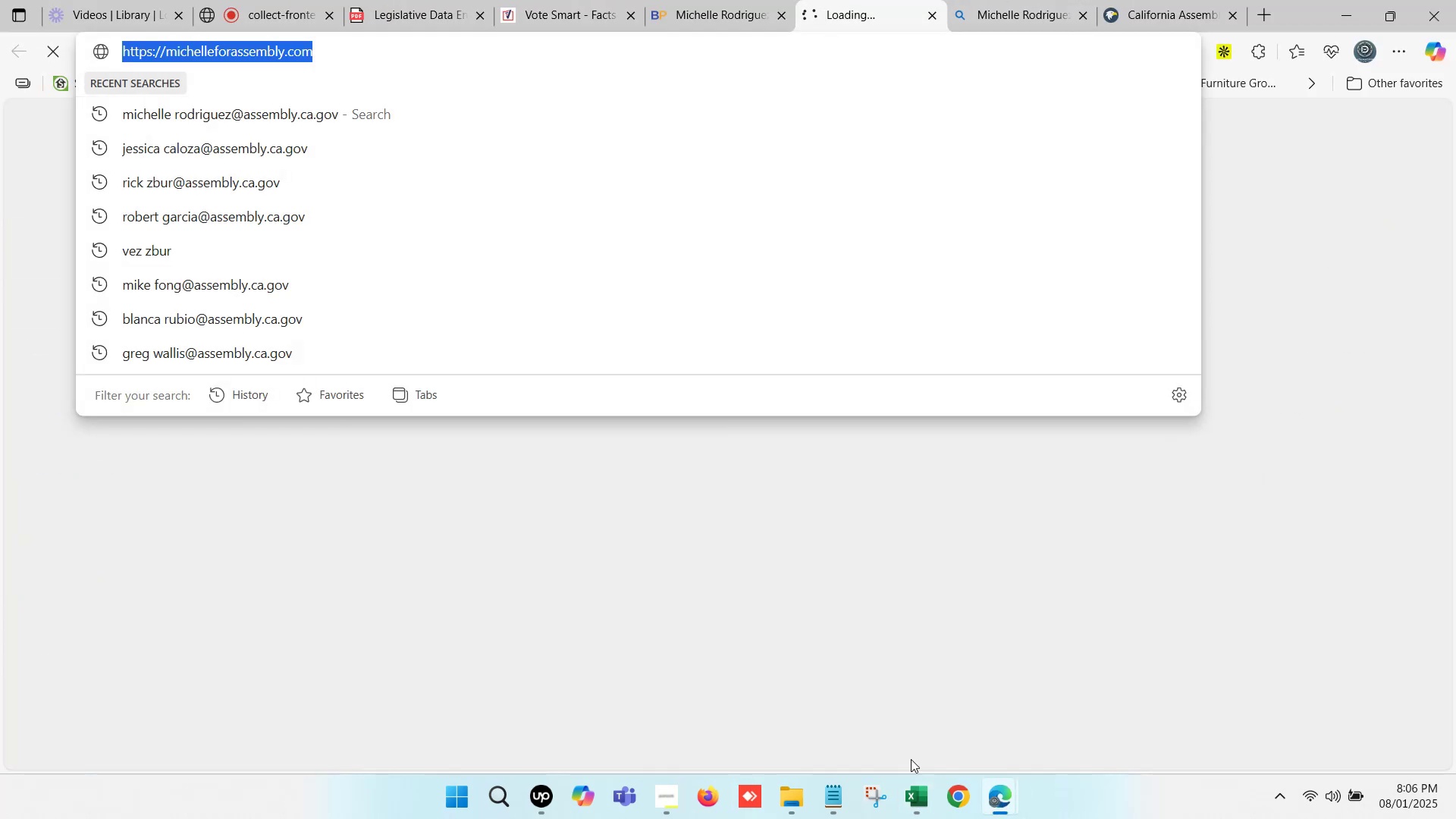 
left_click([918, 798])
 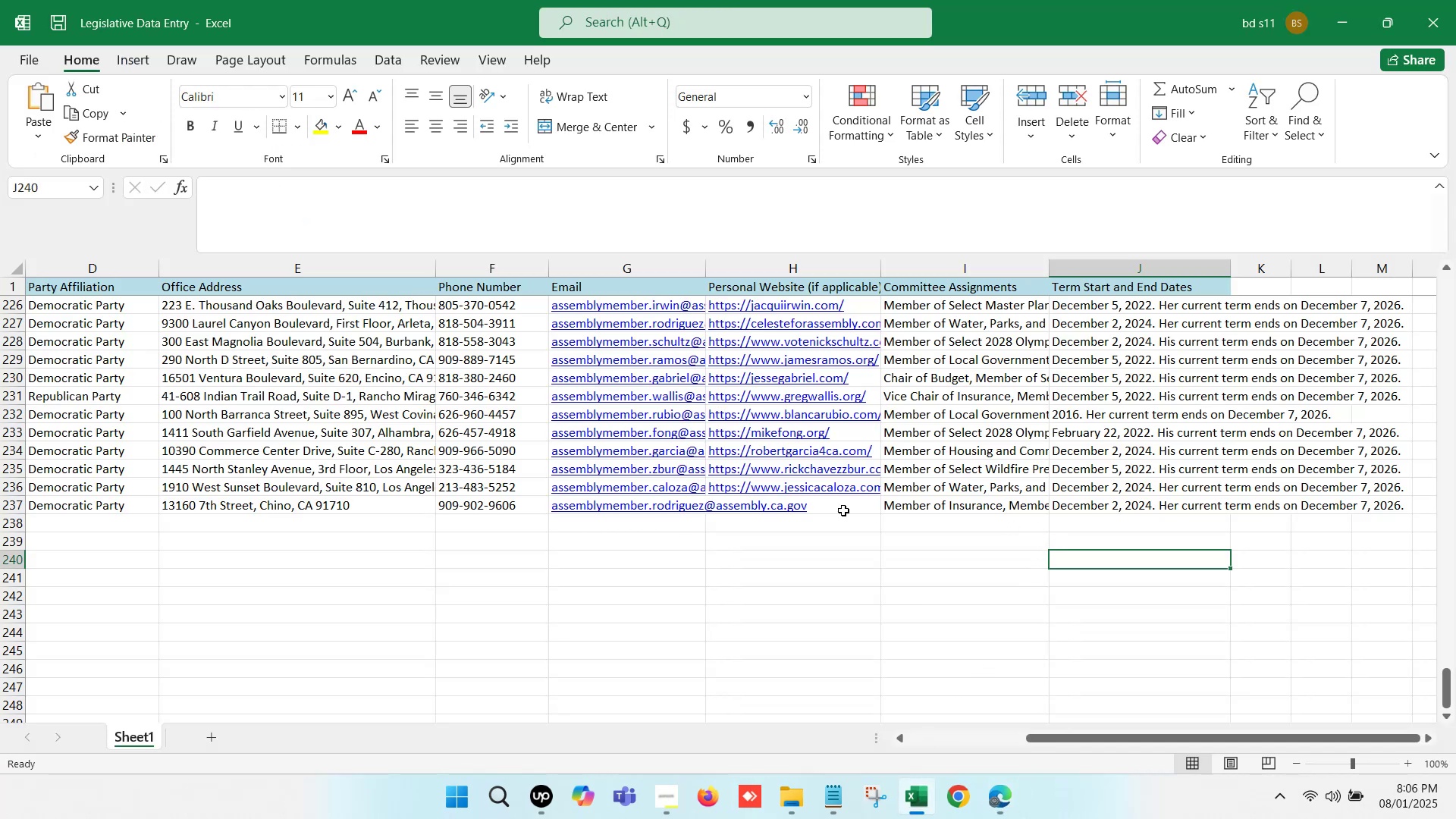 
double_click([836, 510])
 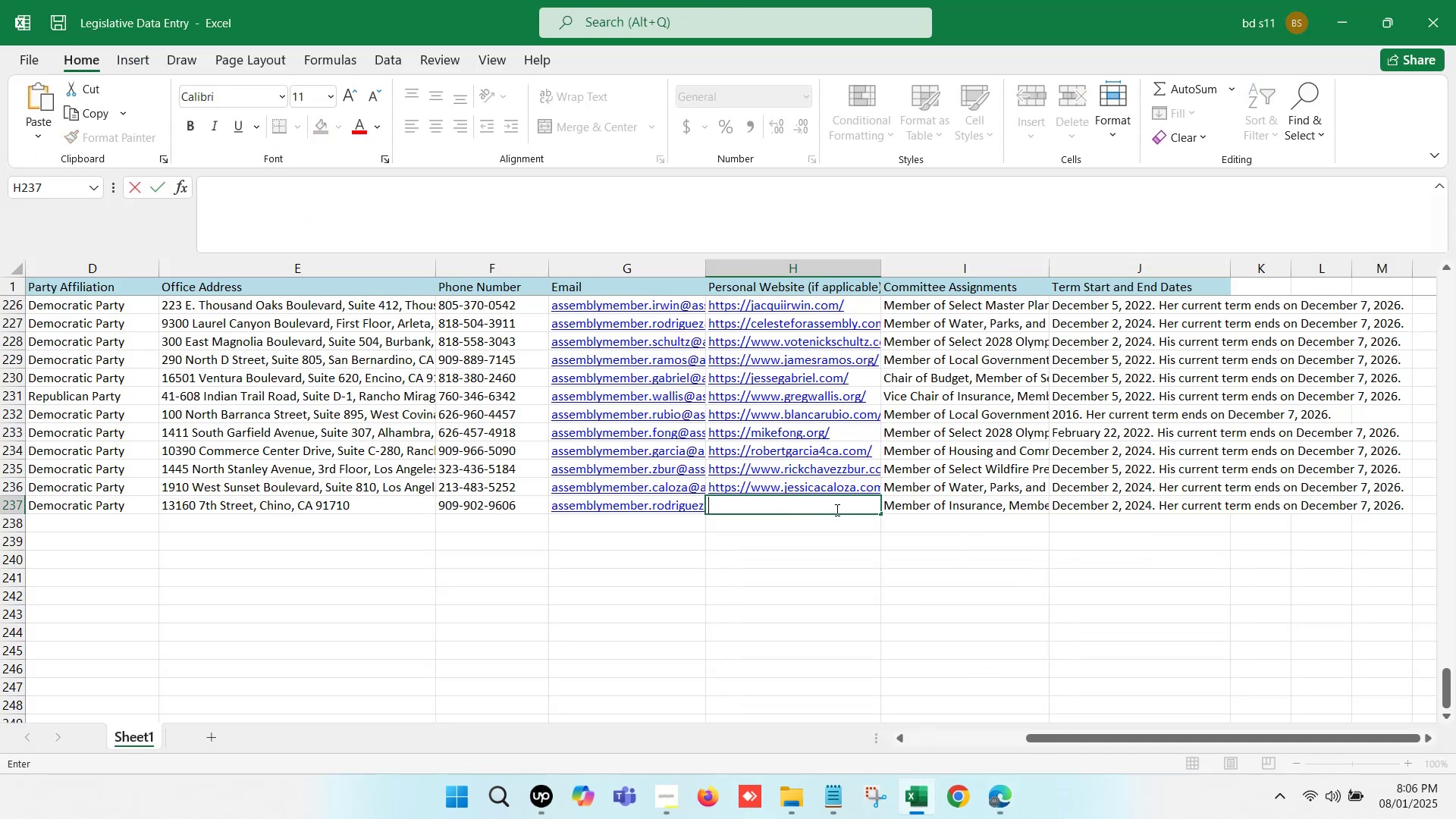 
key(Control+V)
 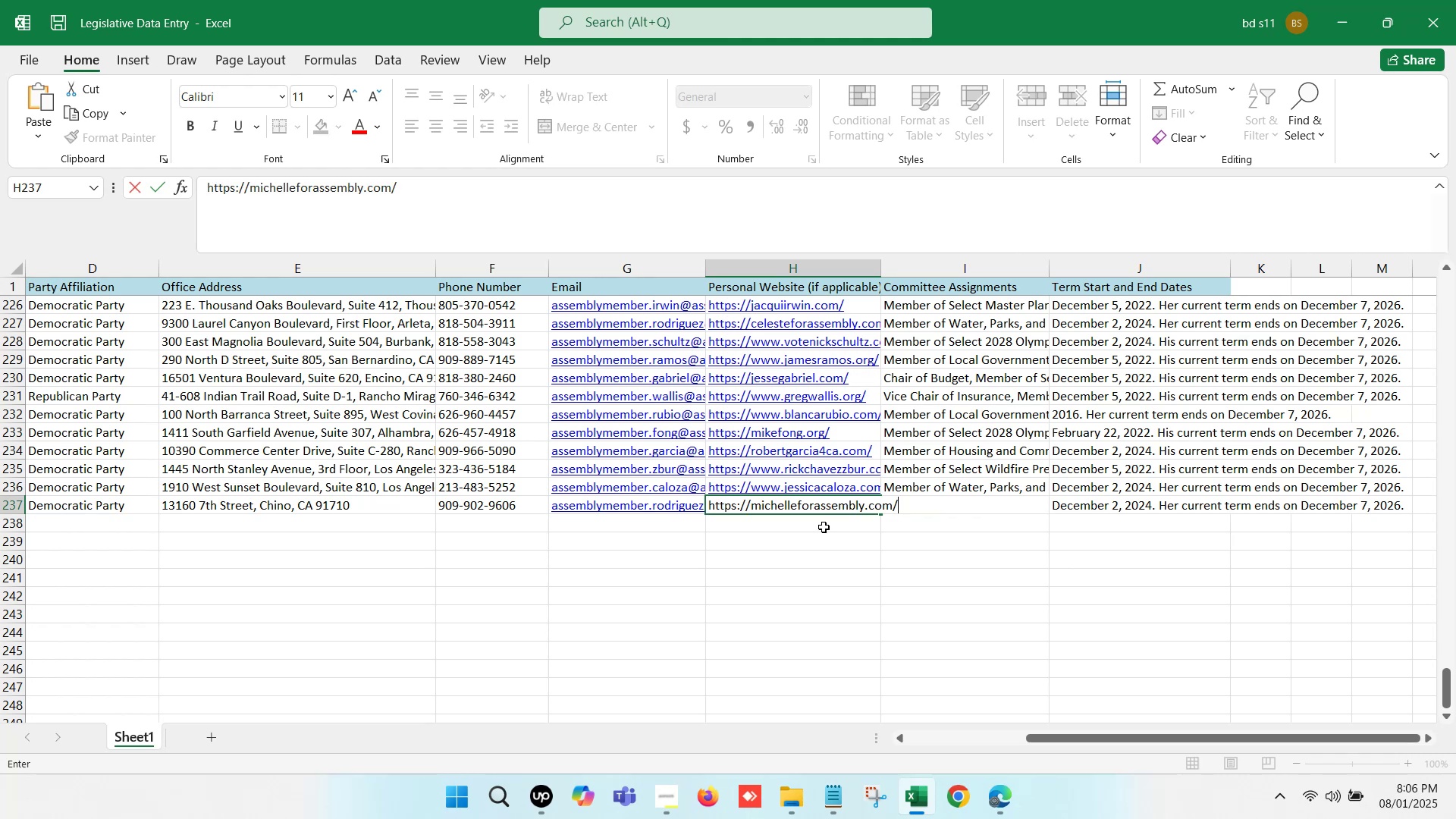 
left_click([814, 553])
 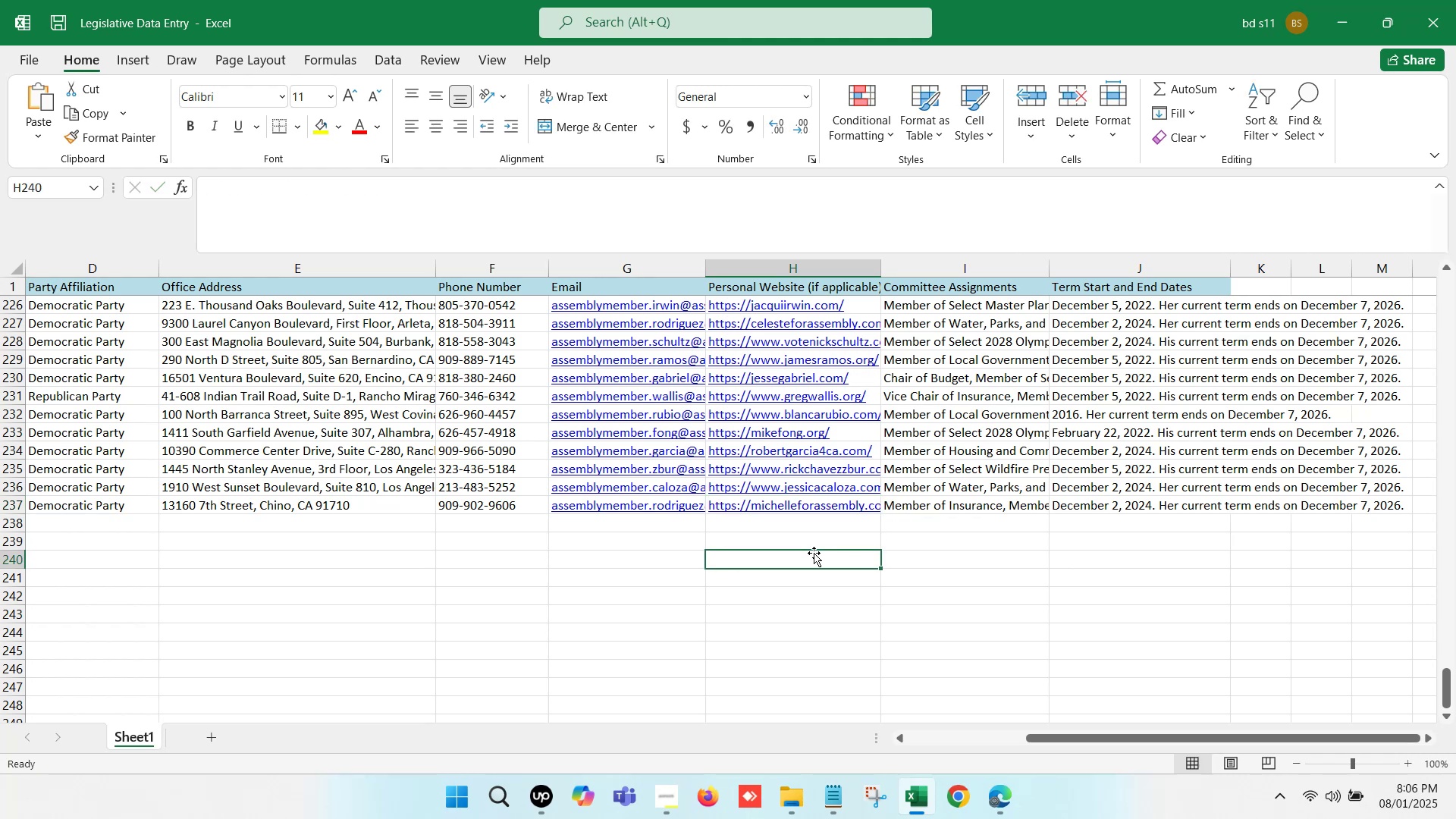 
hold_key(key=S, duration=0.34)
 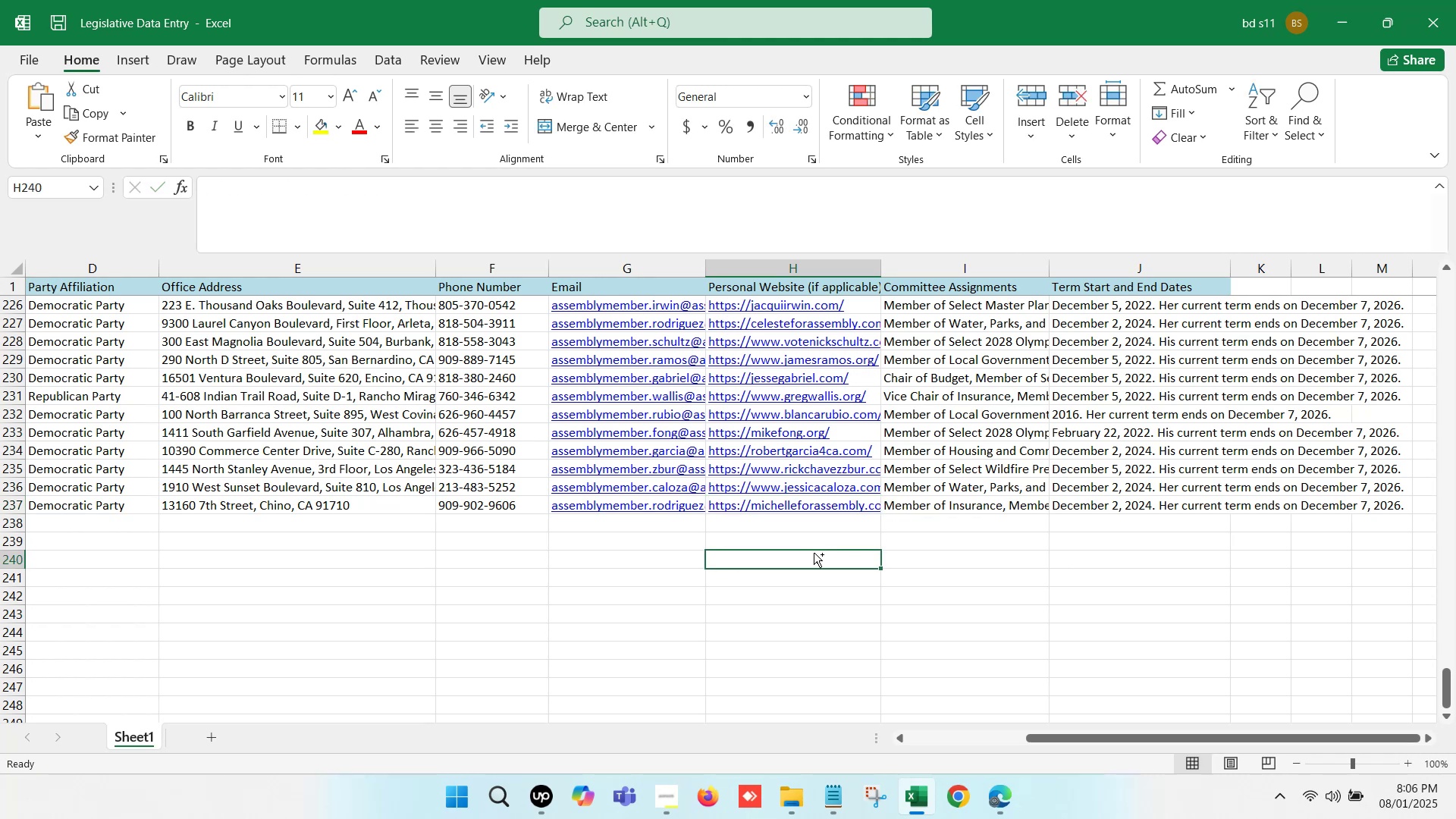 
key(Control+S)
 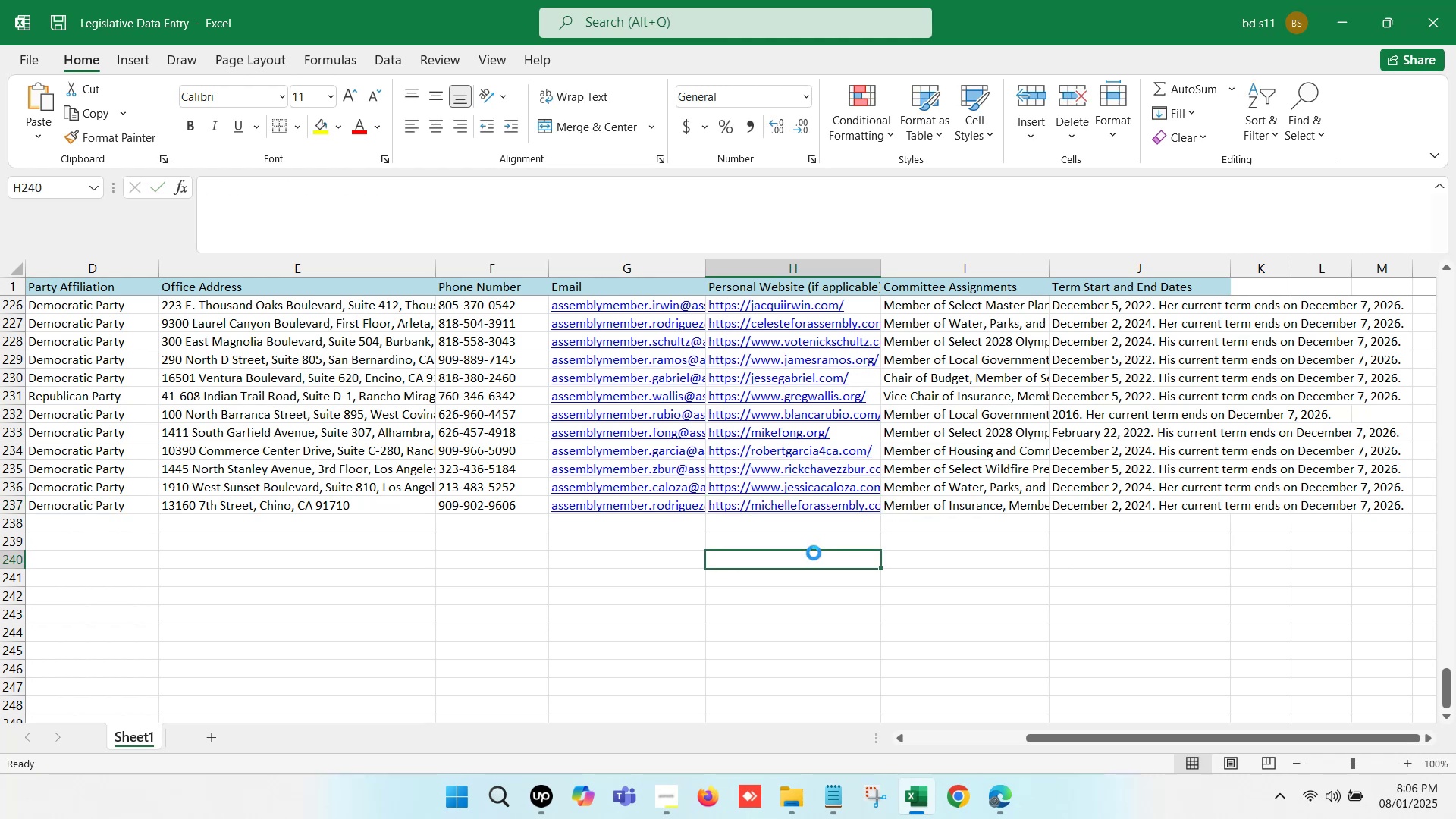 
key(Control+S)
 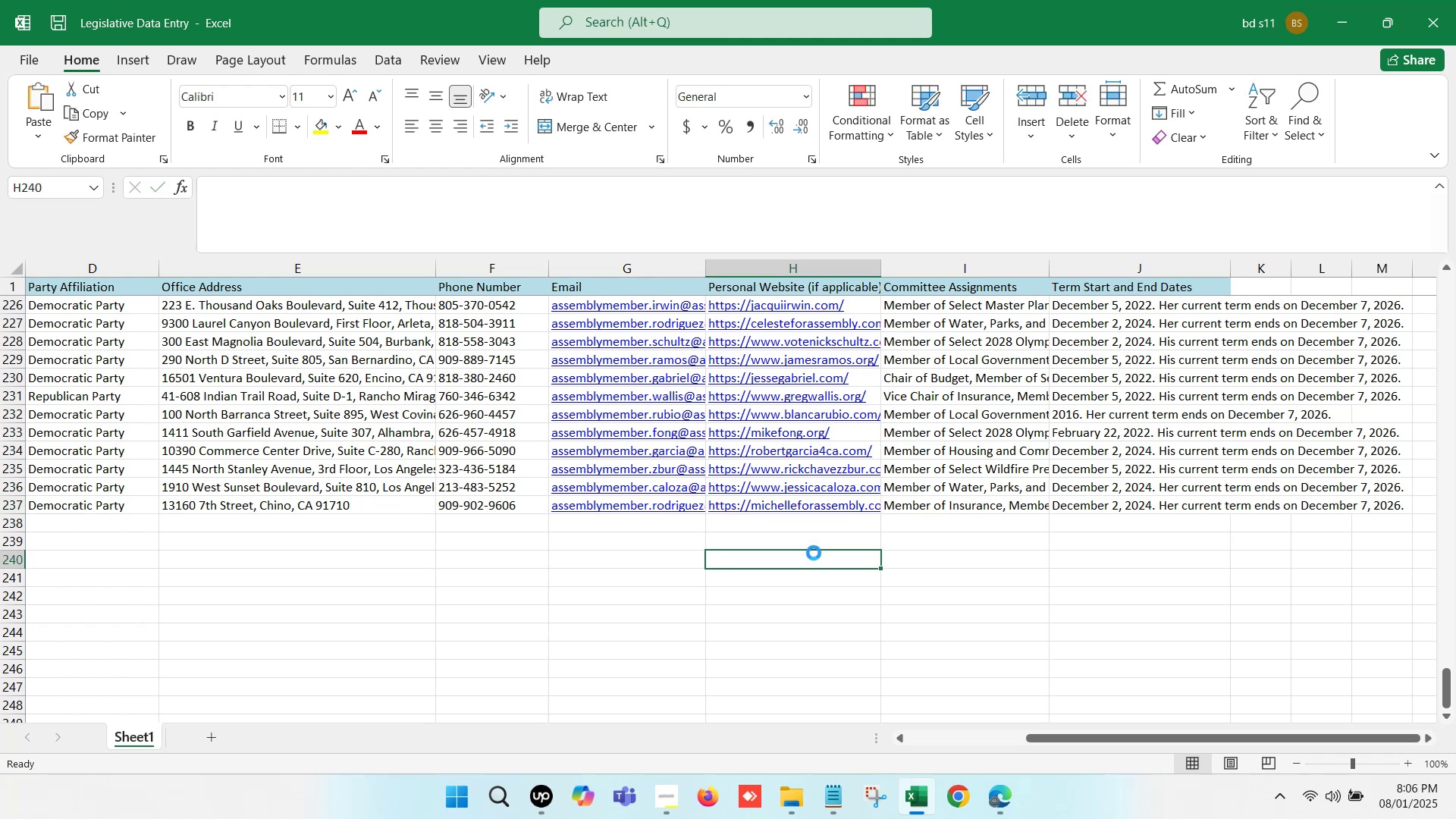 
key(Control+S)
 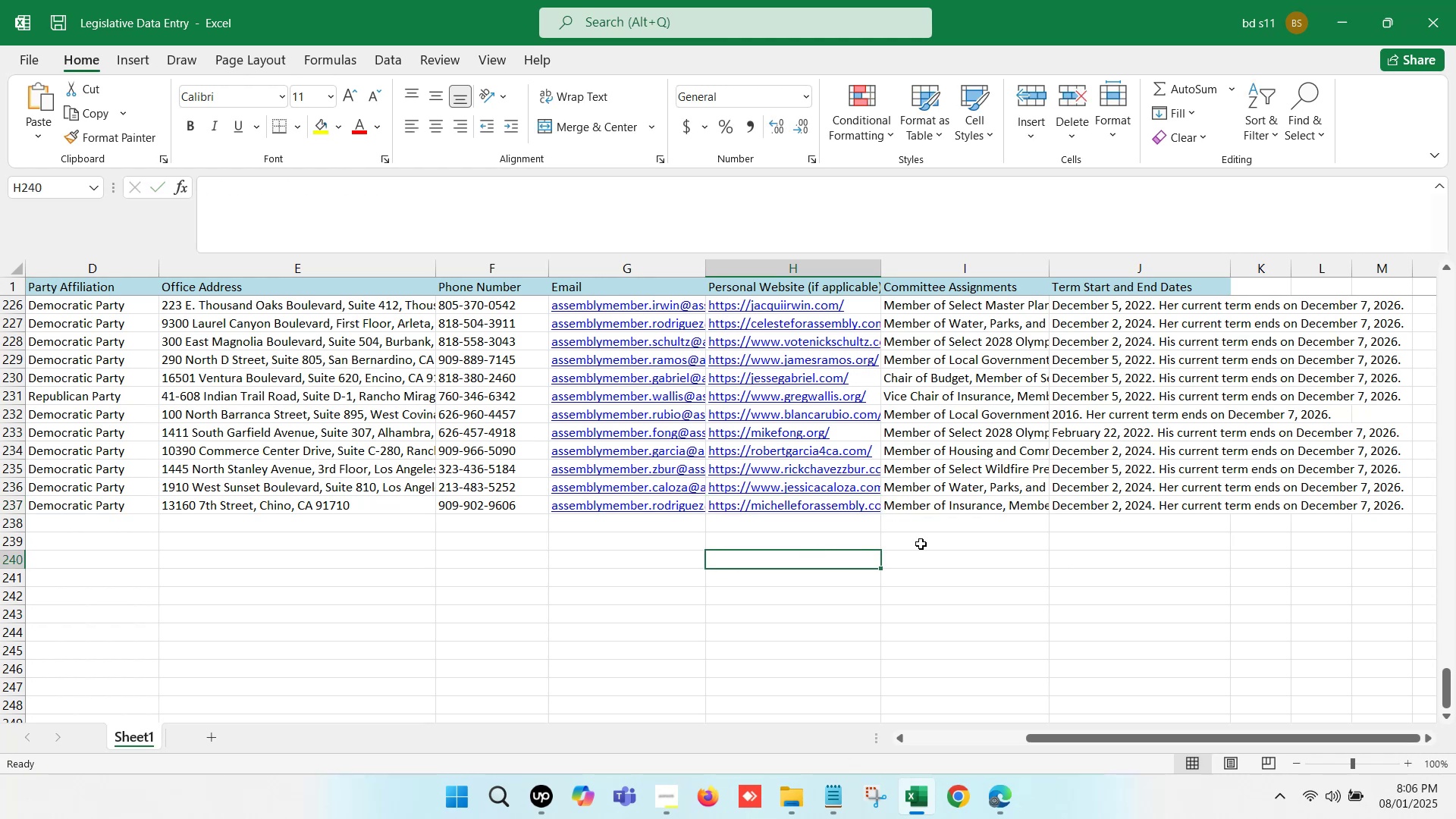 
left_click([945, 526])
 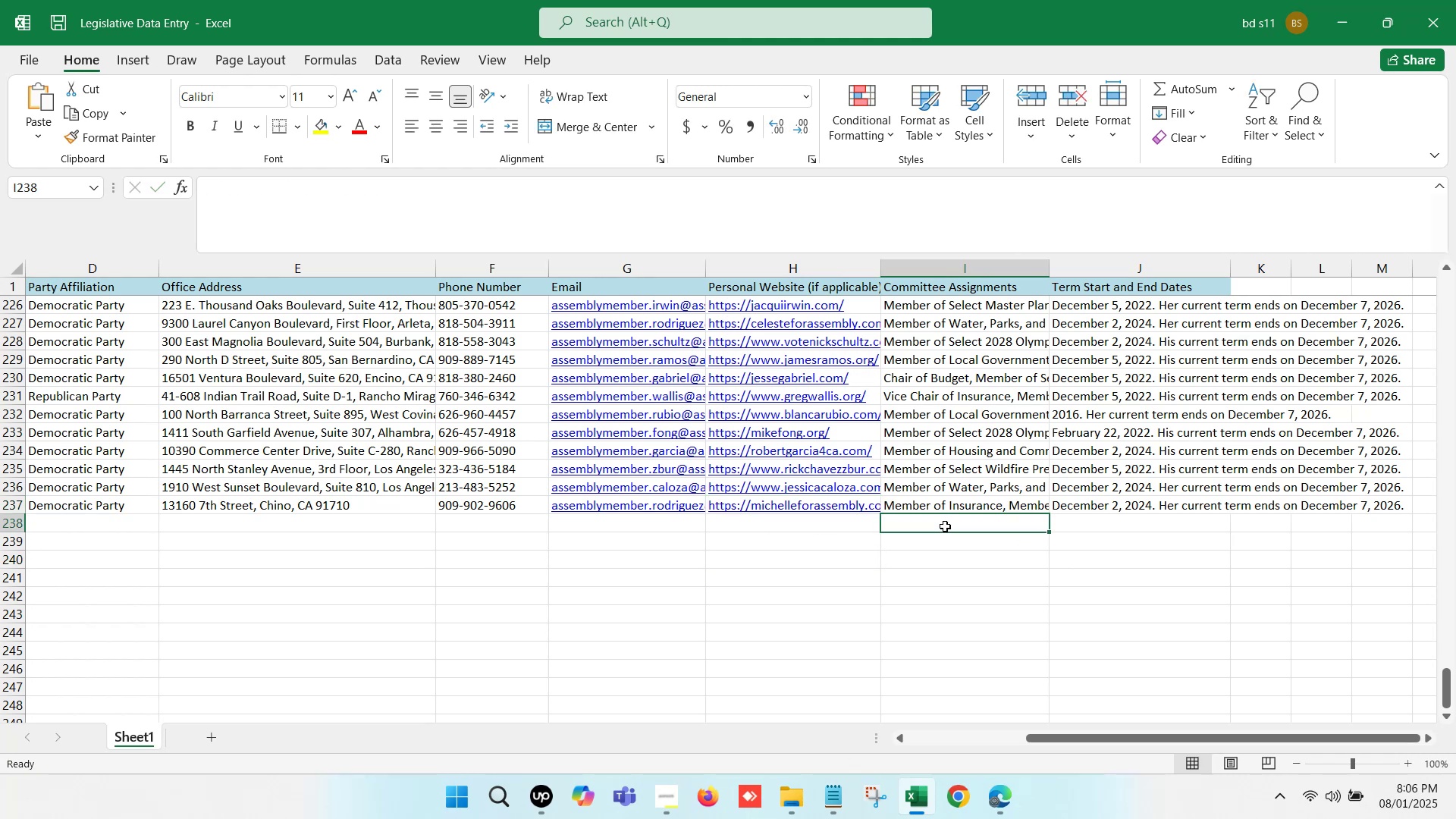 
hold_key(key=ArrowLeft, duration=1.39)
 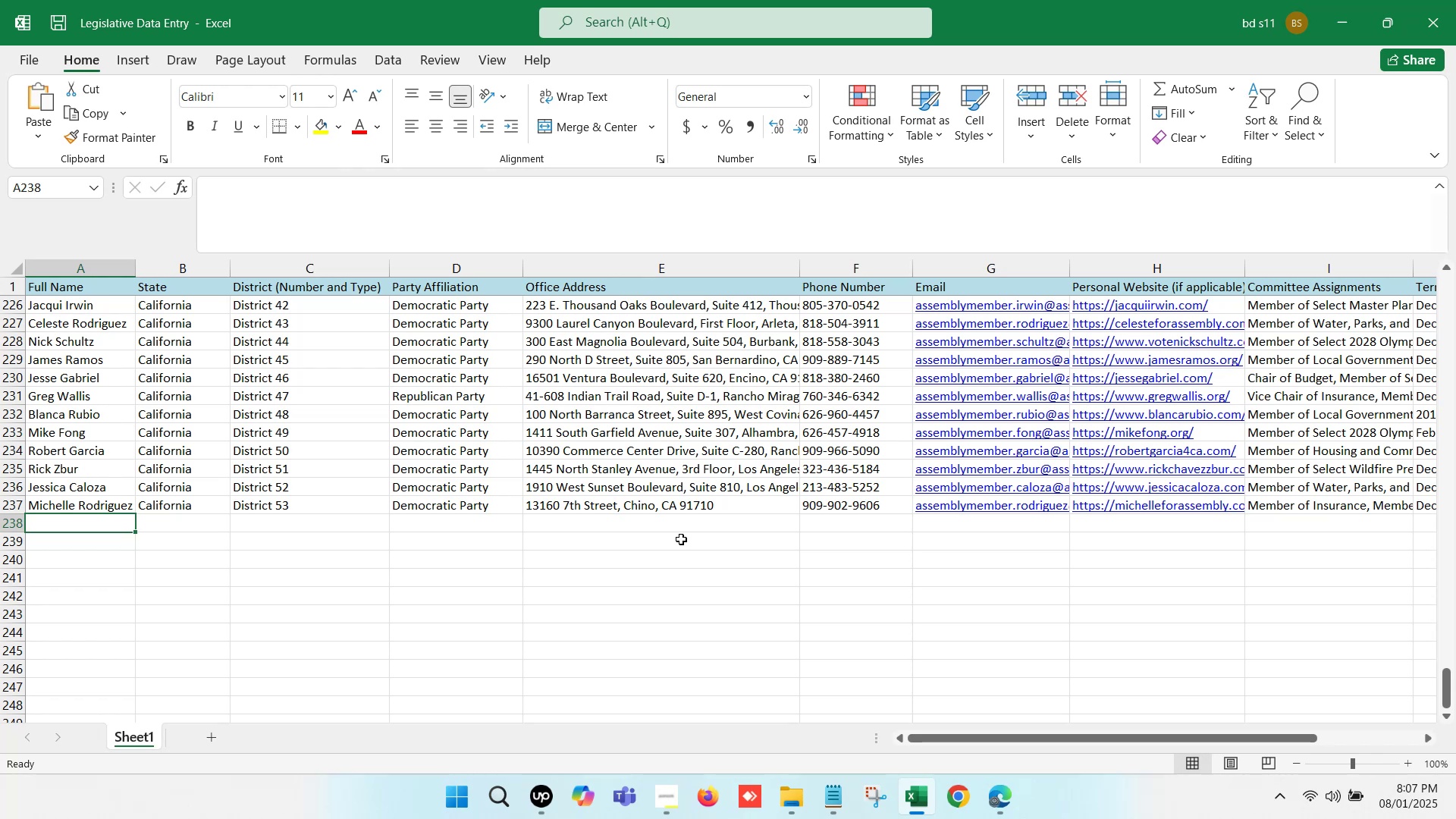 
wait(6.69)
 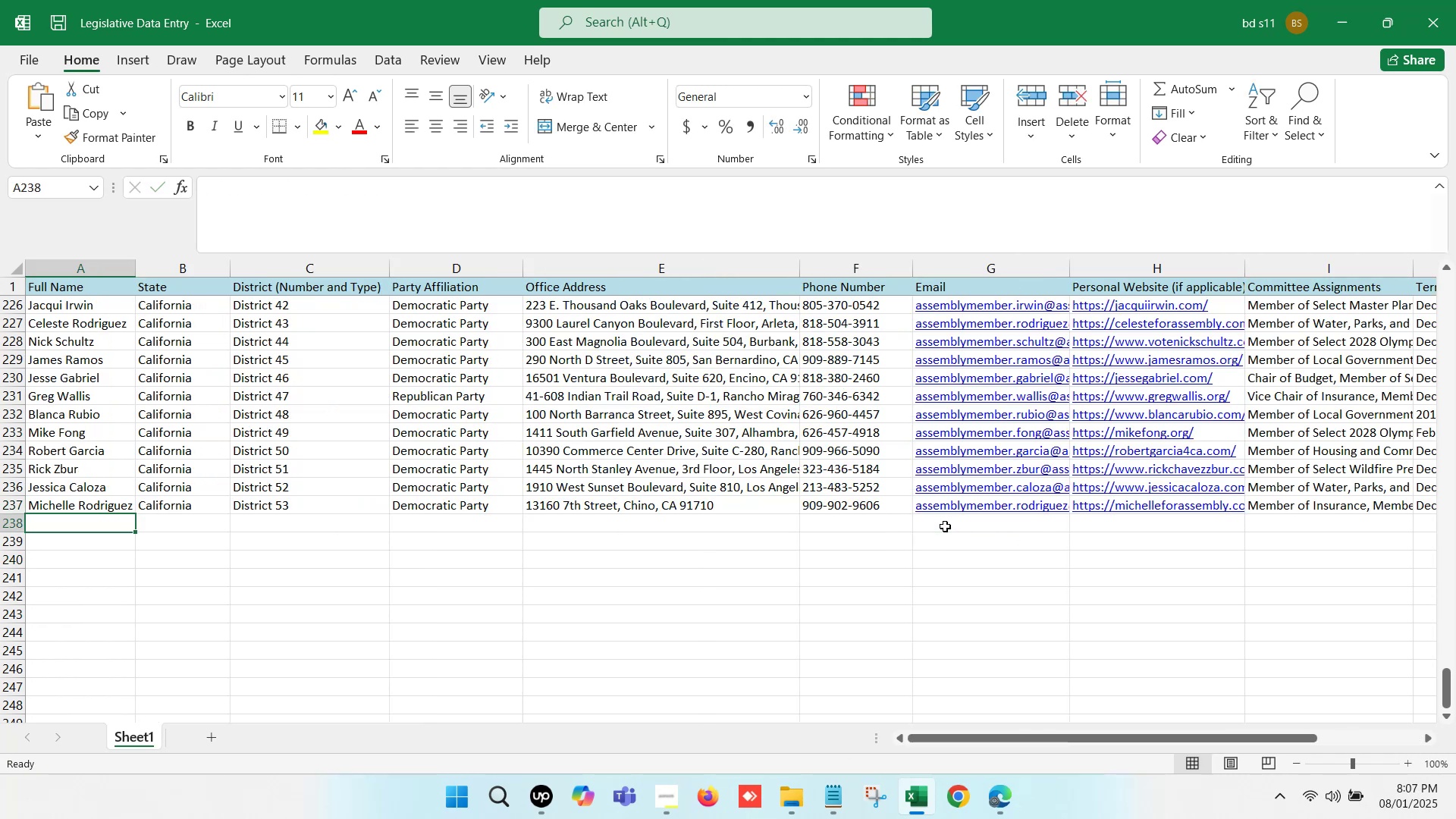 
left_click([994, 806])
 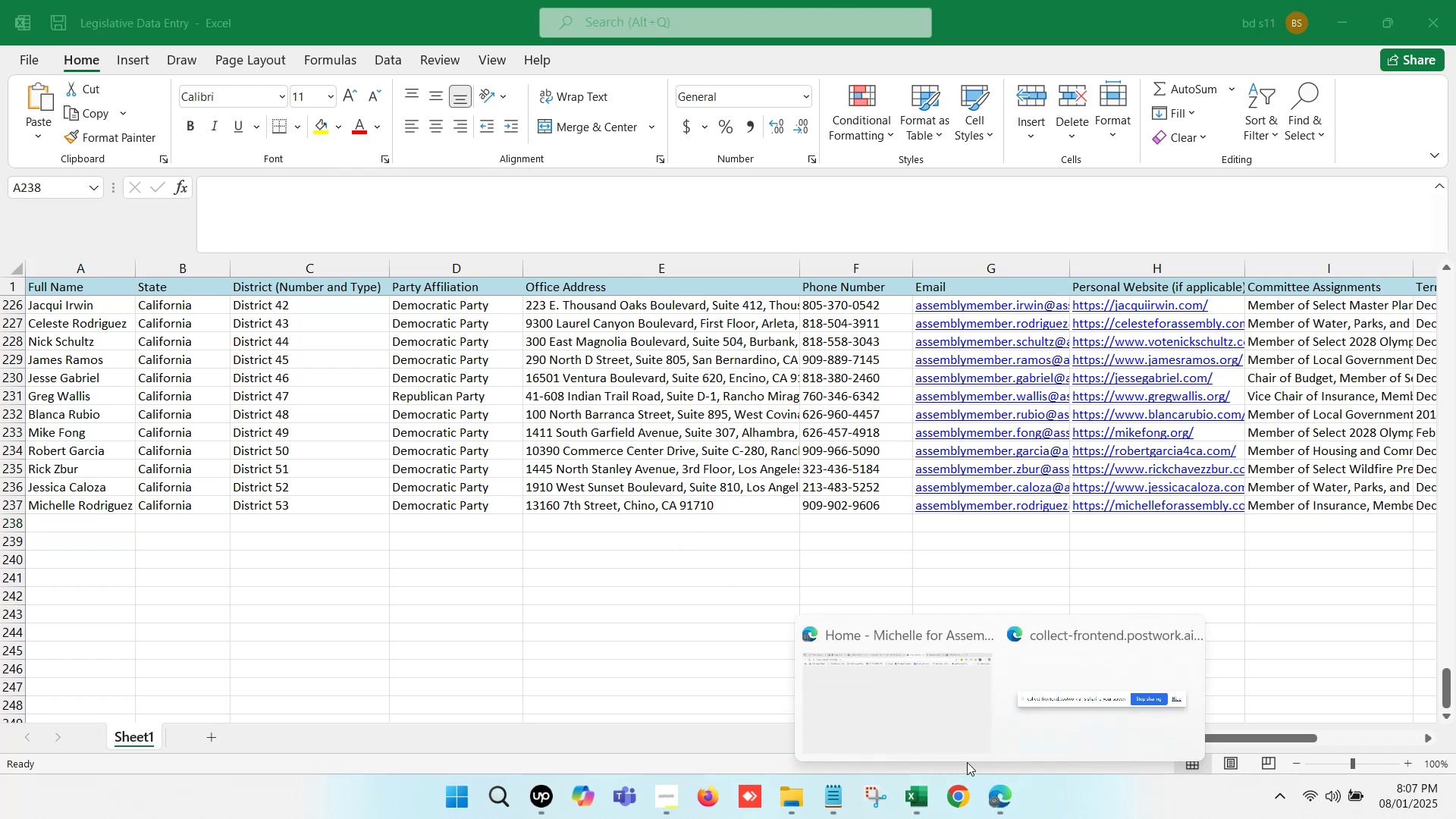 
left_click([902, 670])
 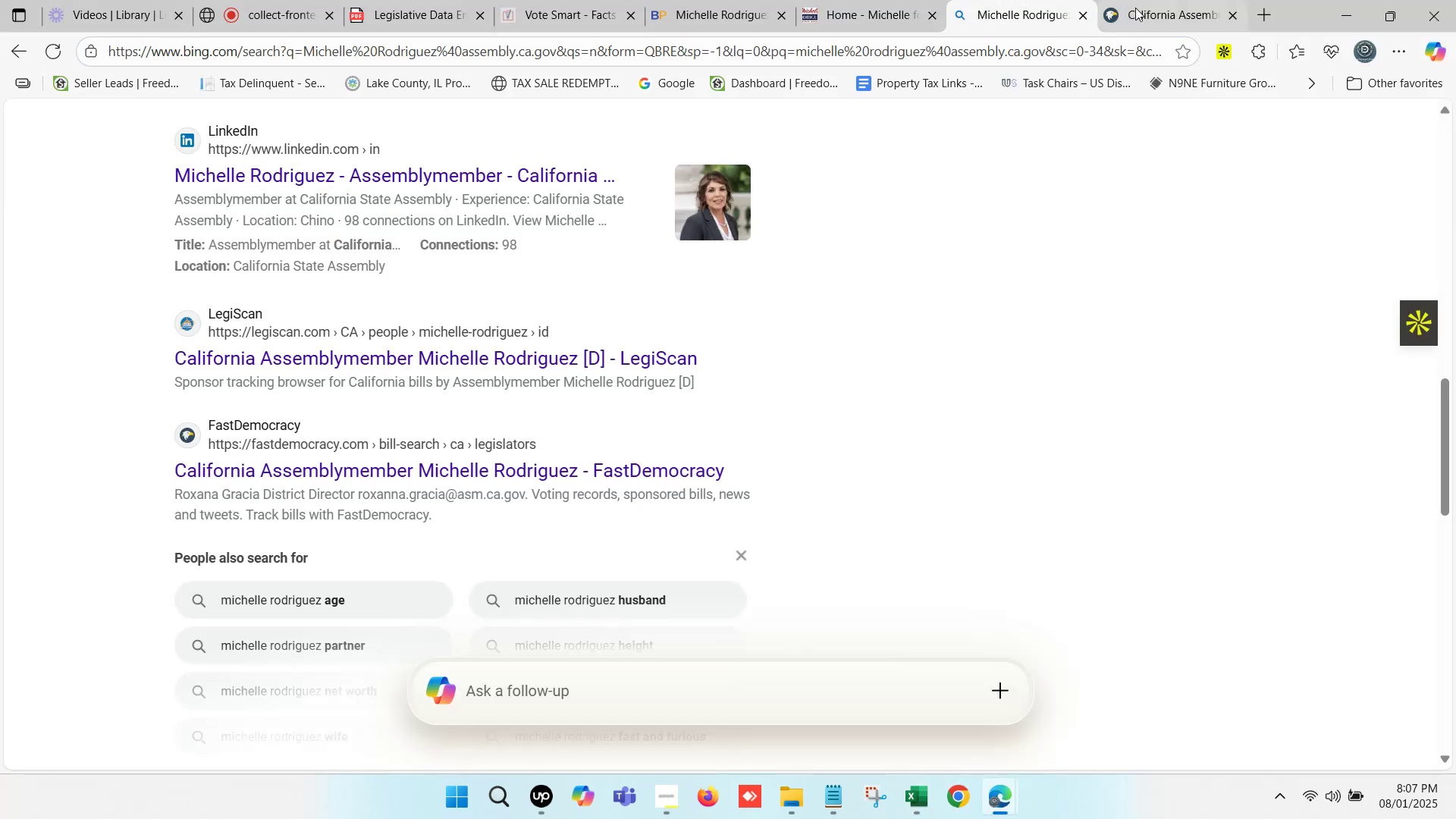 
left_click([1232, 15])
 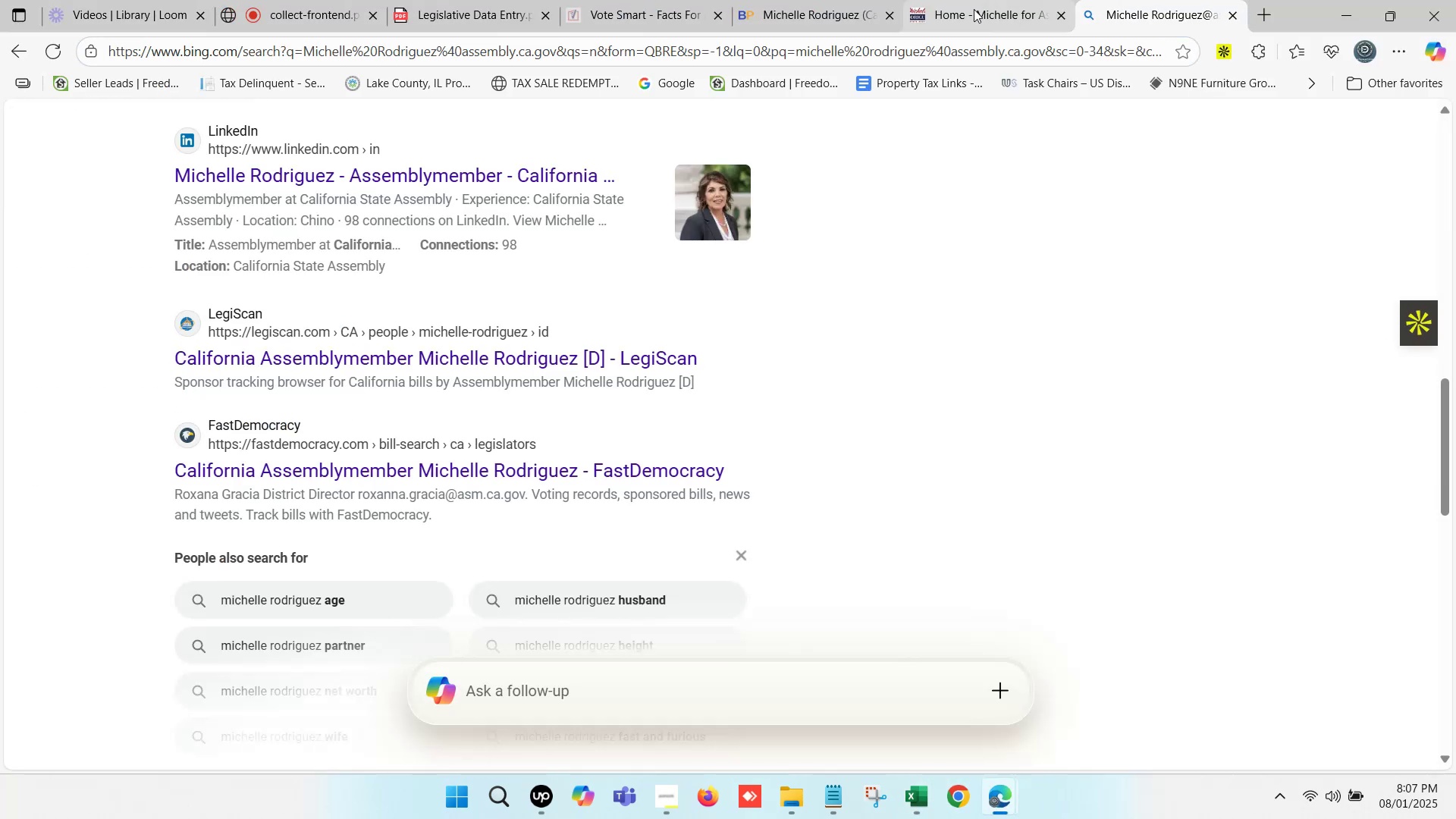 
left_click([971, 7])
 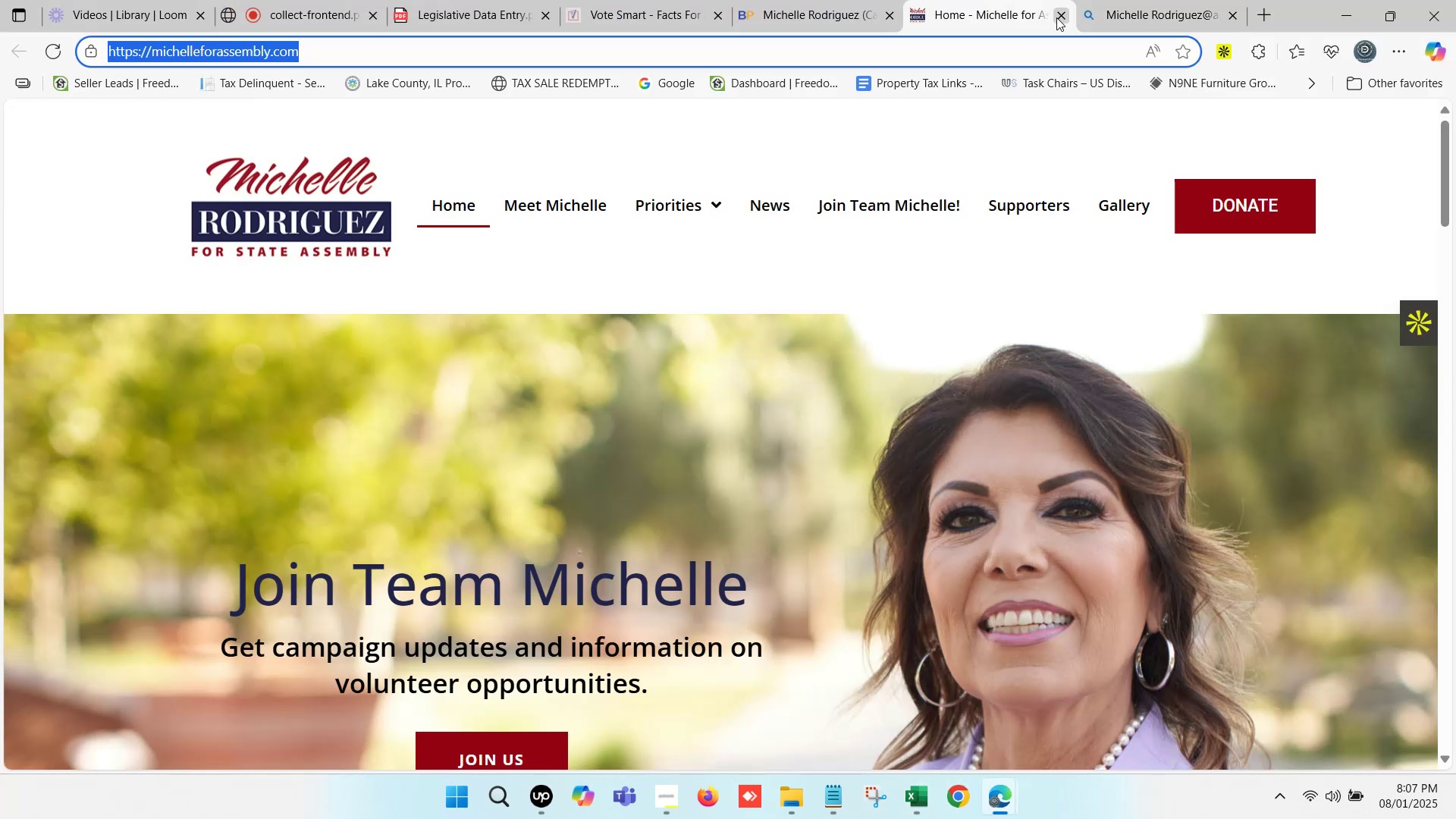 
left_click([1057, 17])
 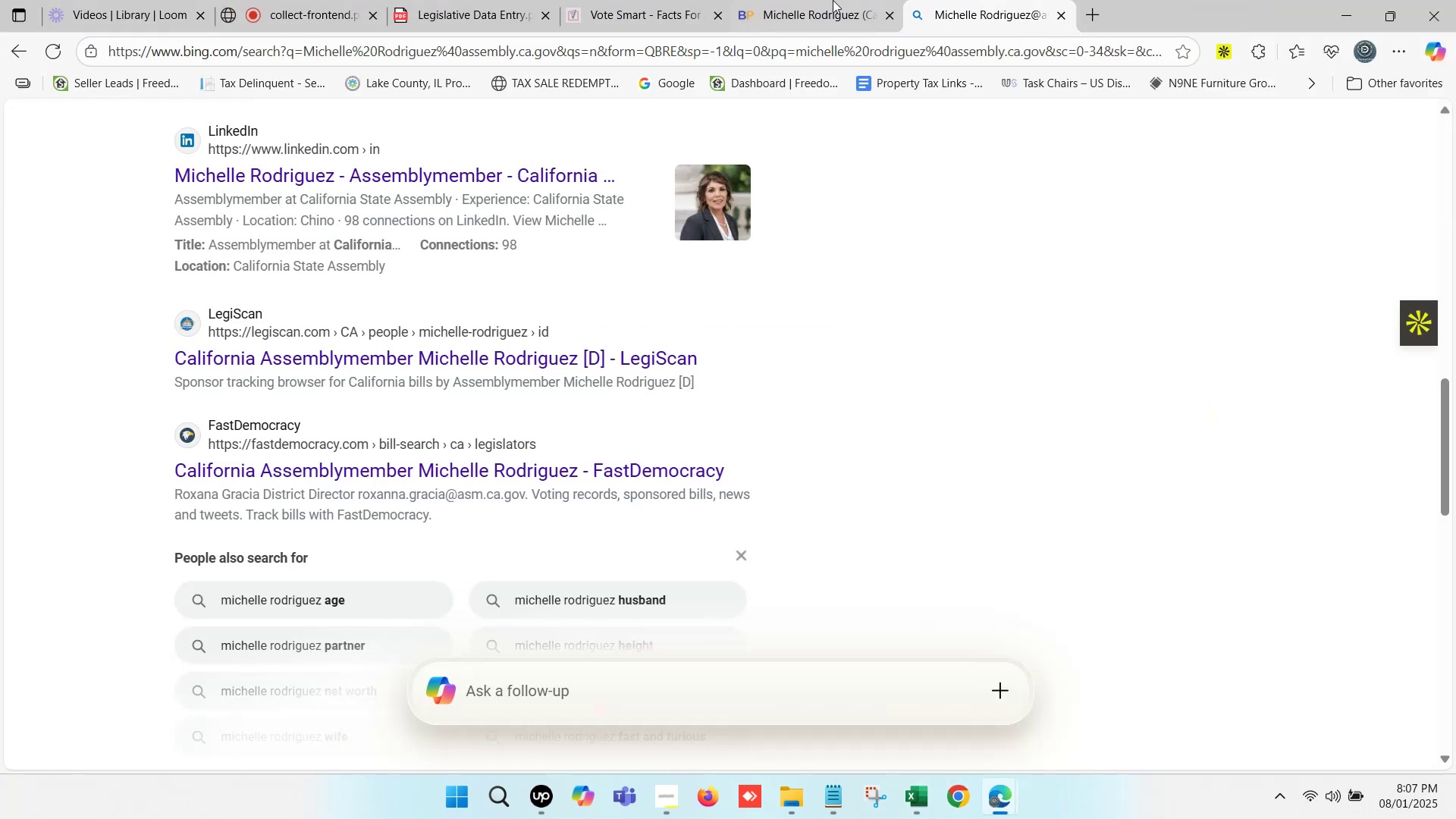 
left_click([831, 0])
 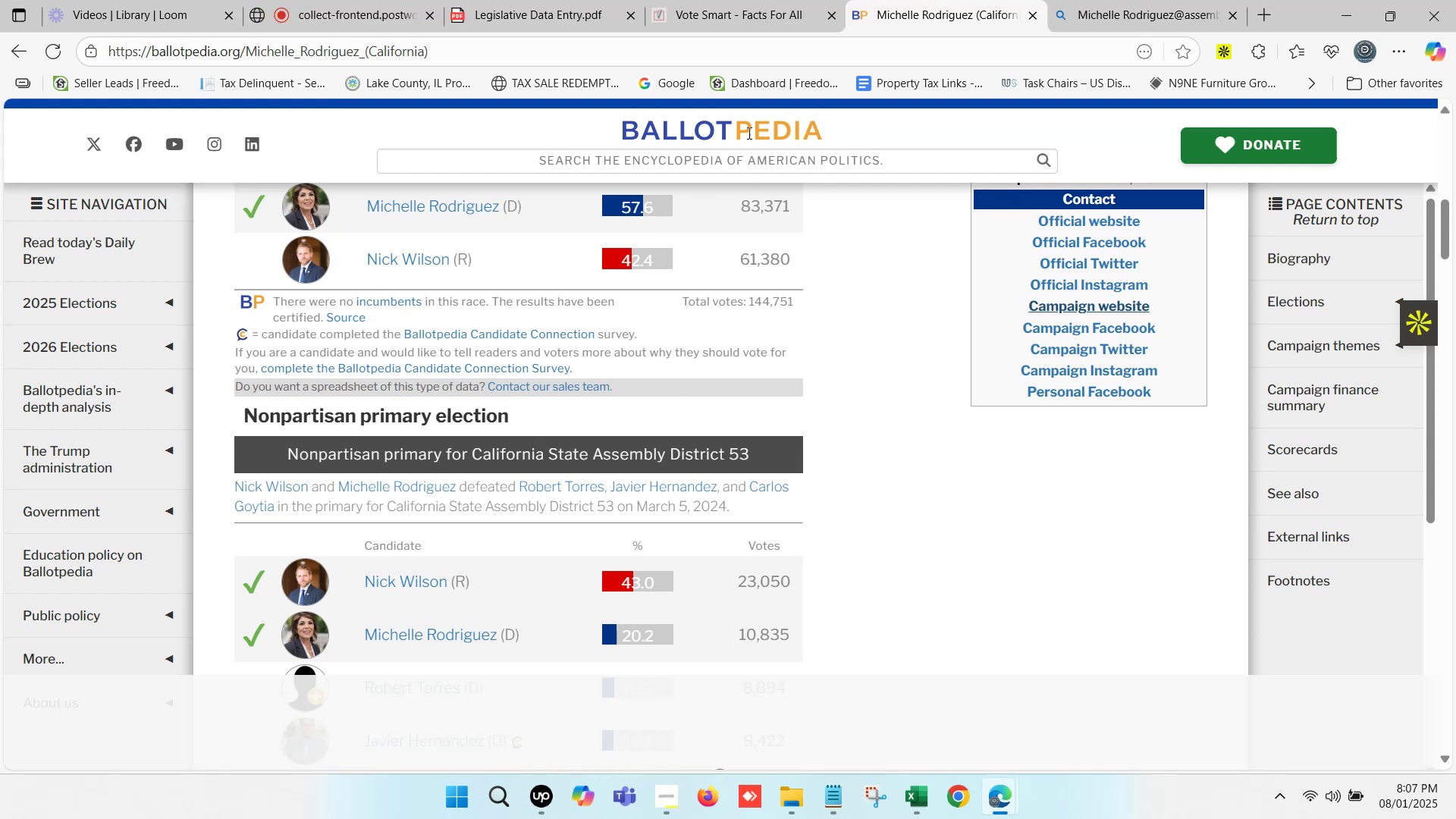 
left_click([729, 0])
 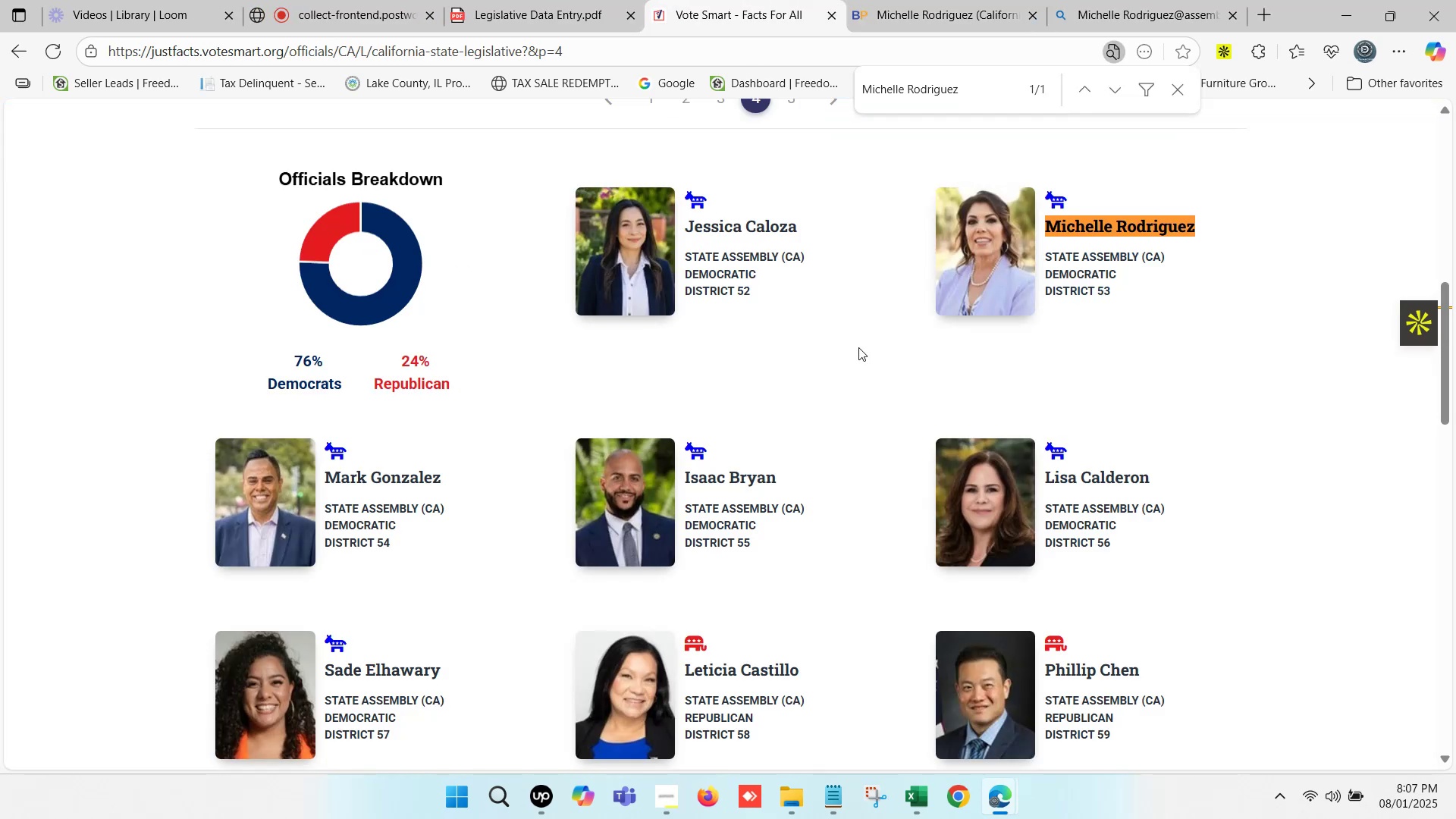 
scroll: coordinate [861, 348], scroll_direction: down, amount: 1.0
 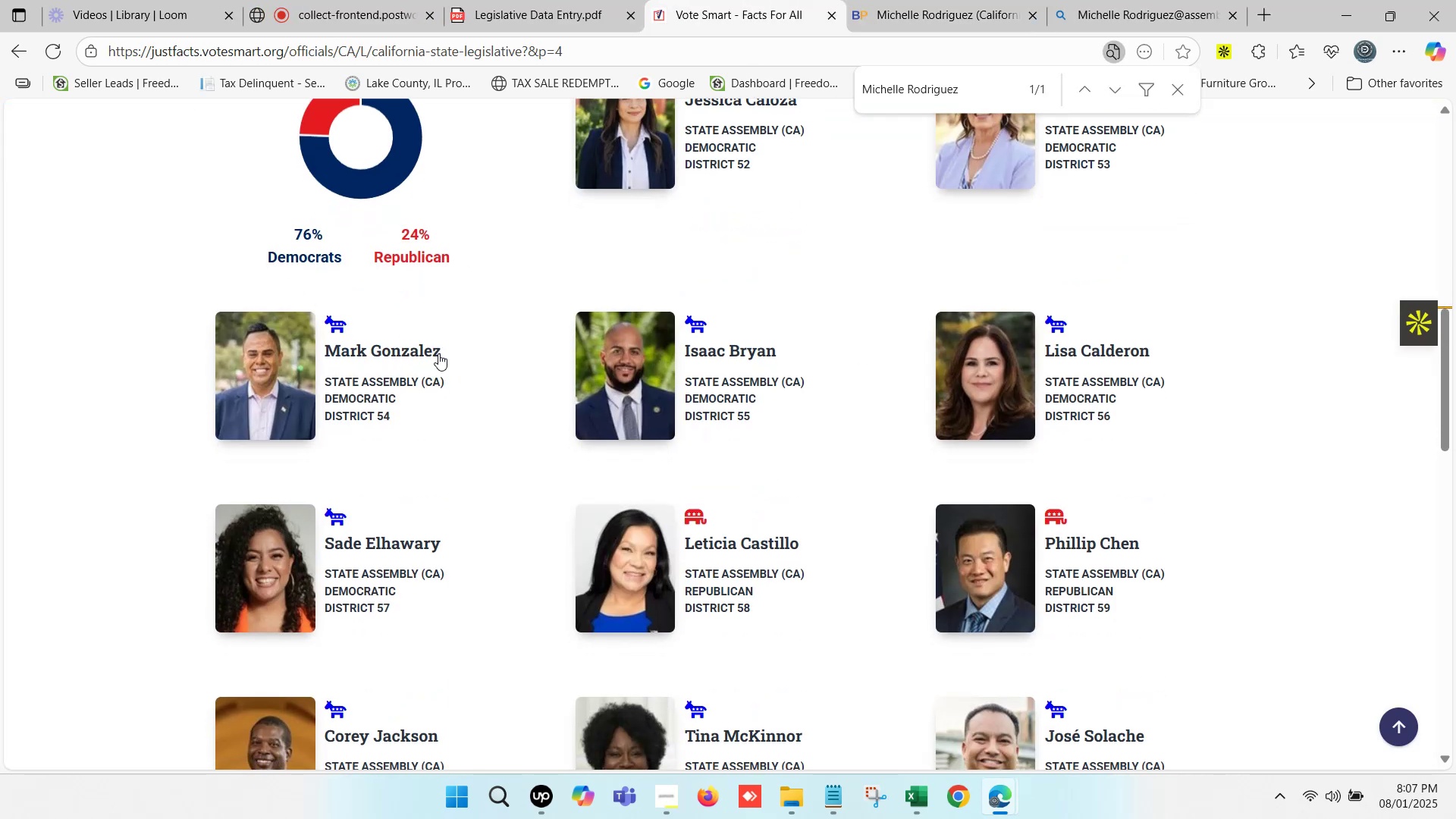 
scroll: coordinate [448, 355], scroll_direction: up, amount: 1.0
 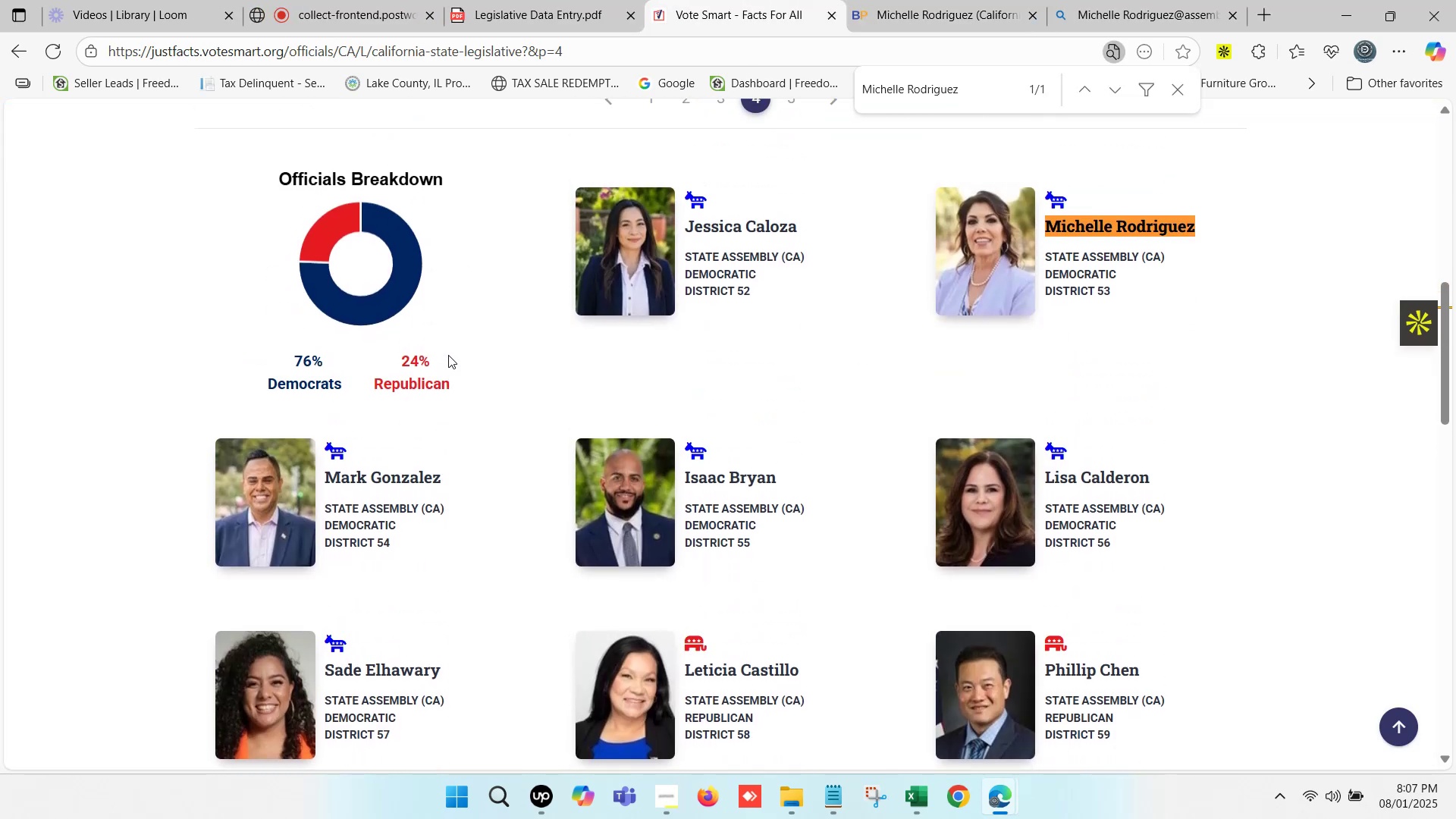 
scroll: coordinate [448, 355], scroll_direction: down, amount: 1.0
 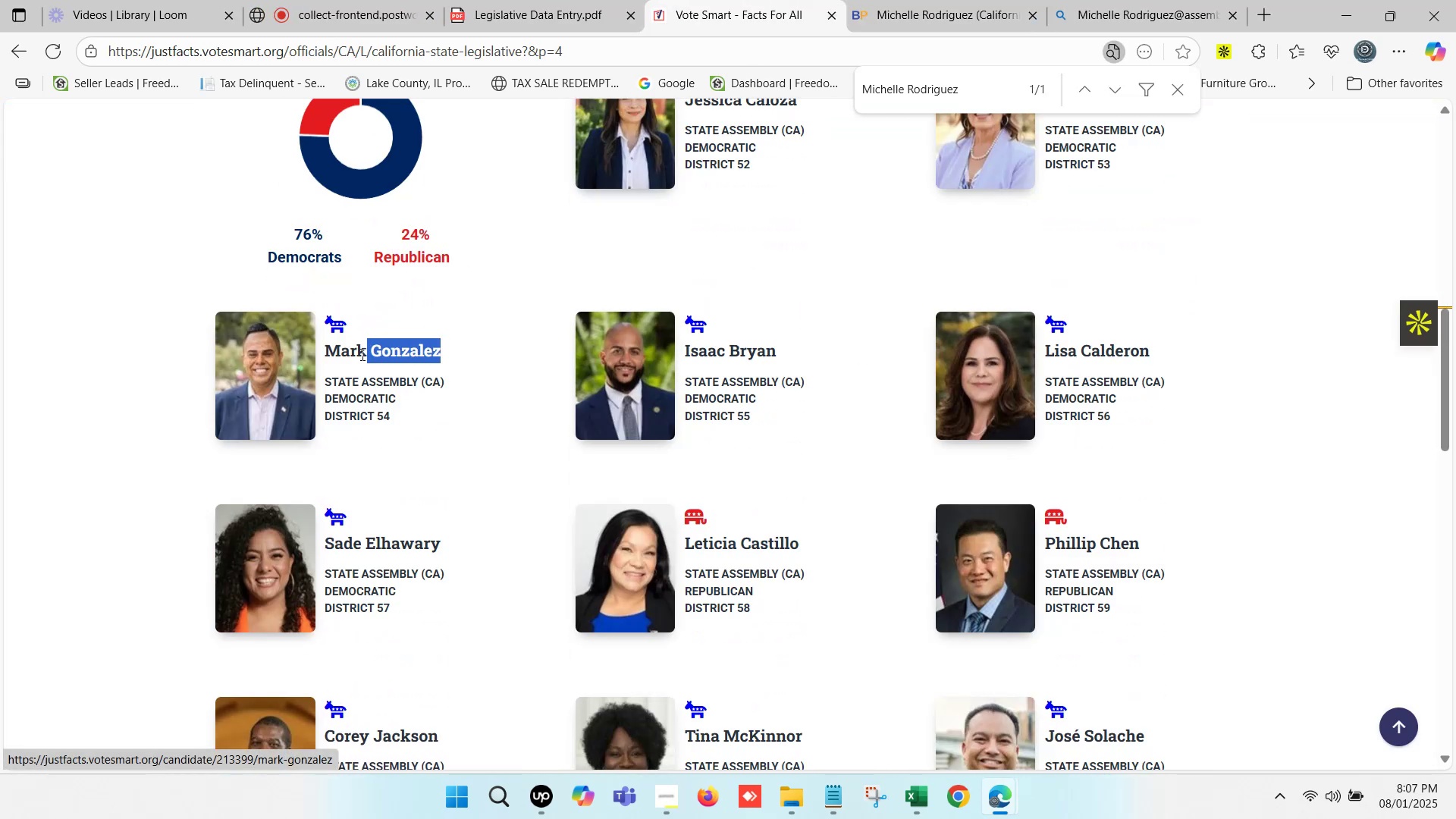 
key(Control+C)
 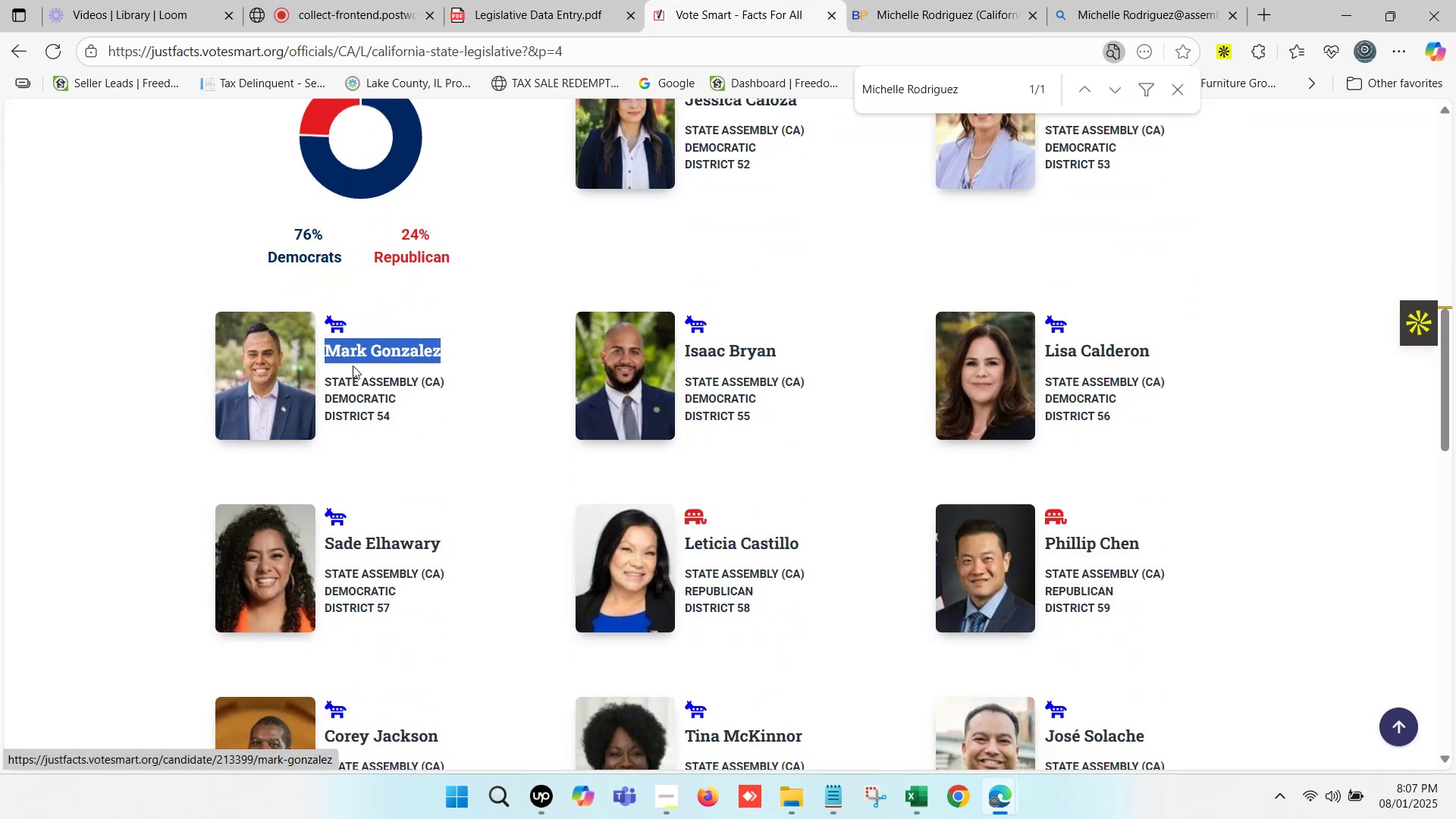 
key(Control+F)
 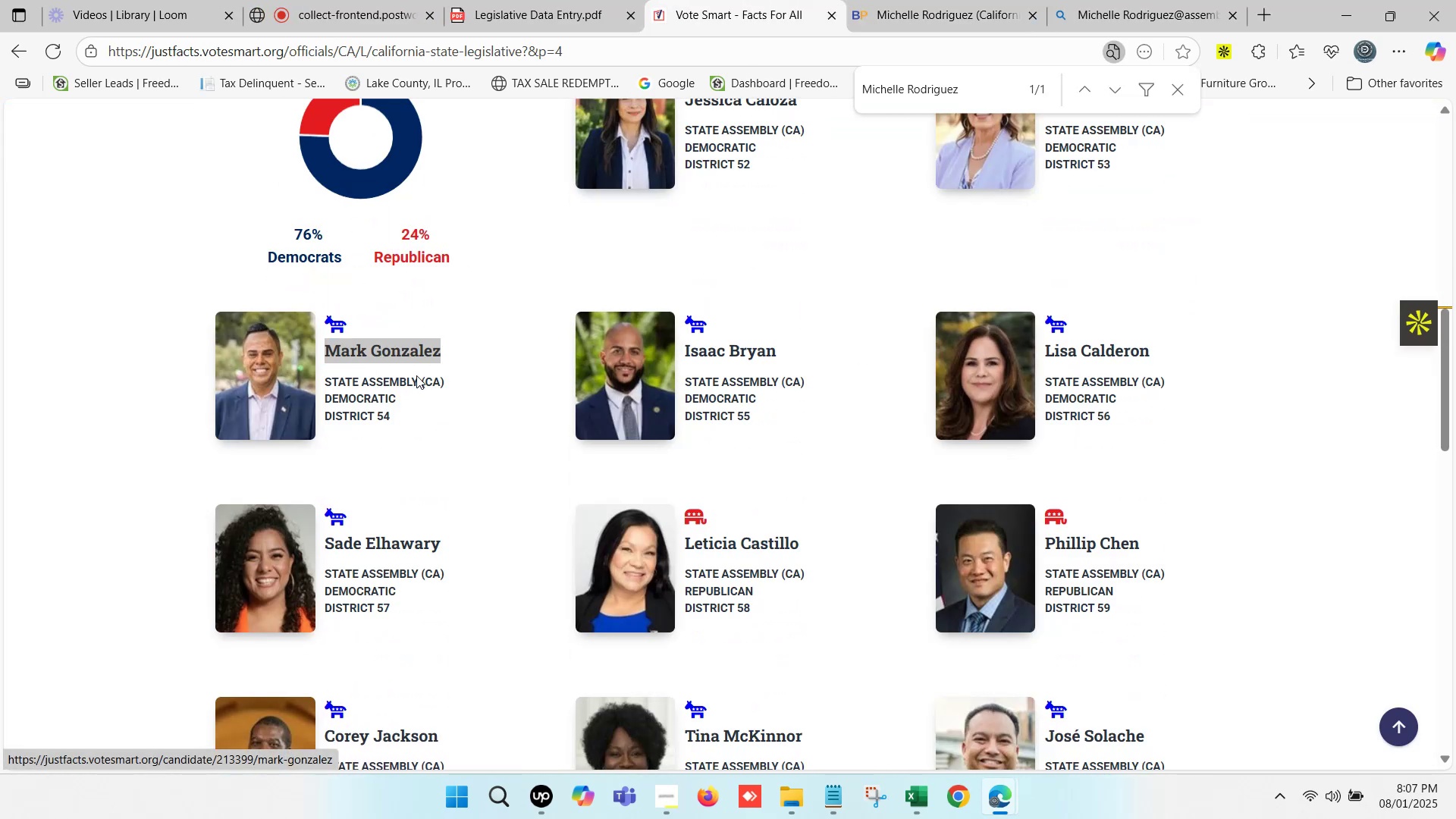 
key(Control+V)
 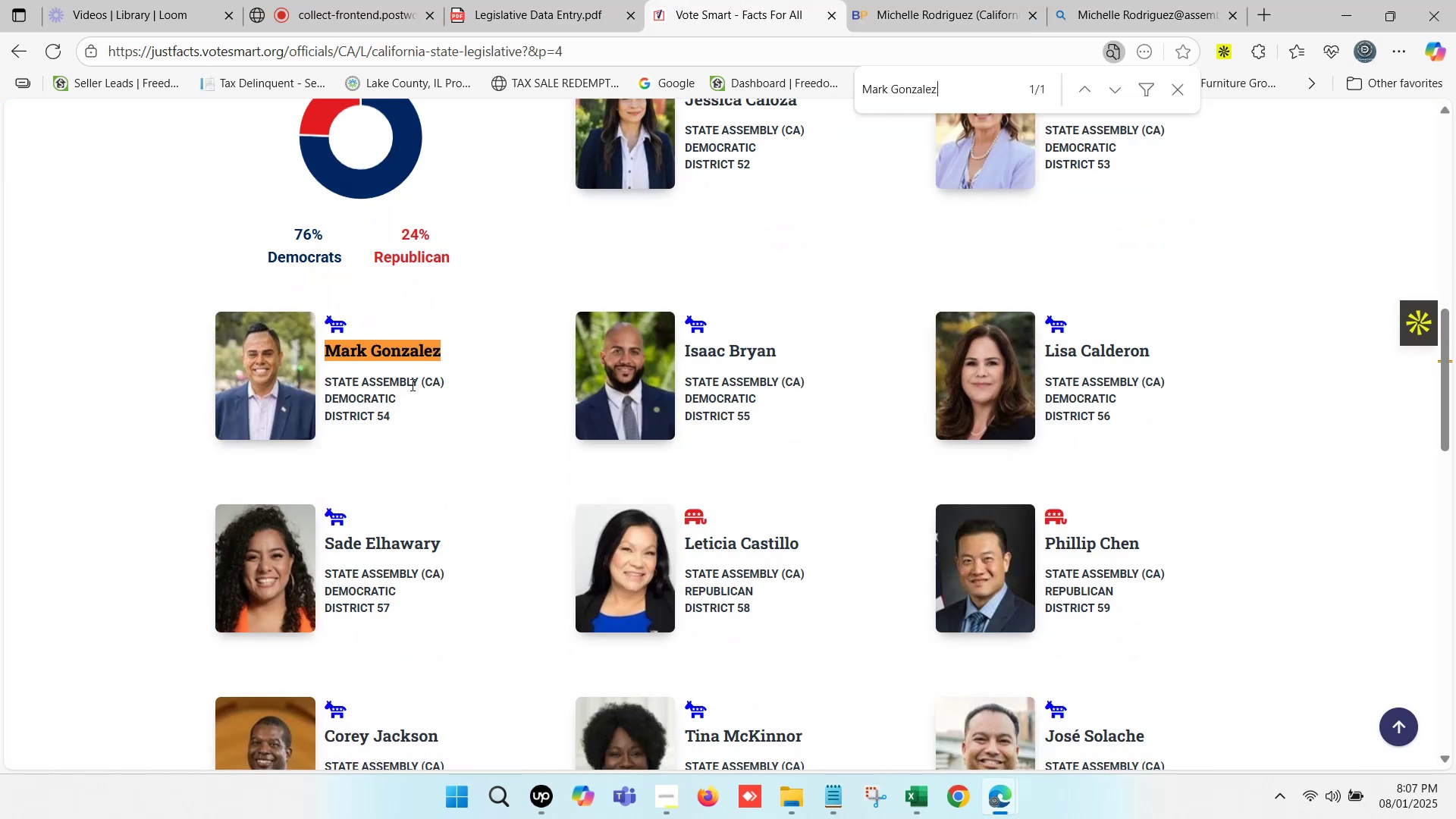 
hold_key(key=ControlLeft, duration=0.75)
left_click([395, 350])
 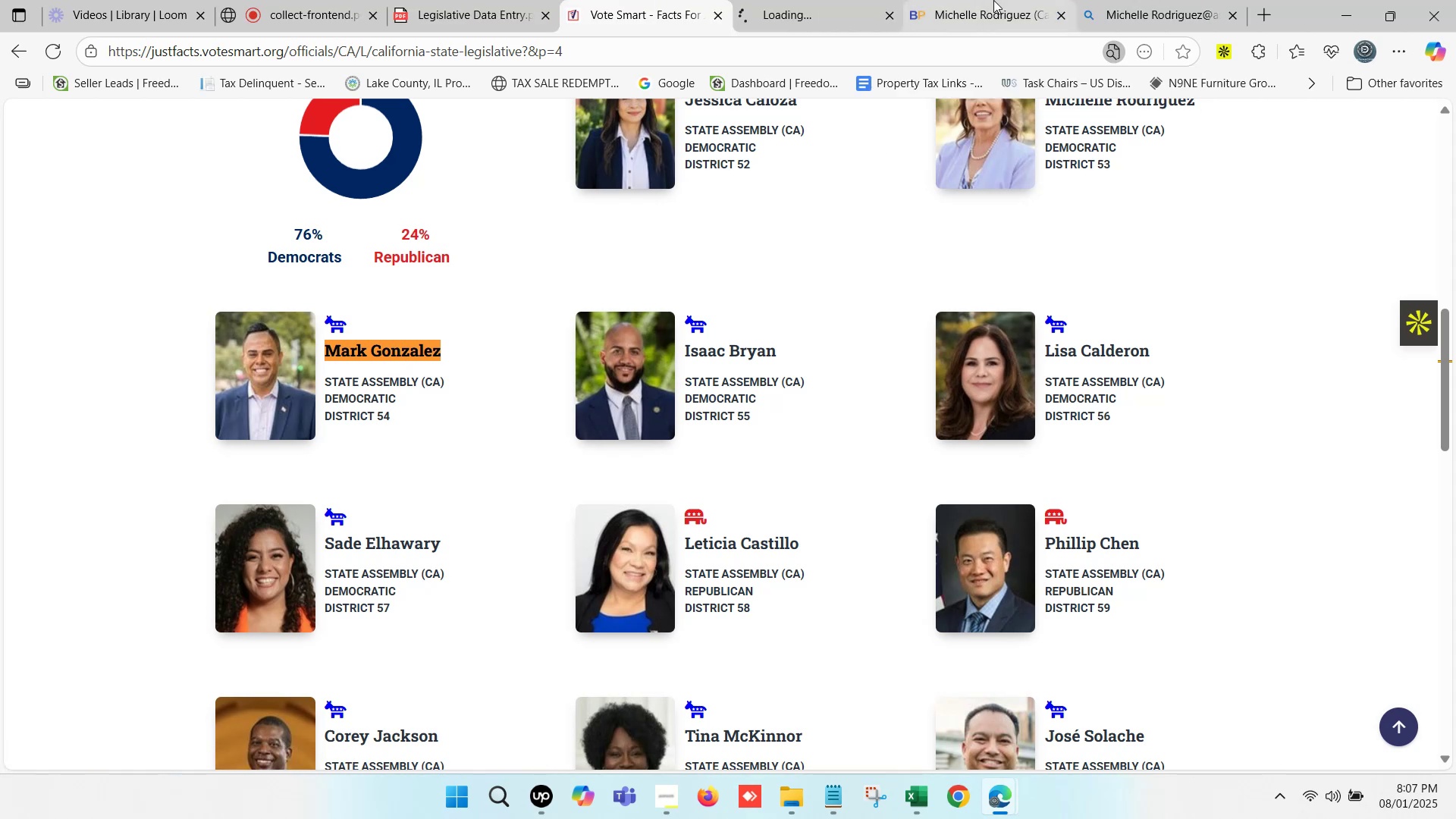 
double_click([1140, 0])
 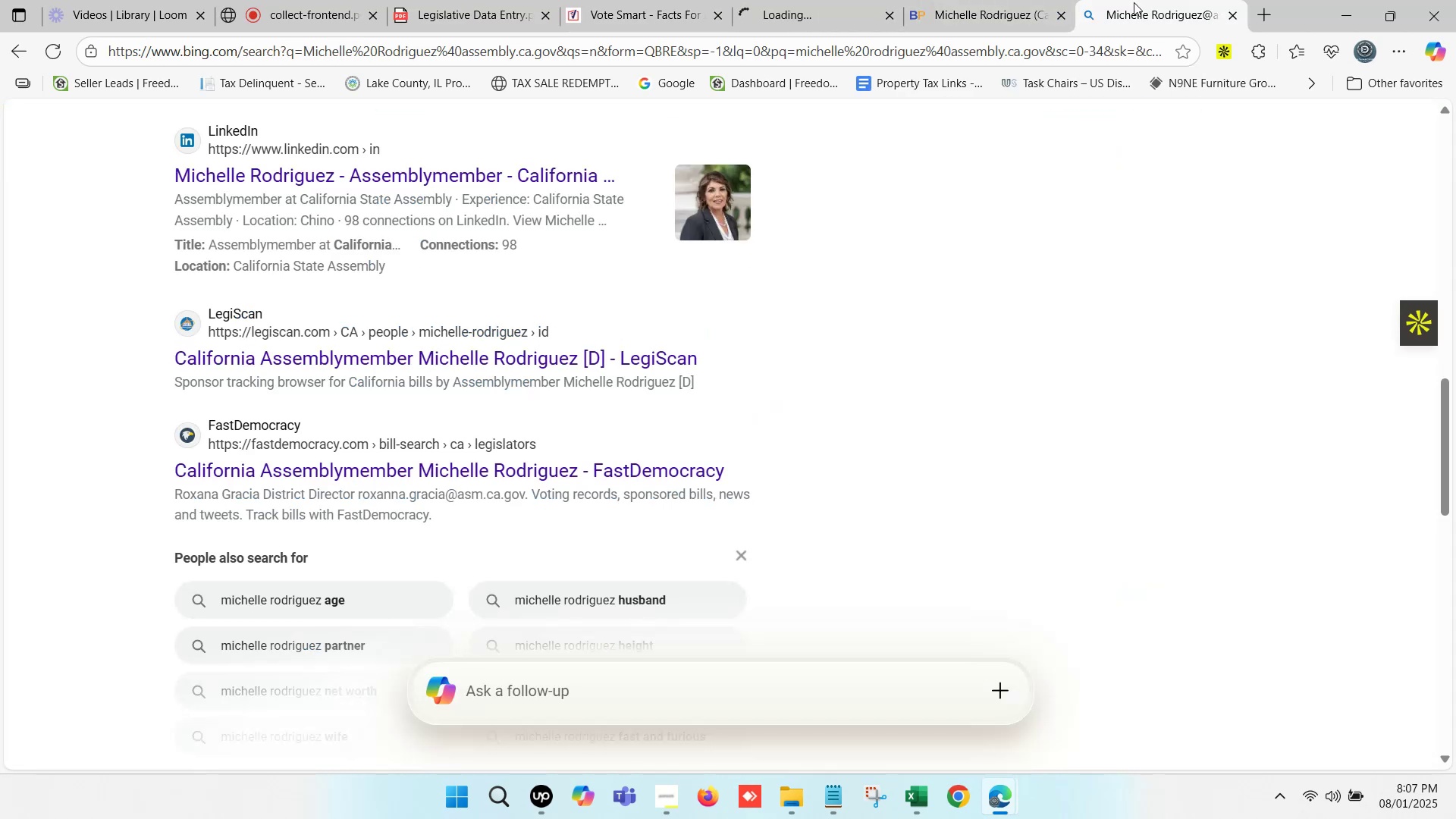 
scroll: coordinate [334, 228], scroll_direction: up, amount: 17.0
 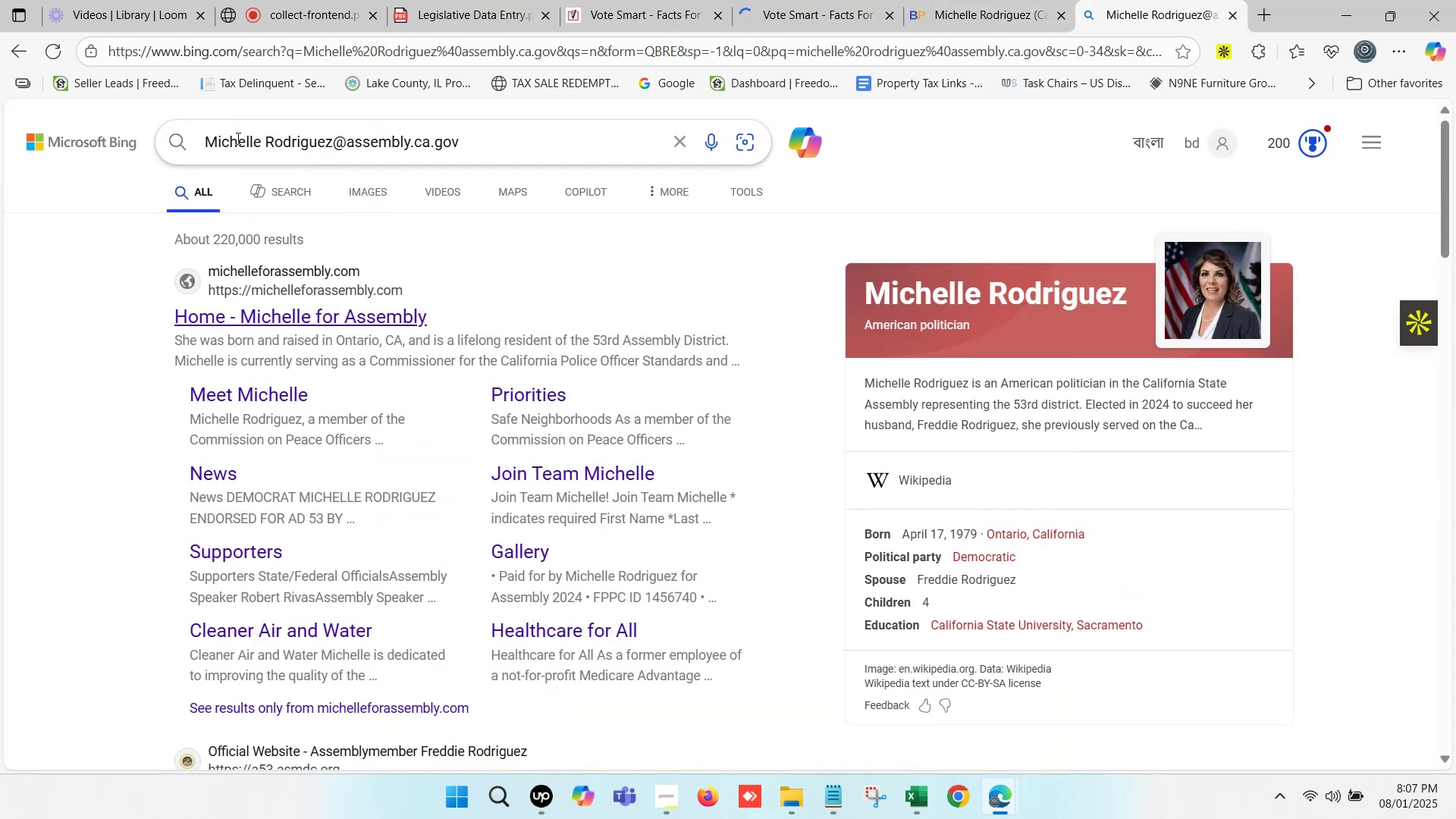 
key(Control+V)
 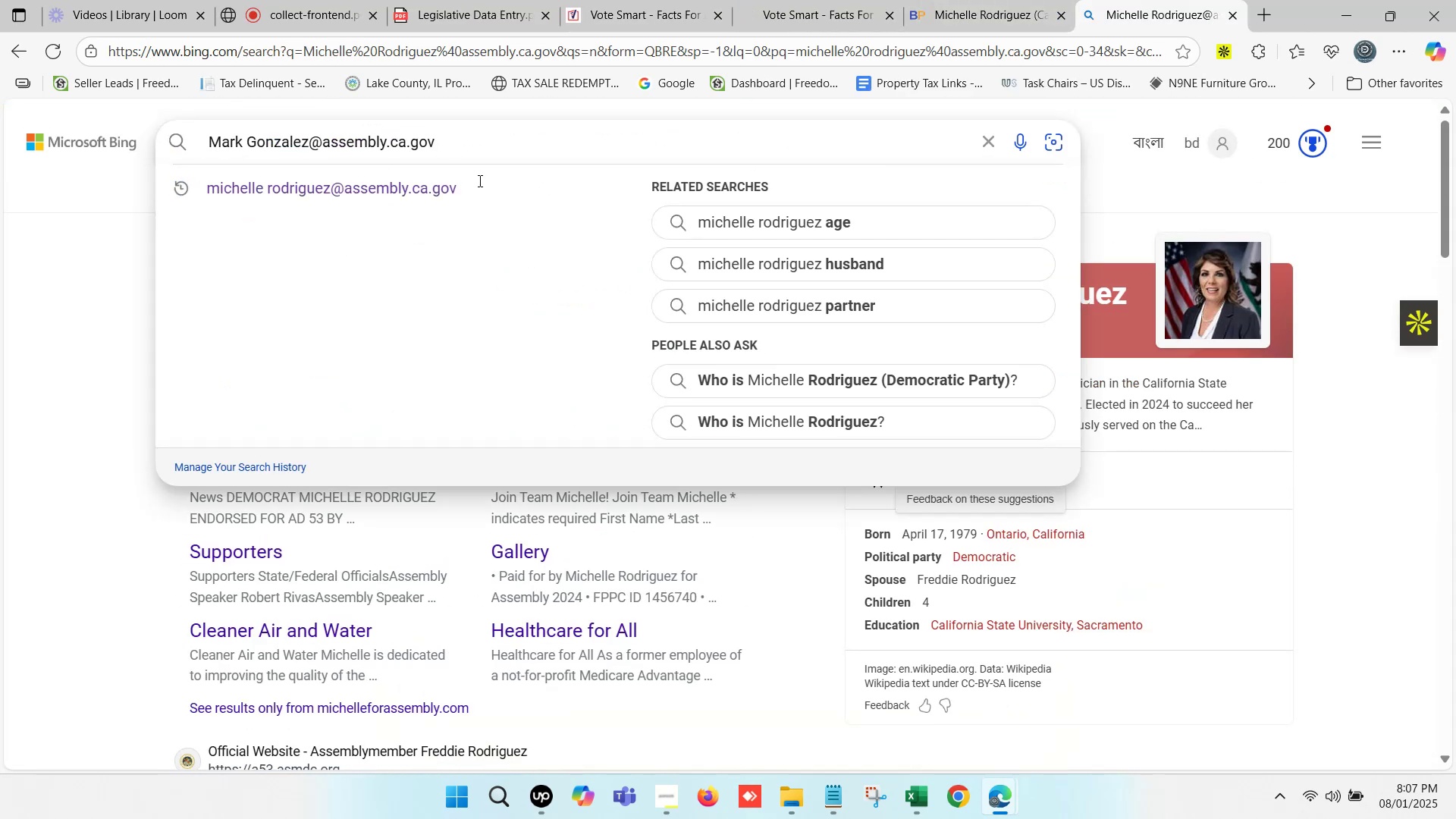 
key(Enter)
 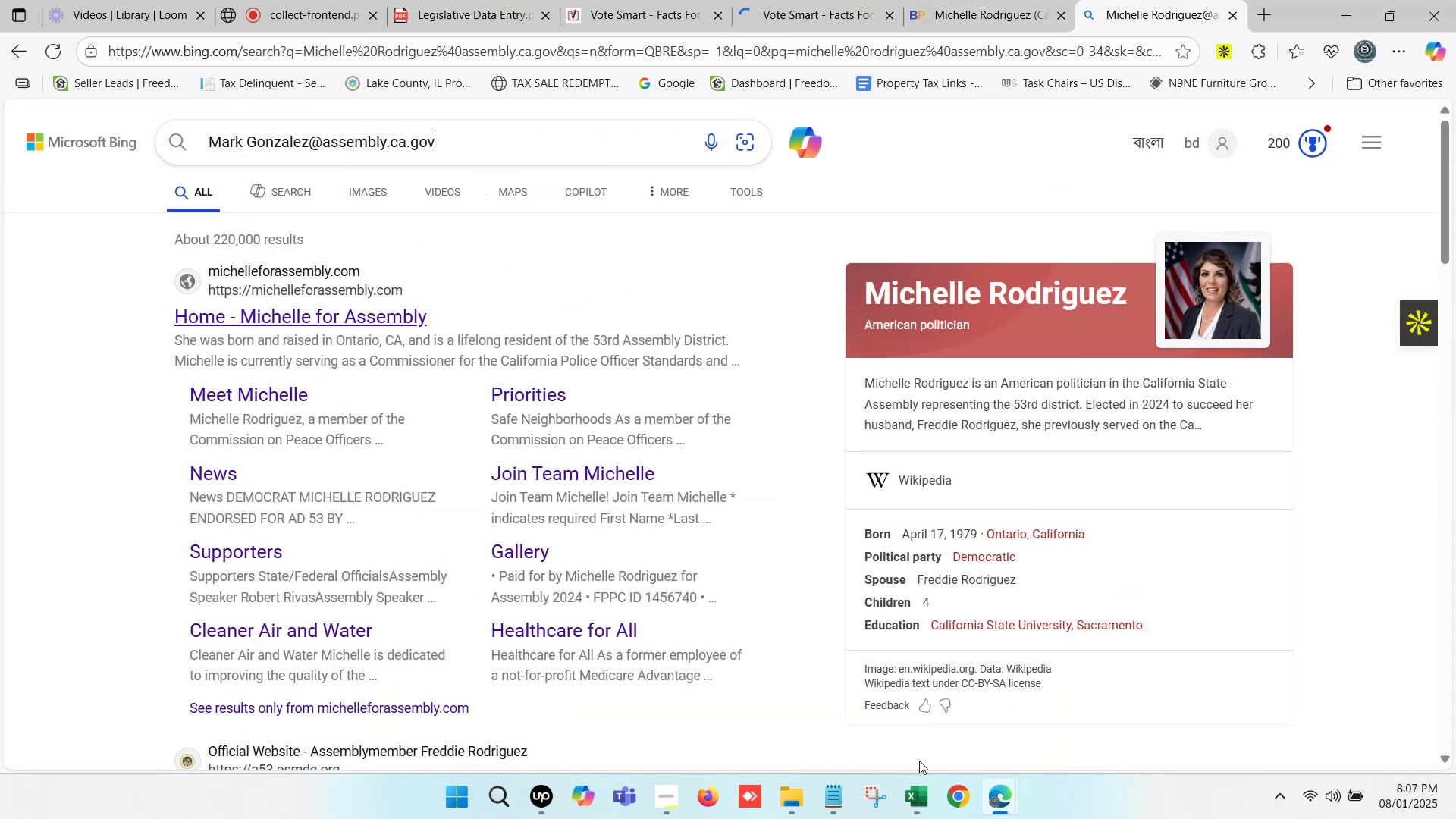 
left_click([924, 805])
 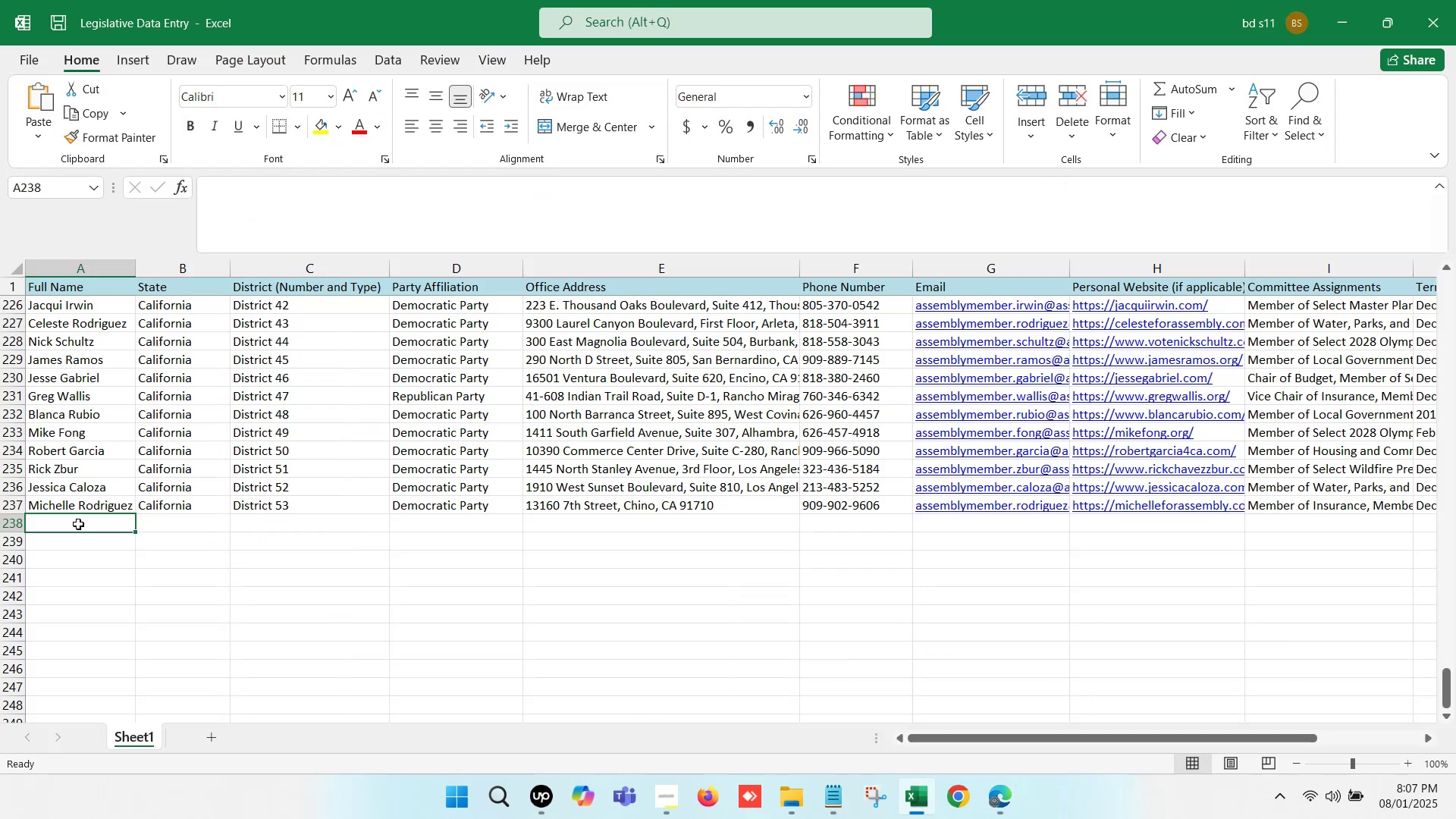 
double_click([74, 522])
 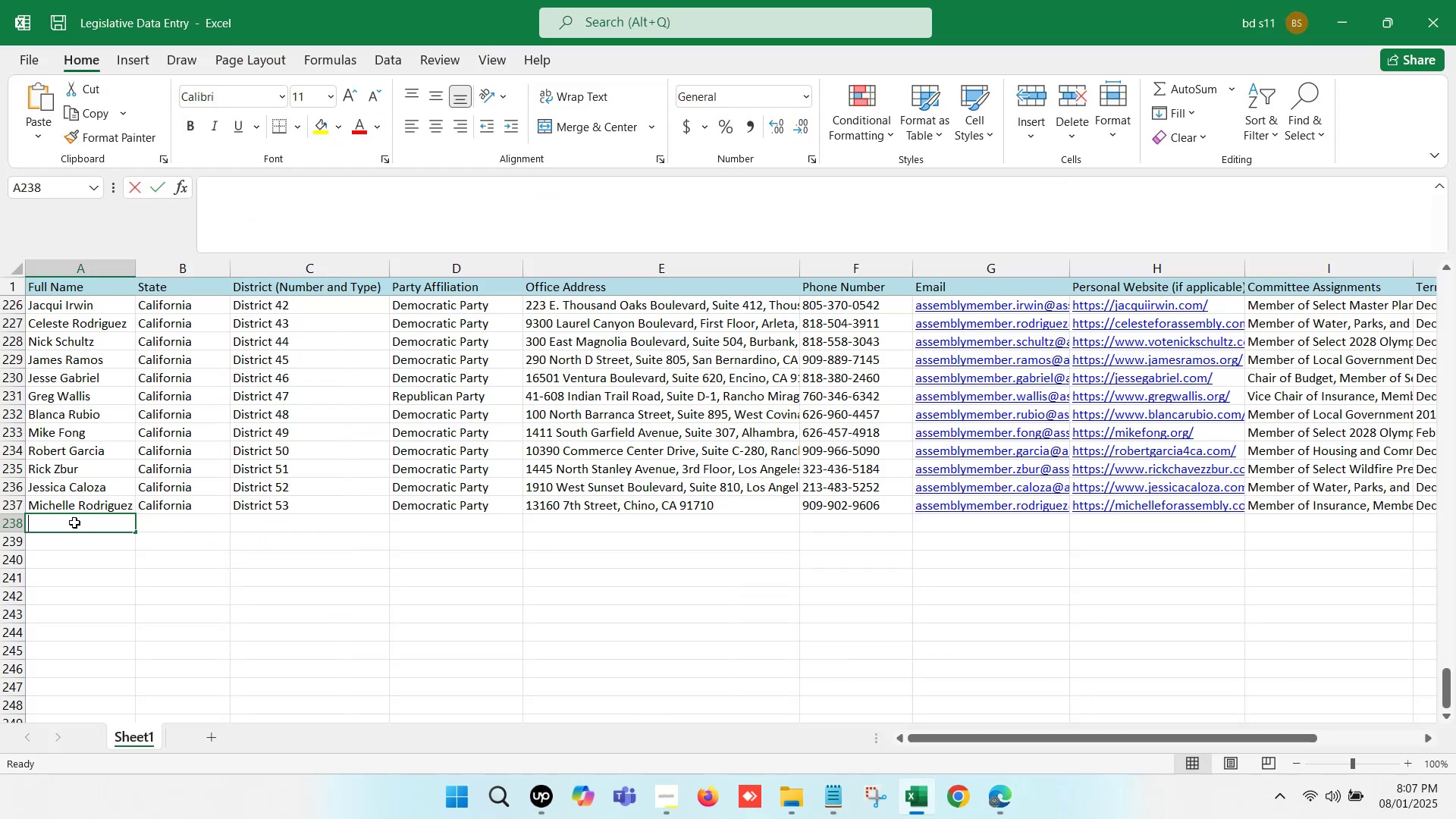 
key(Control+V)
 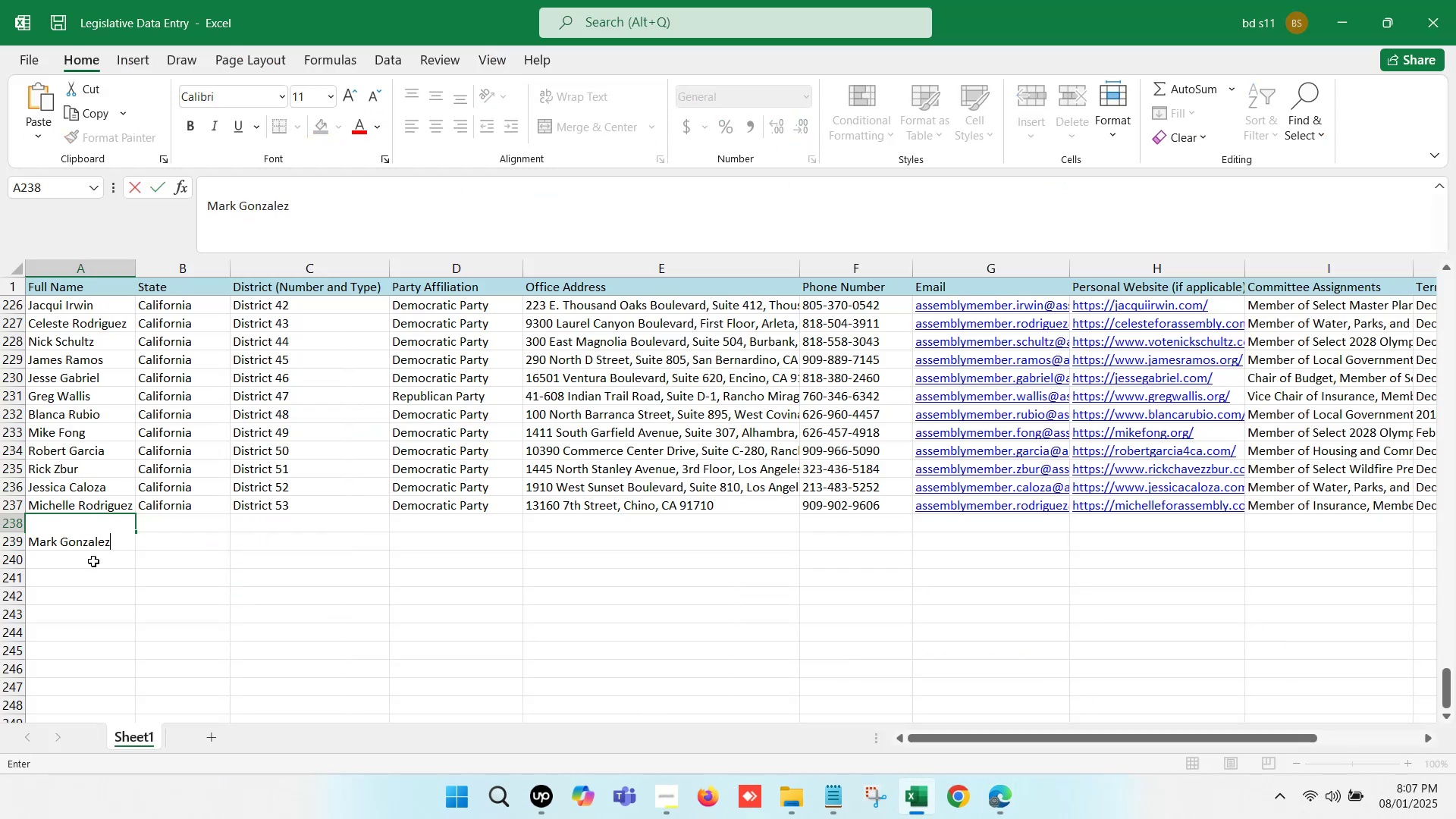 
left_click([93, 561])
 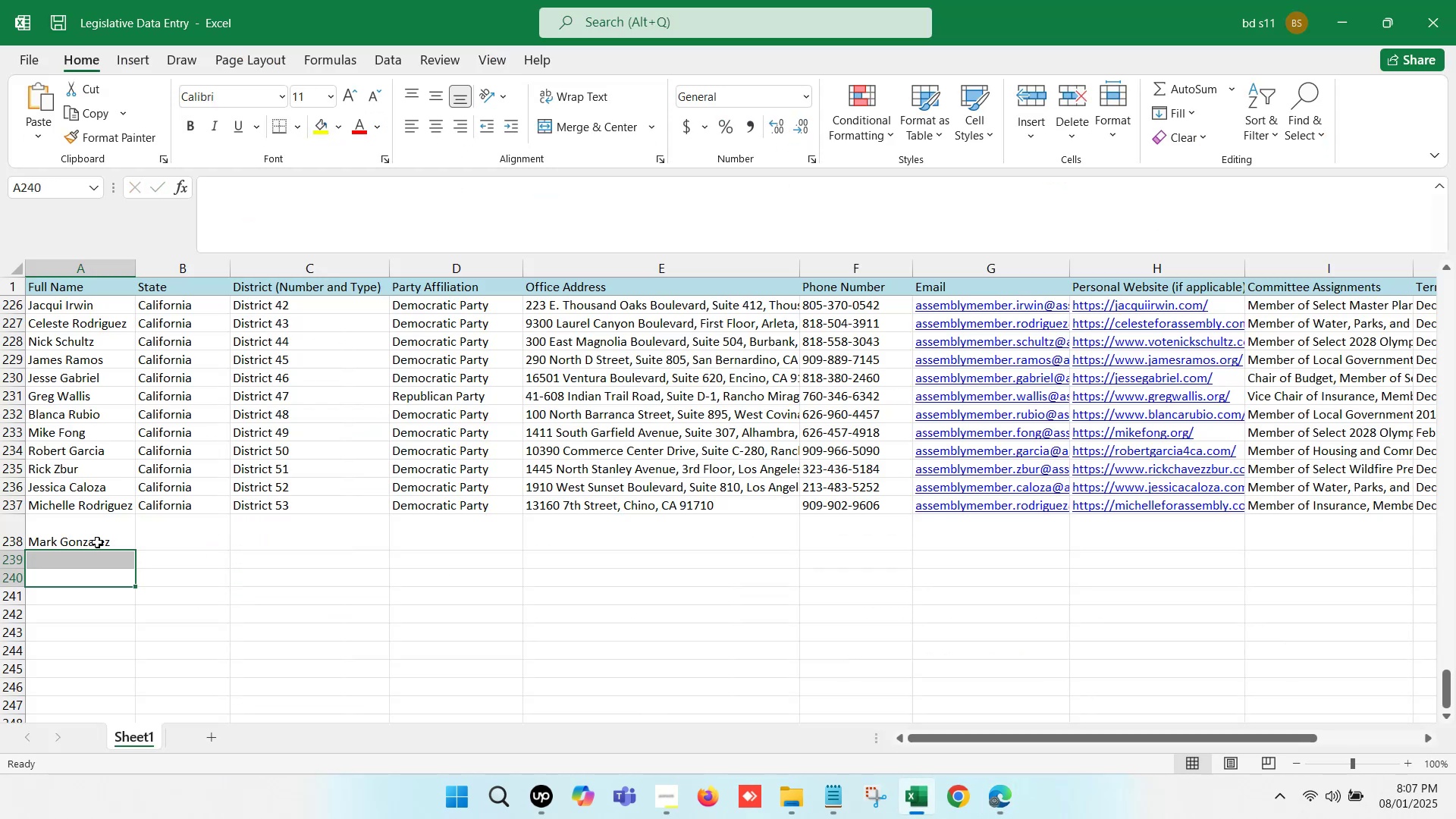 
left_click([102, 535])
 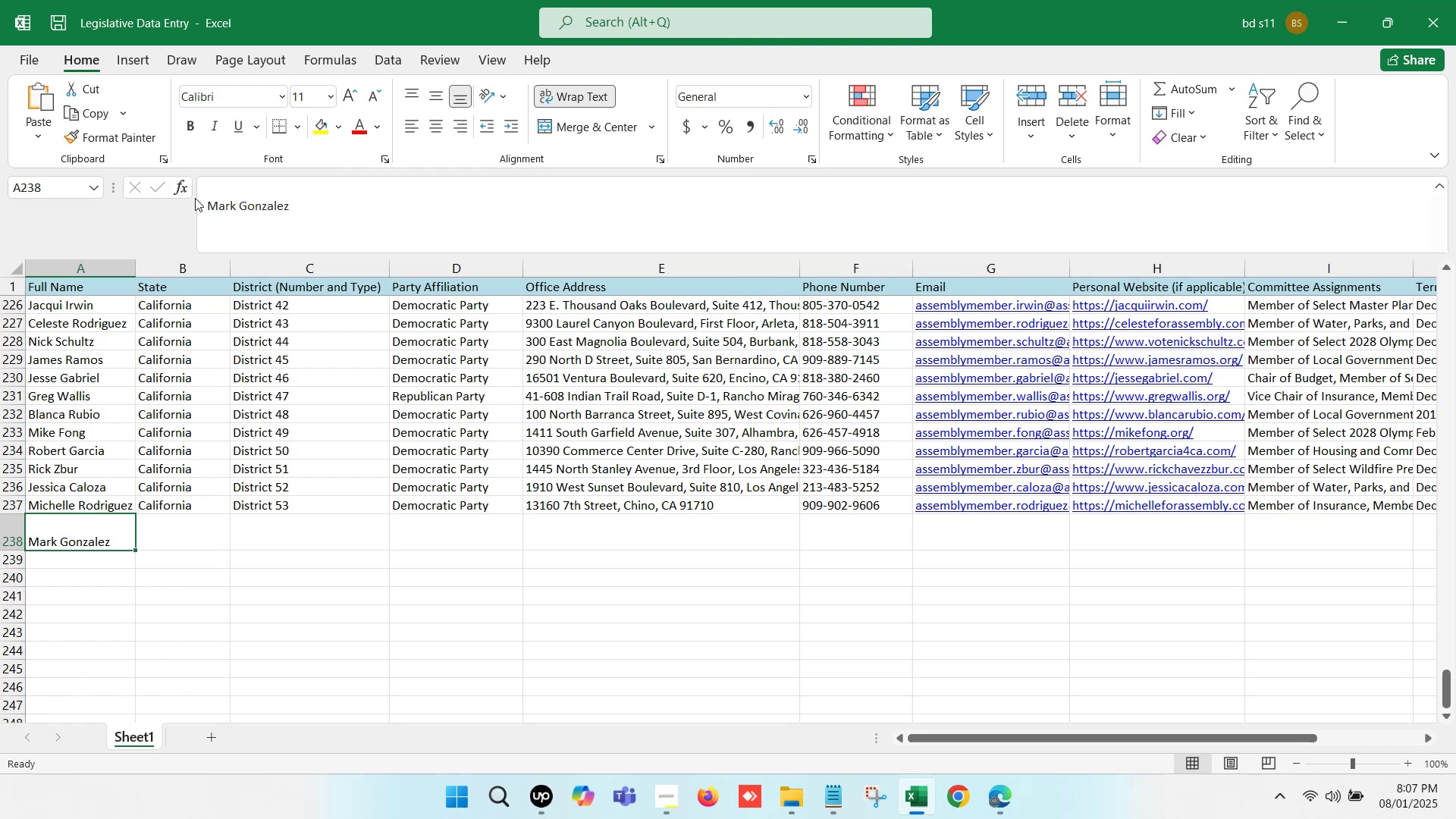 
left_click([208, 203])
 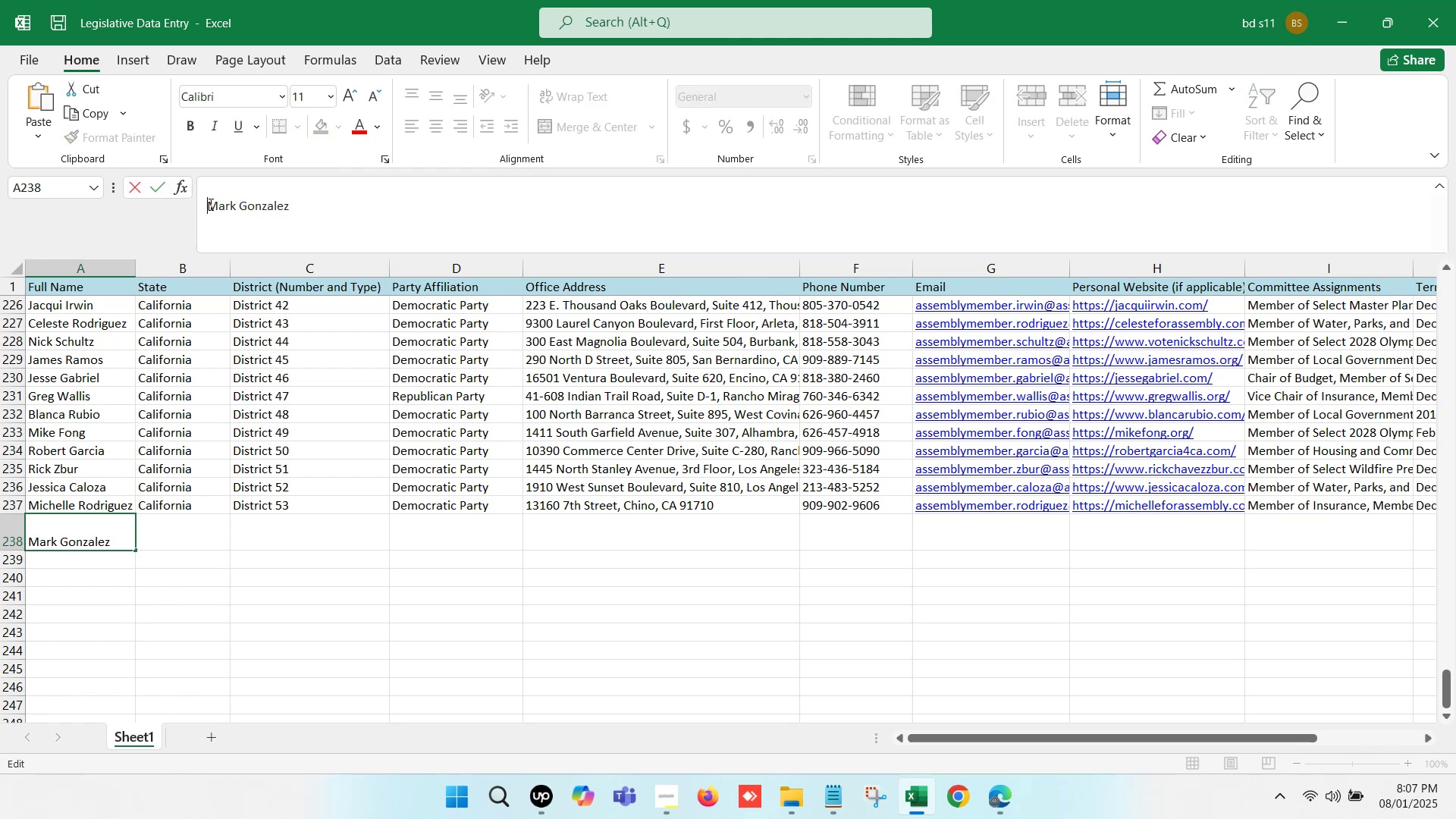 
key(Backspace)
 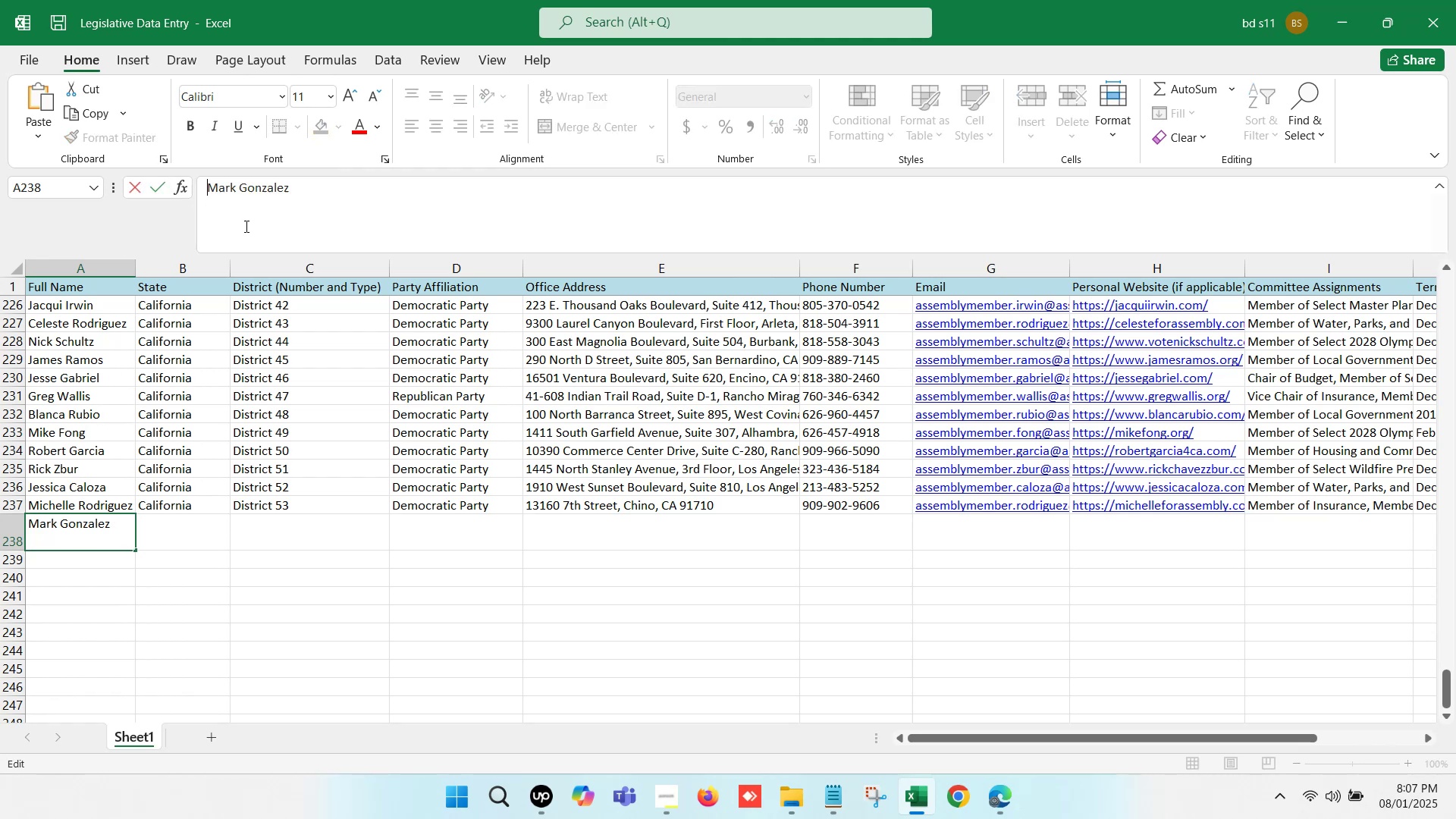 
key(Backspace)
 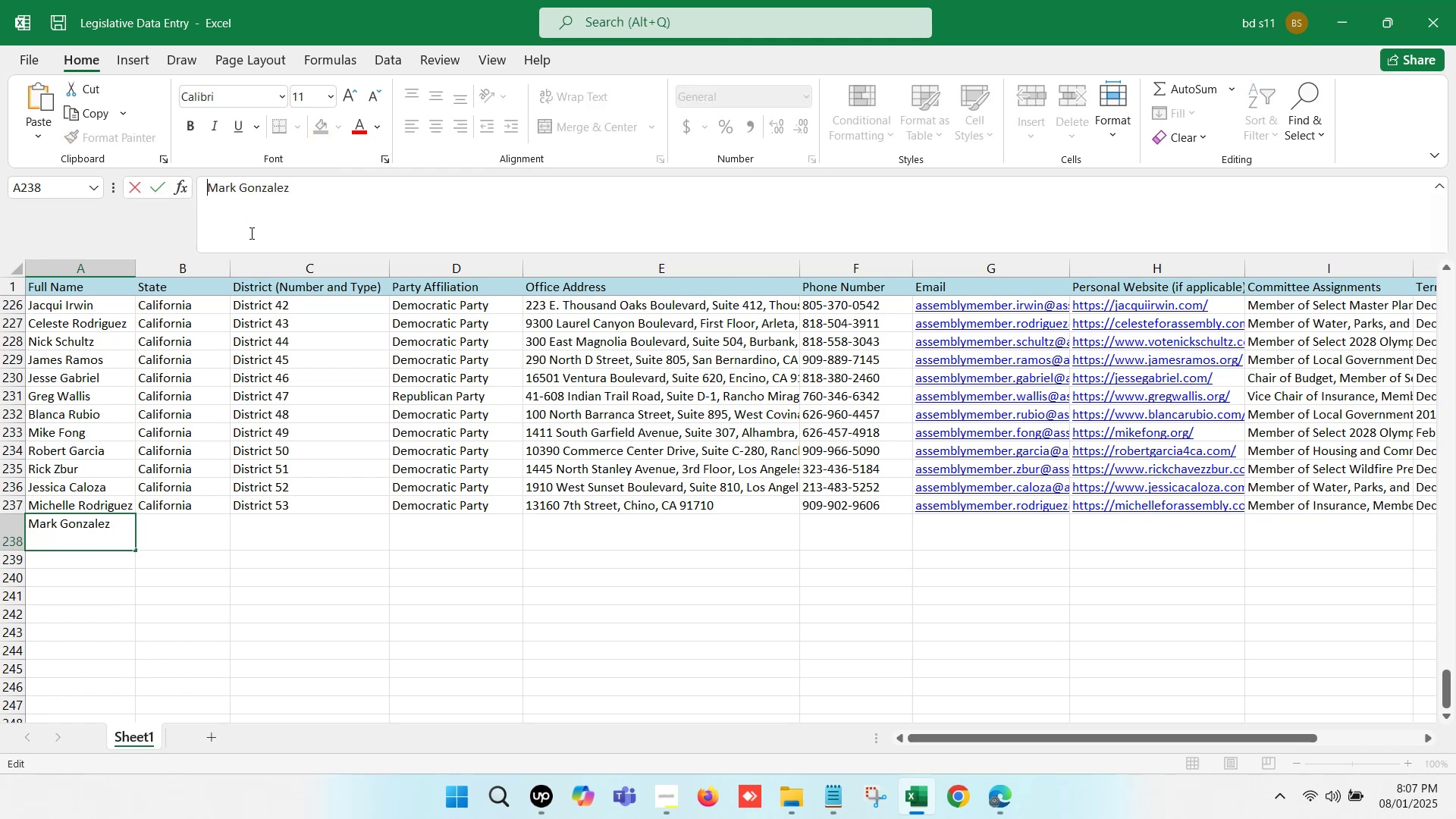 
key(Backspace)
 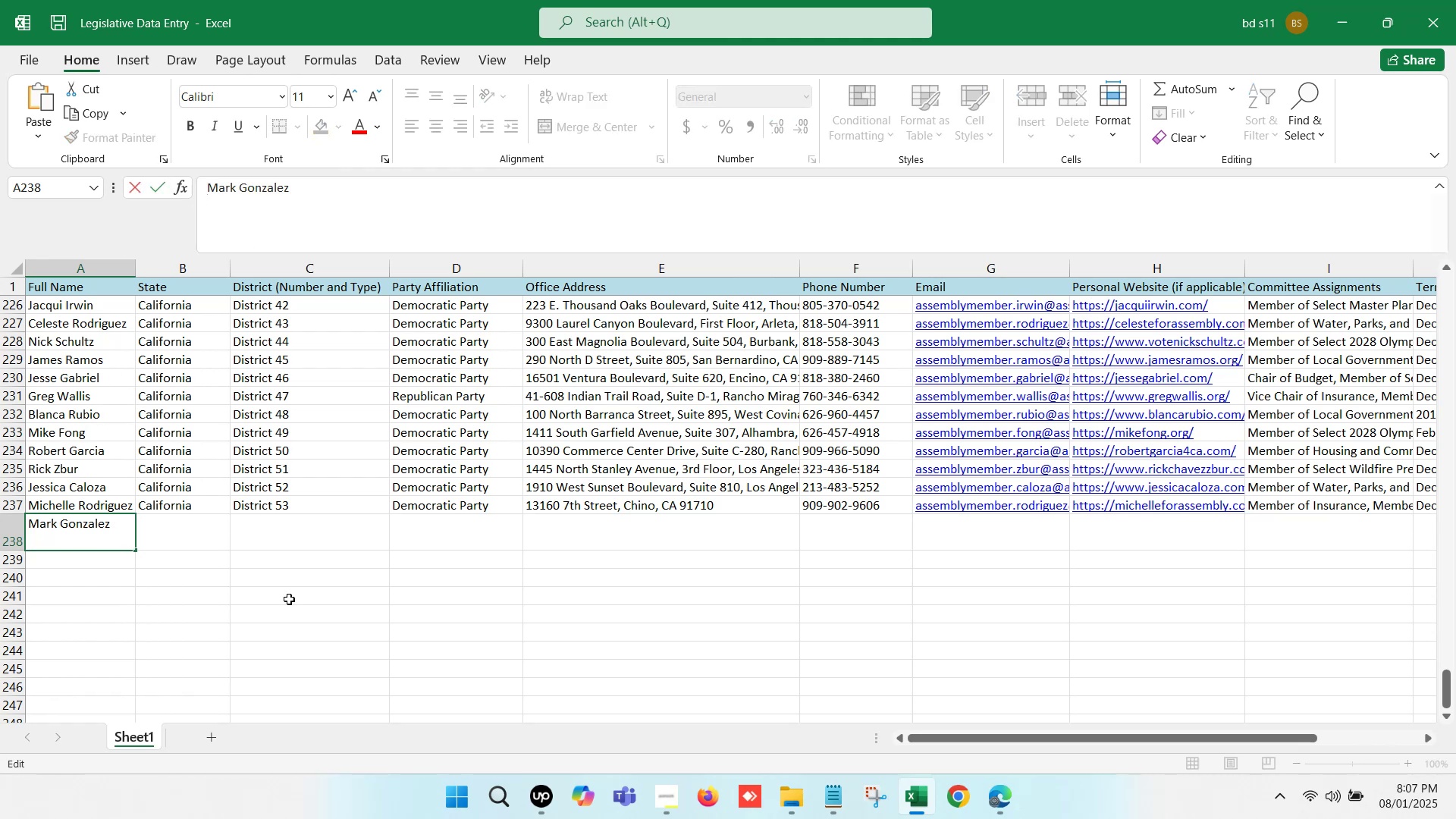 
left_click([292, 620])
 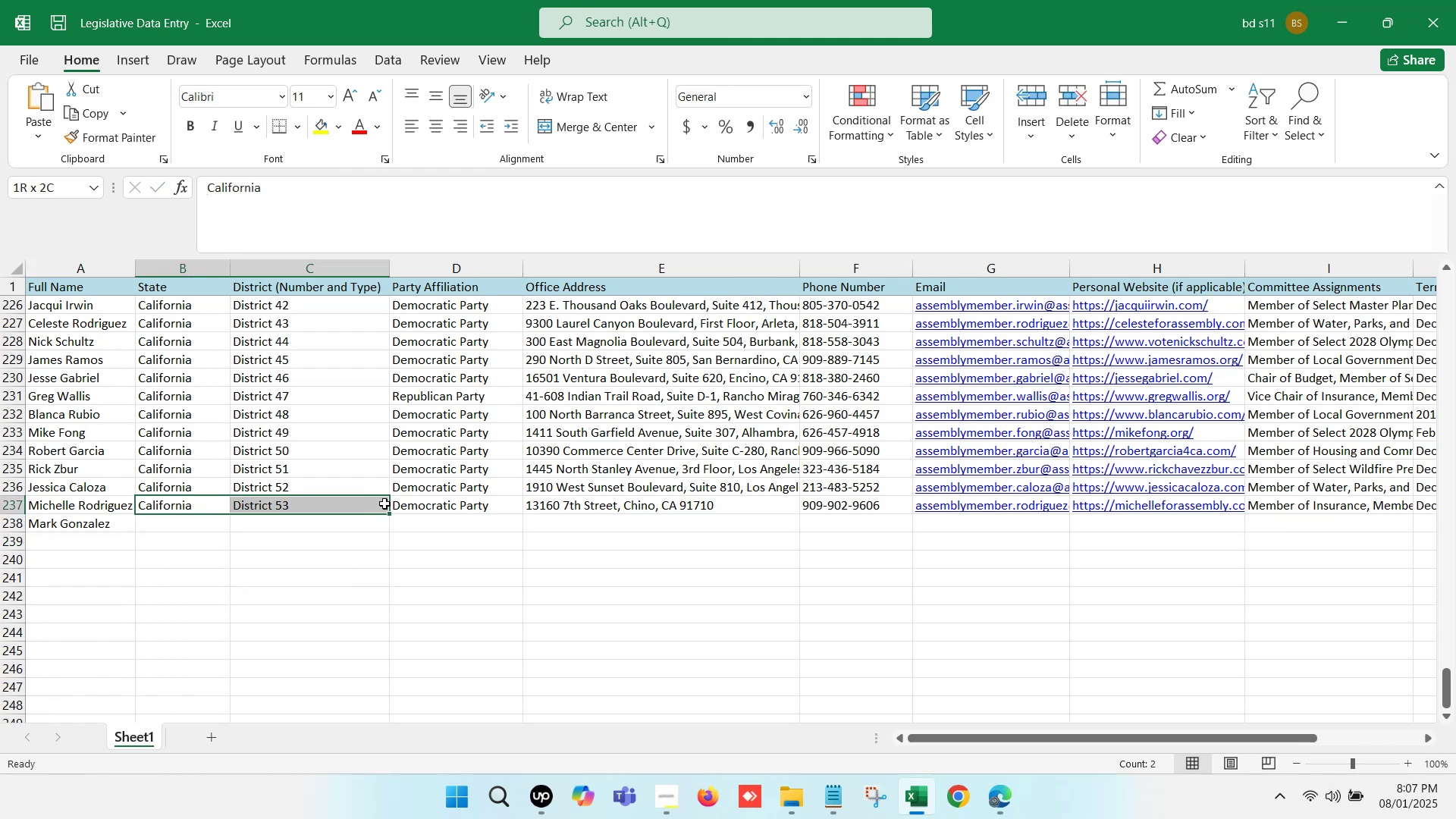 
key(Control+C)
 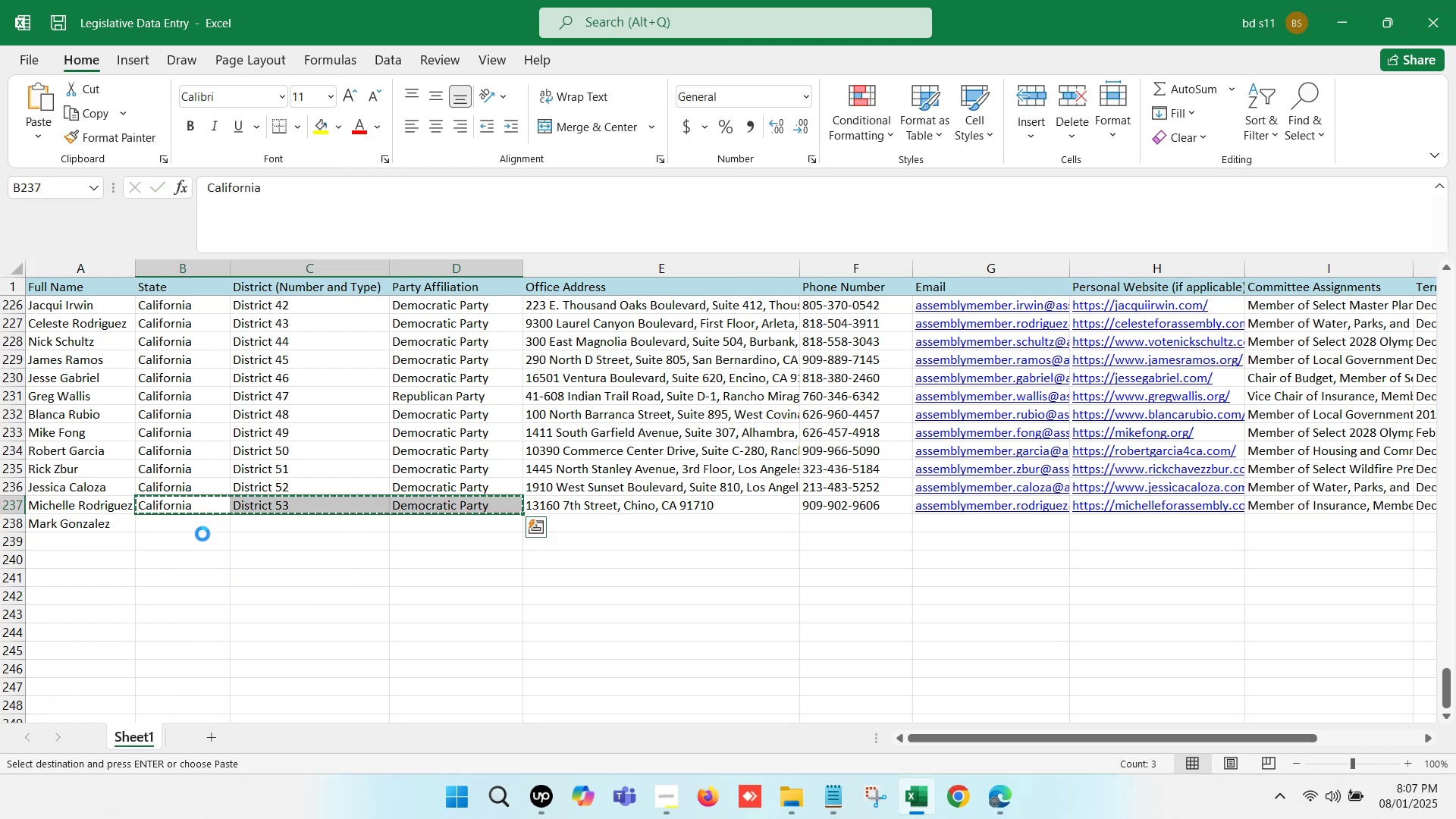 
hold_key(key=ControlLeft, duration=0.87)
left_click([200, 534])
 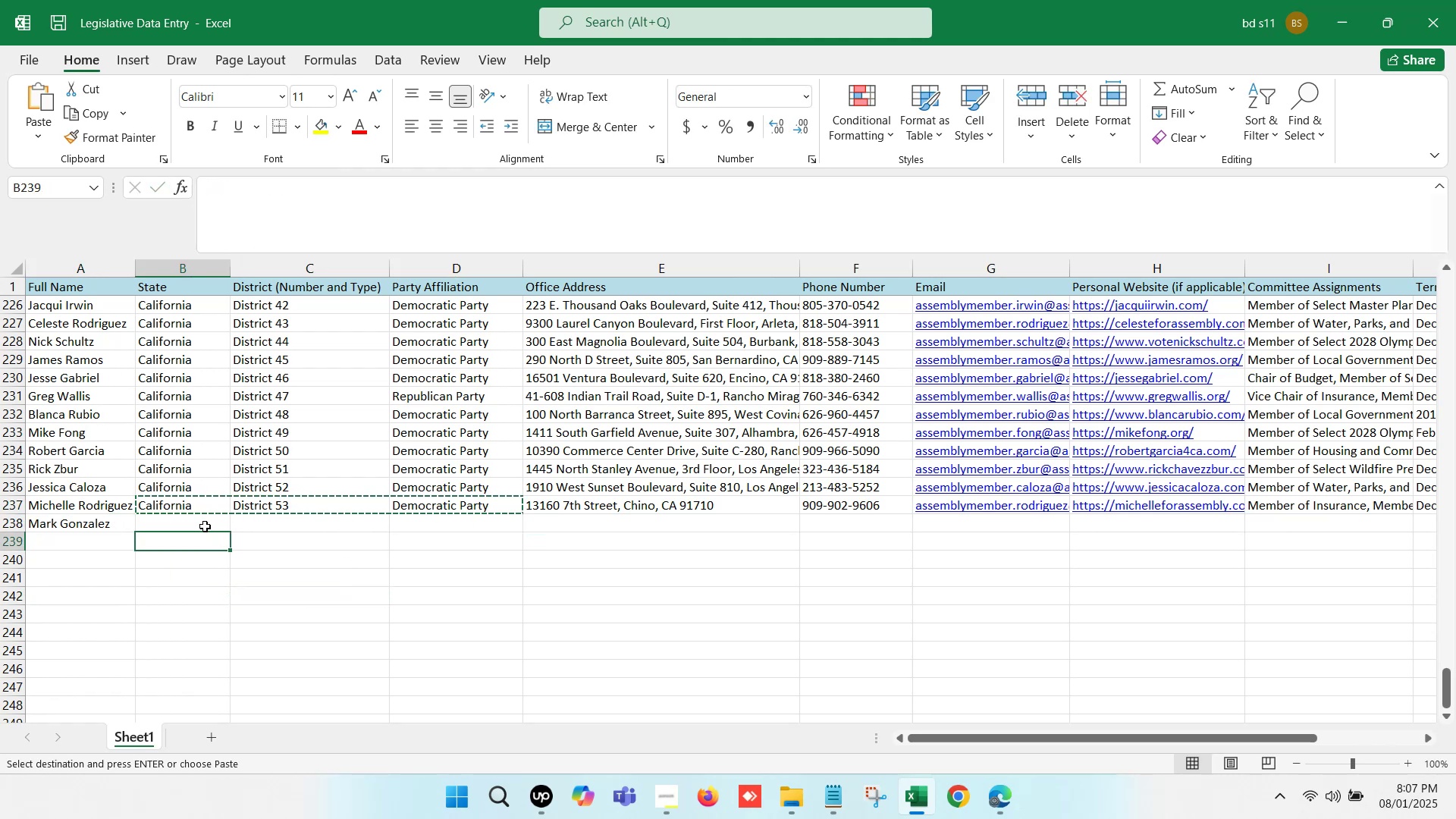 
left_click([198, 521])
 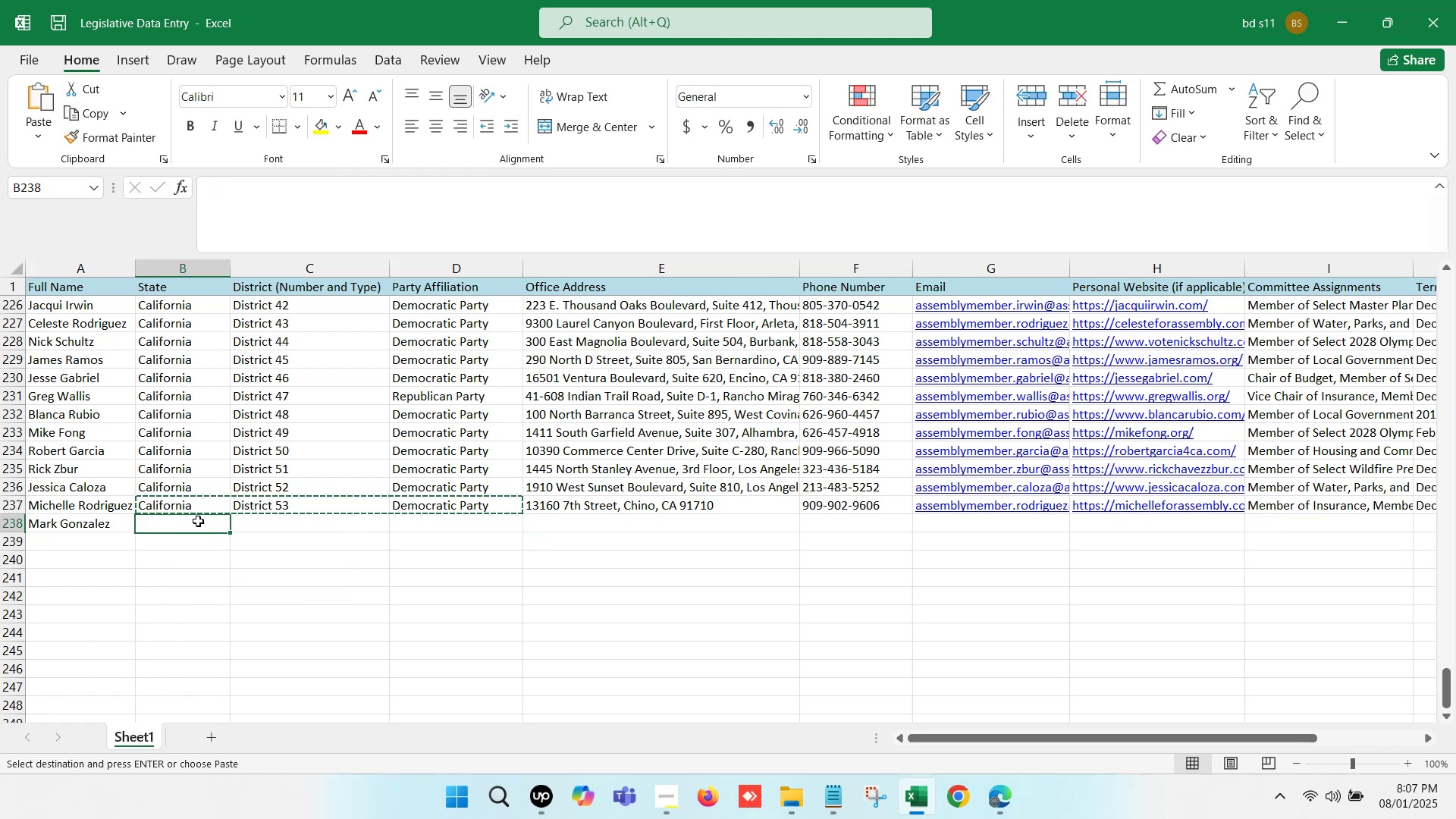 
key(Control+V)
 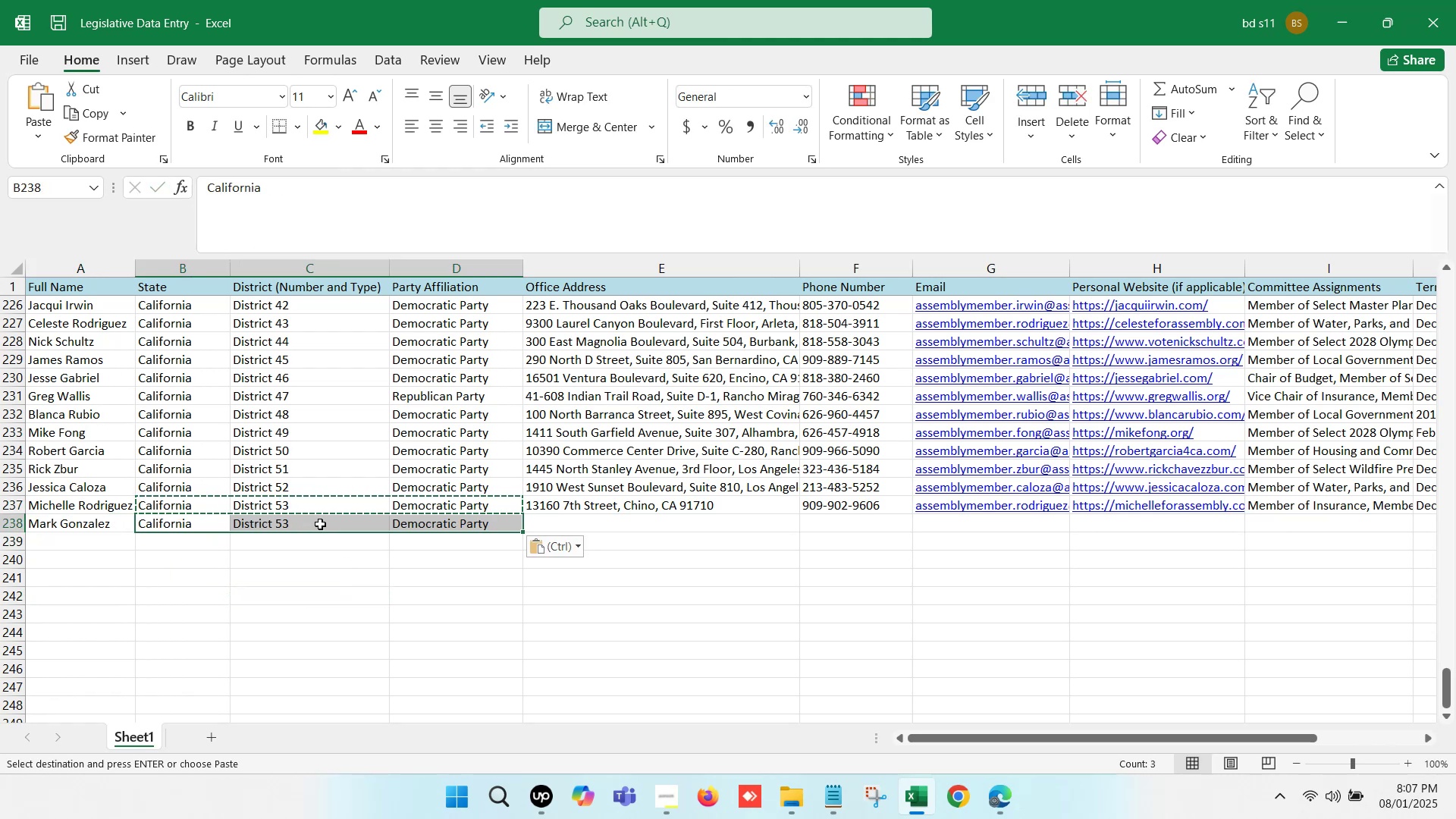 
double_click([320, 524])
 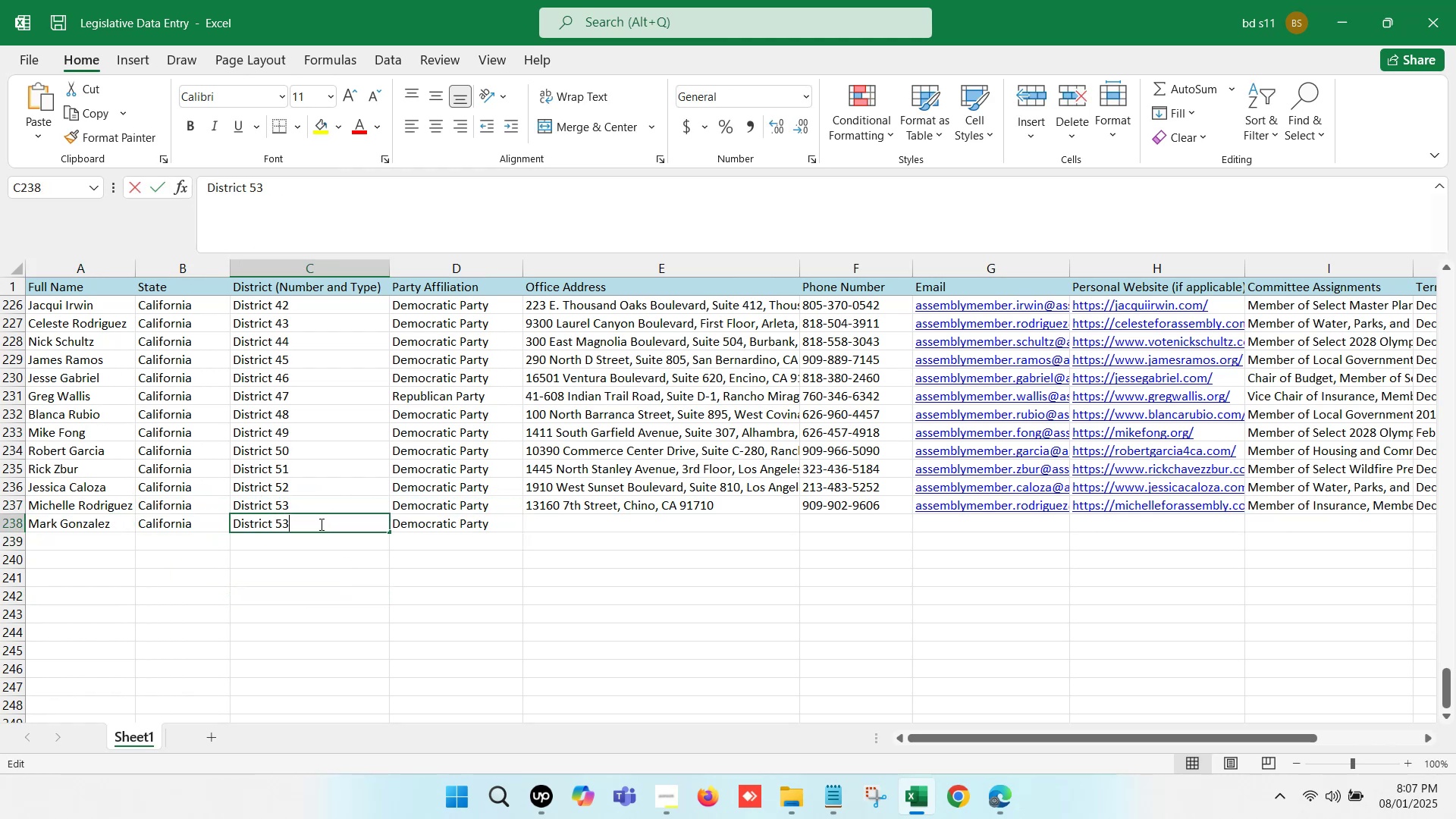 
key(Backspace)
 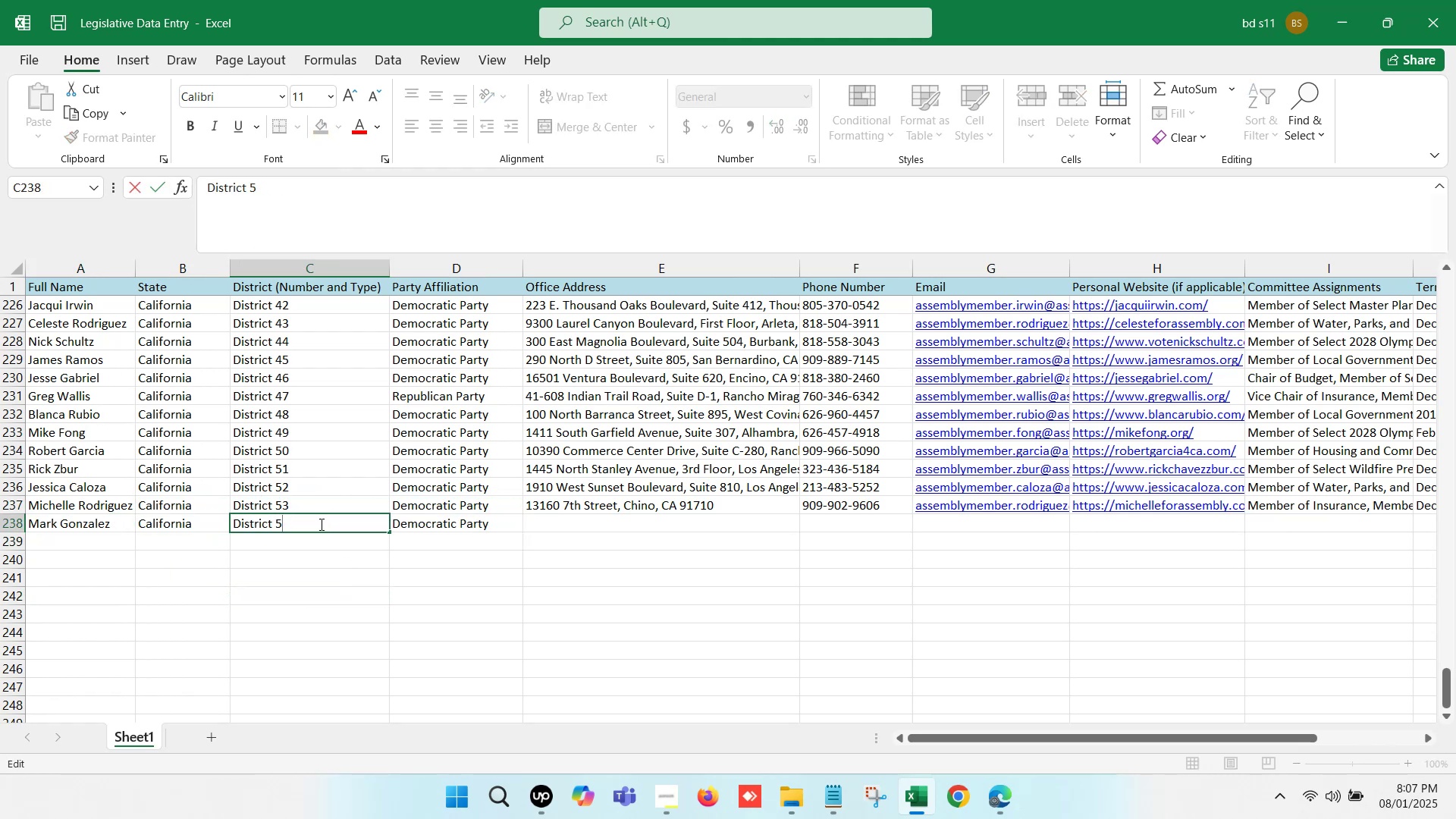 
key(4)
 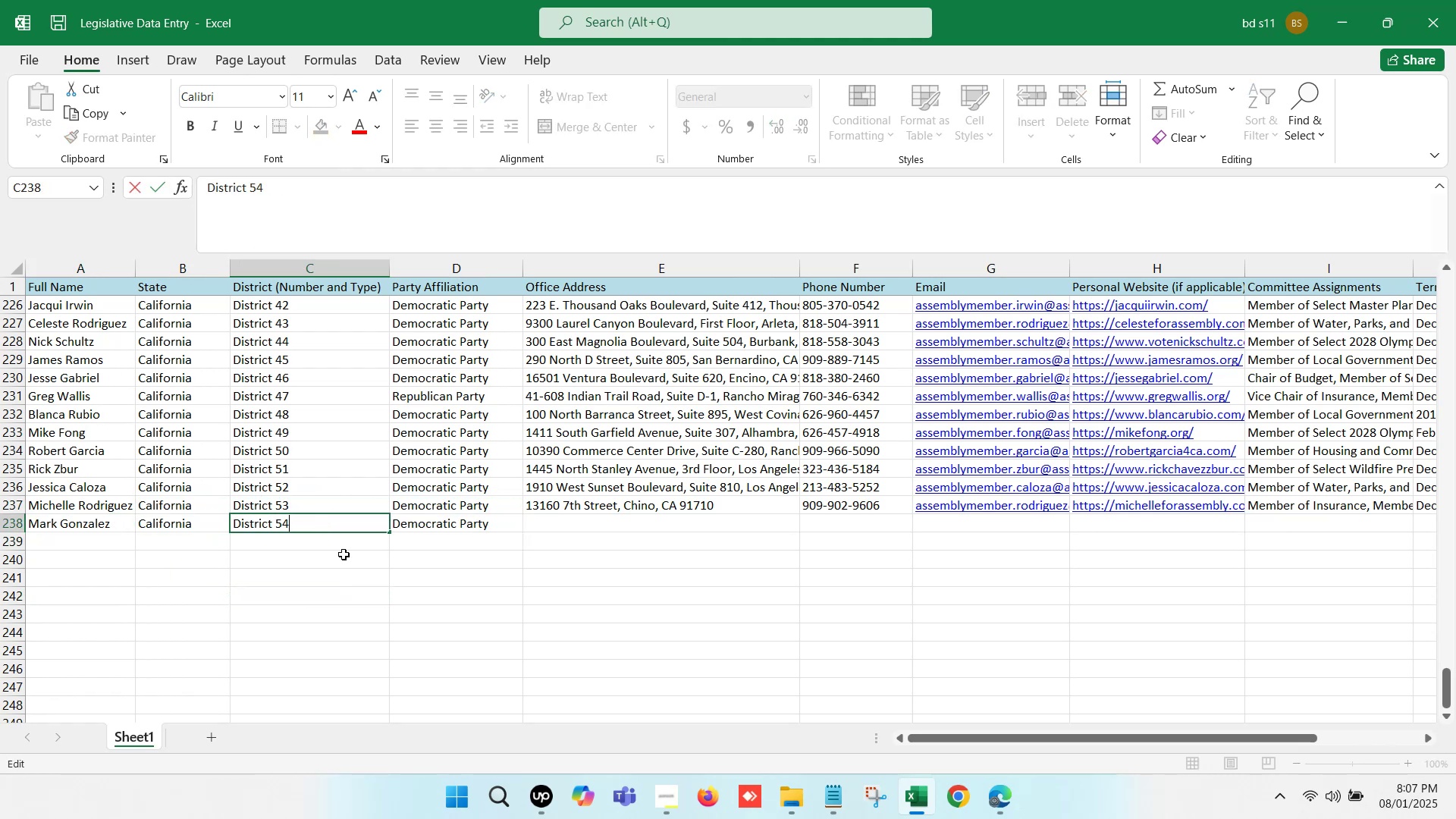 
left_click([350, 560])
 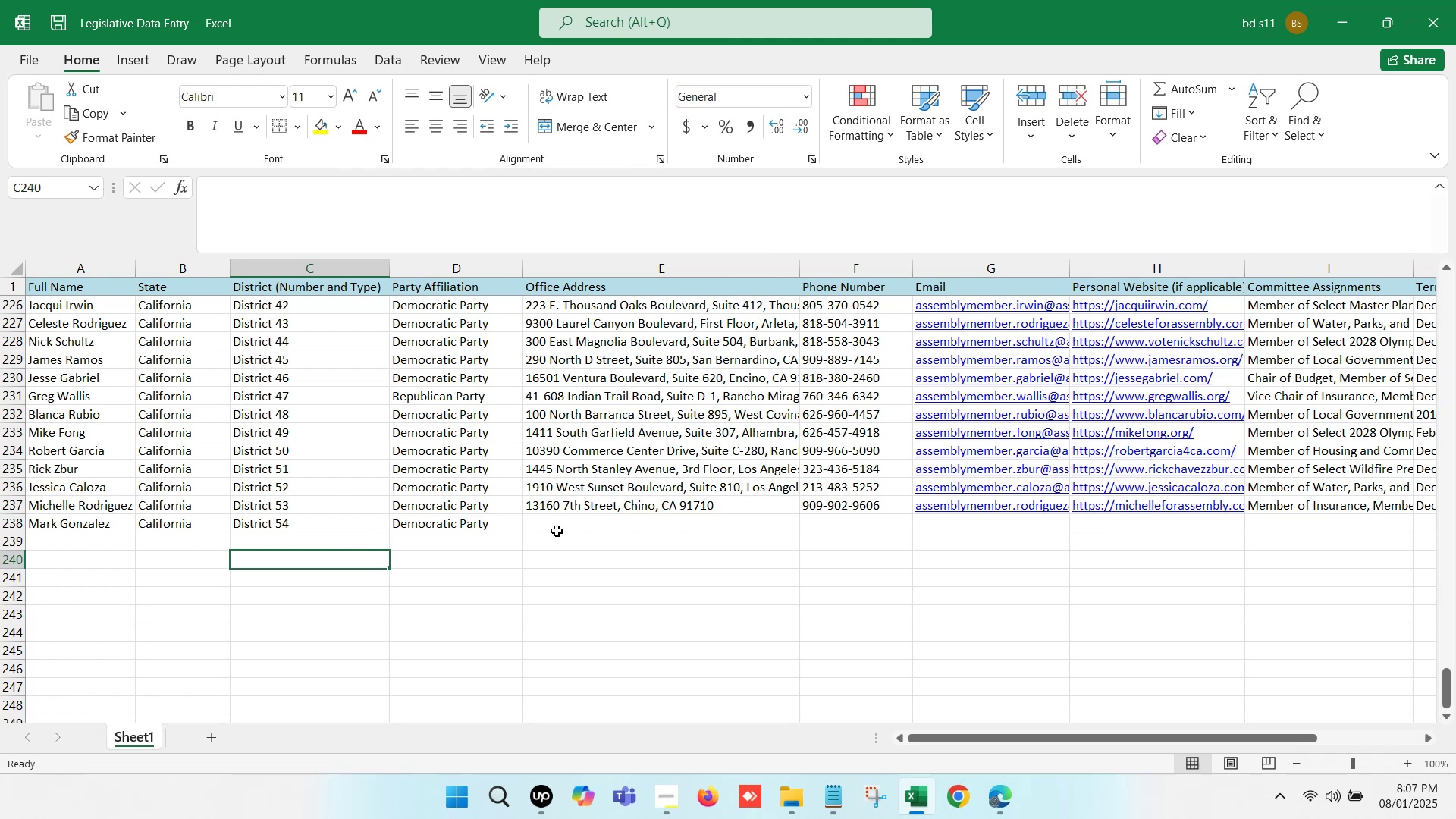 
left_click([567, 527])
 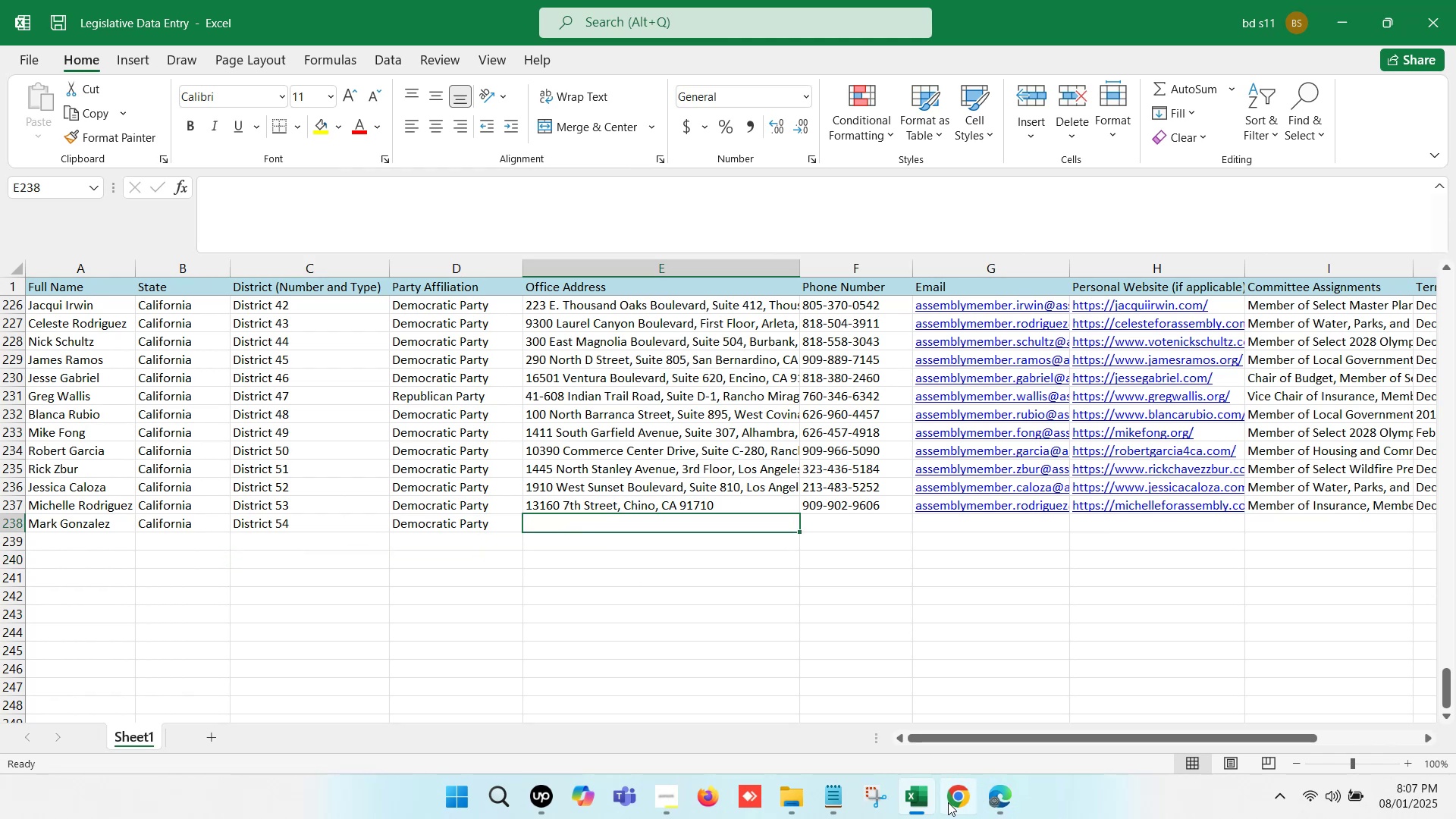 
left_click([927, 806])
 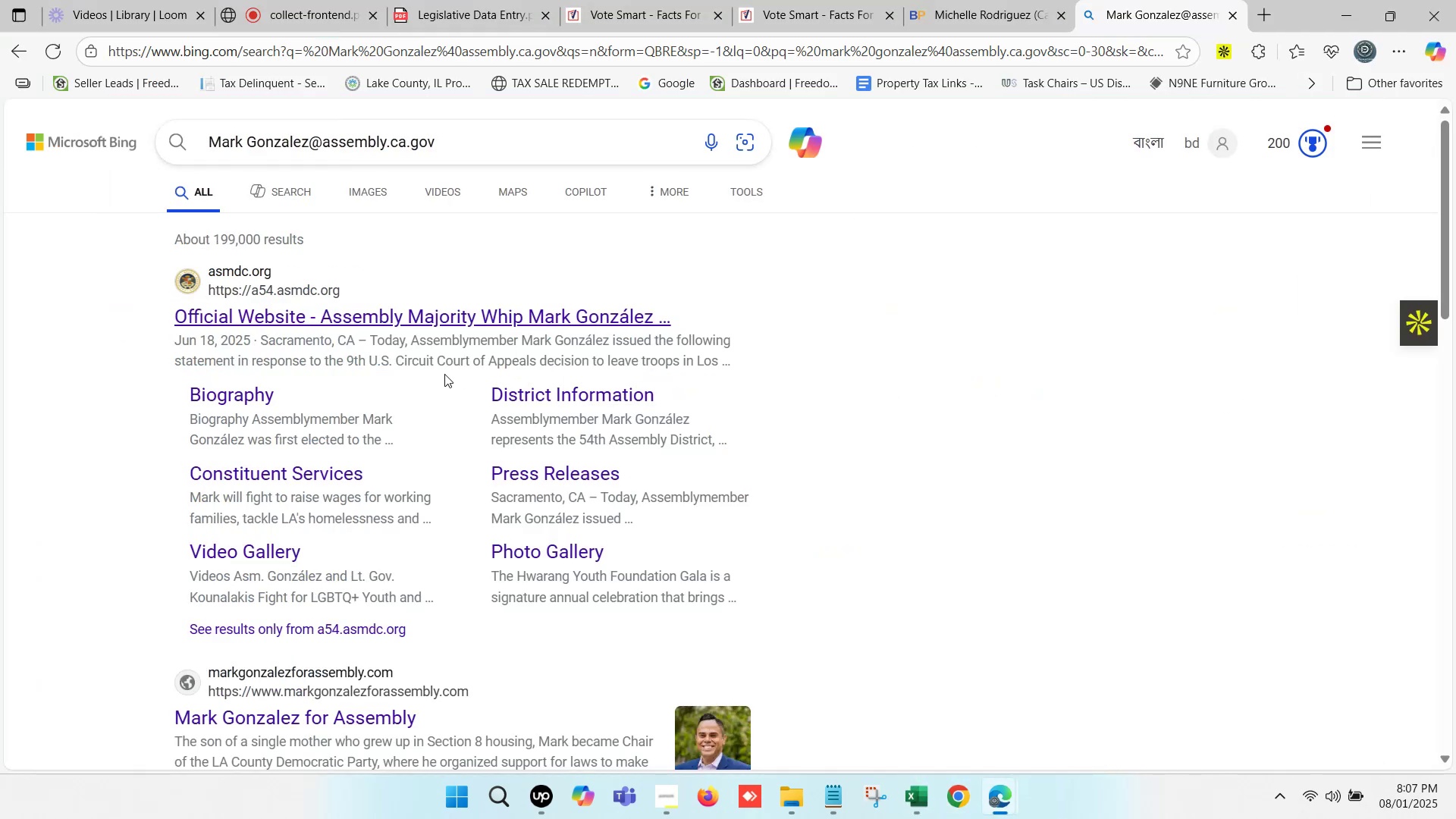 
scroll: coordinate [385, 391], scroll_direction: down, amount: 6.0
 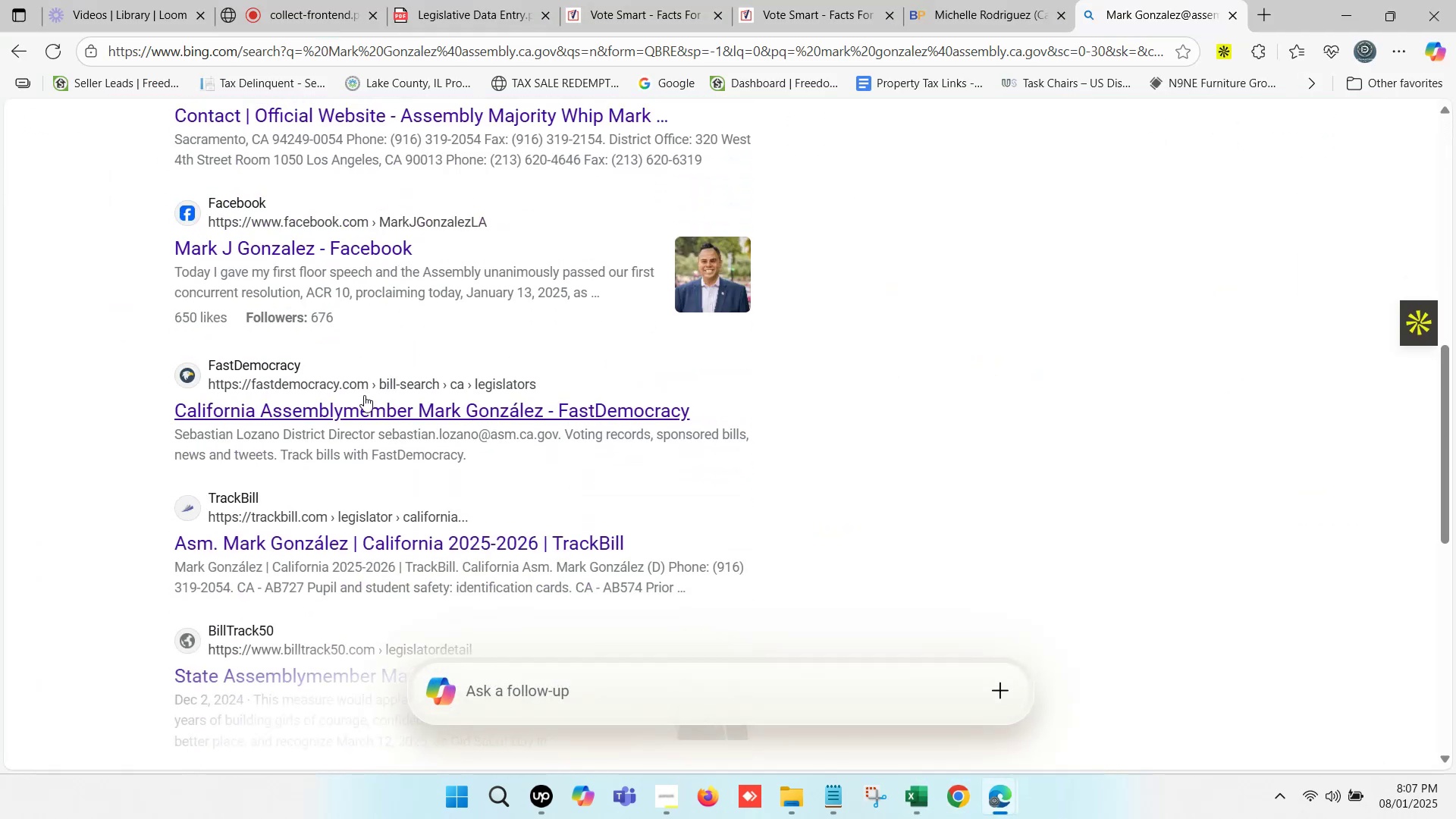 
hold_key(key=ControlLeft, duration=0.59)
left_click([348, 425])
 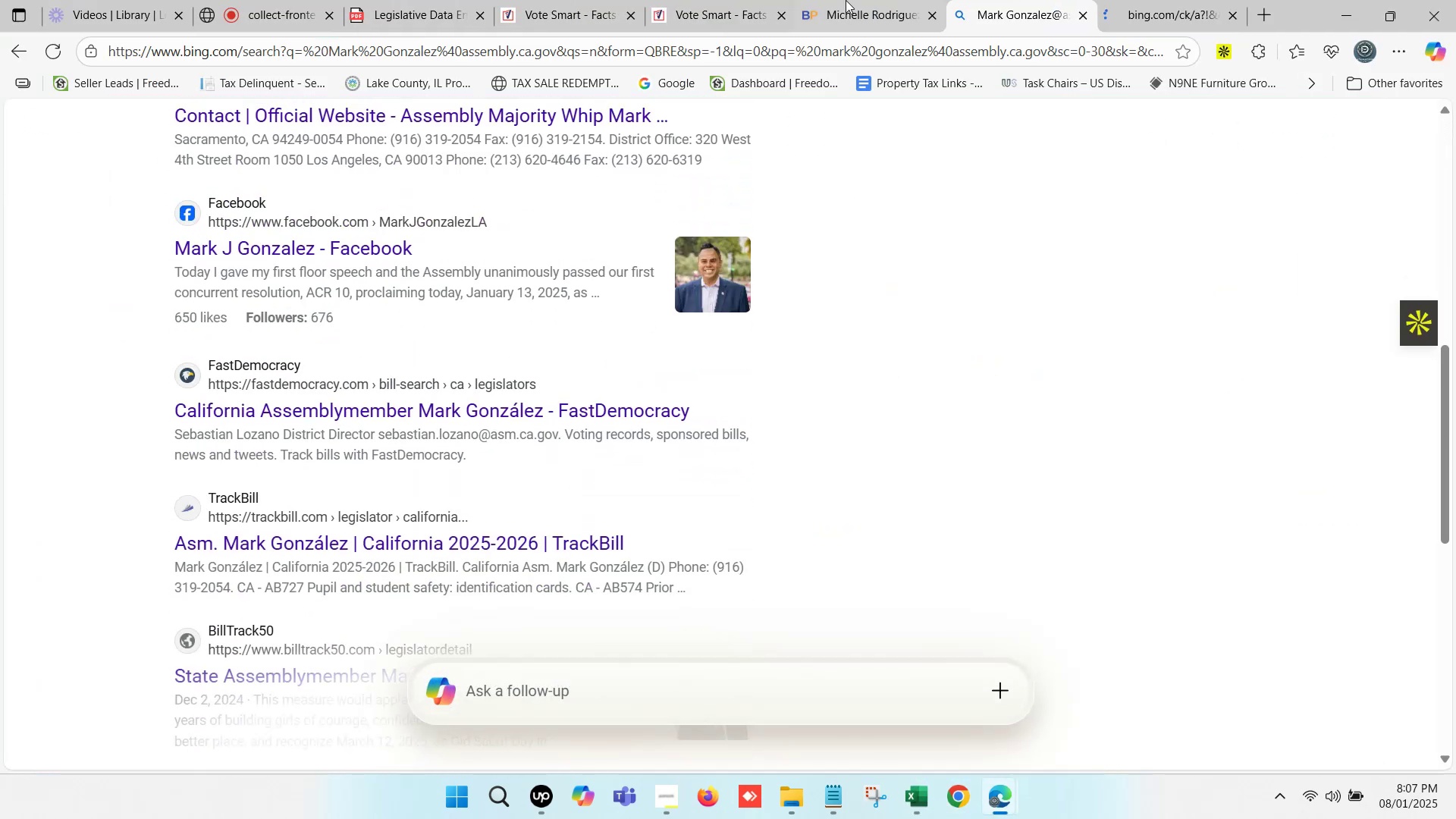 
left_click([858, 0])
 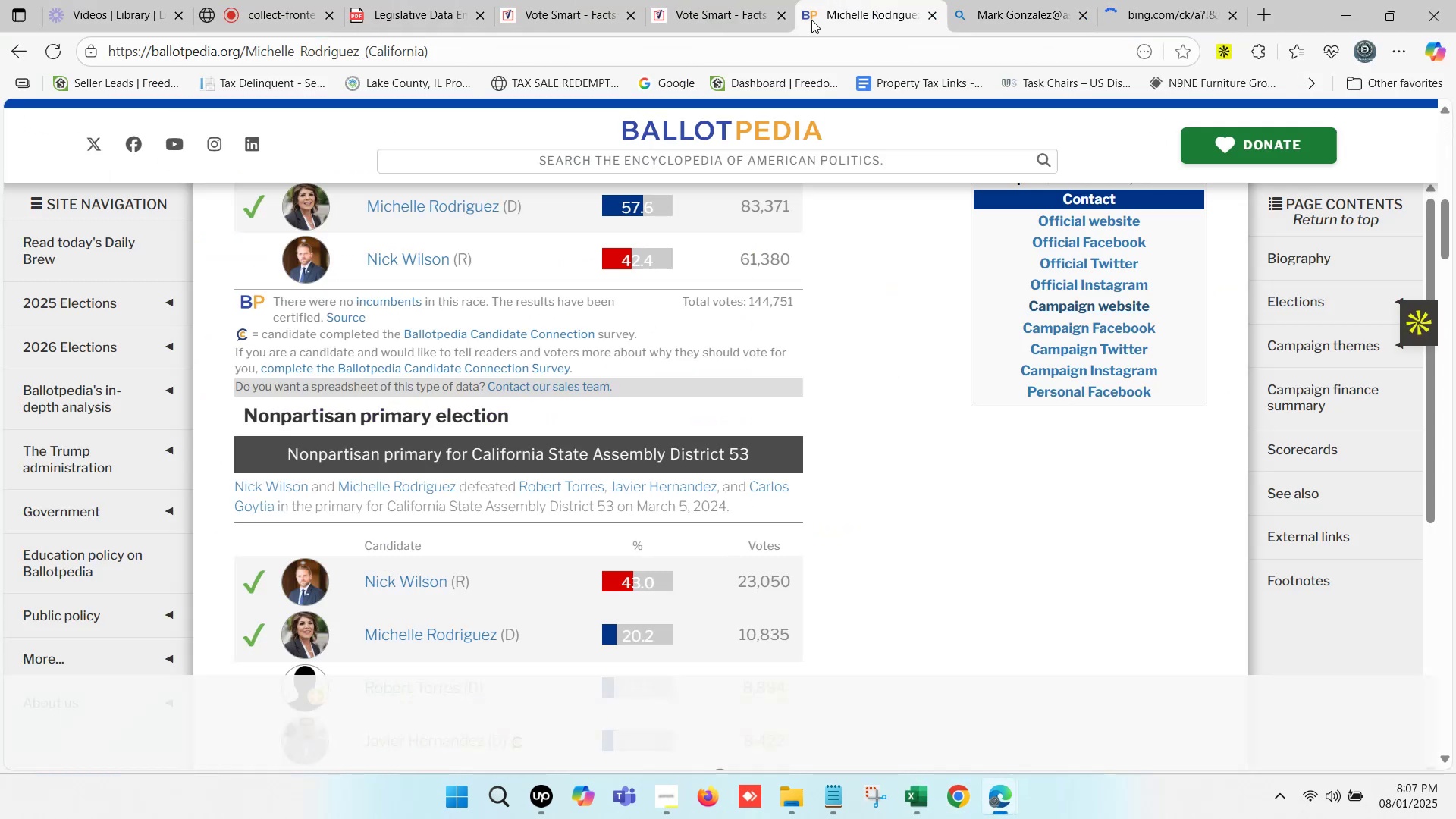 
scroll: coordinate [893, 376], scroll_direction: up, amount: 6.0
 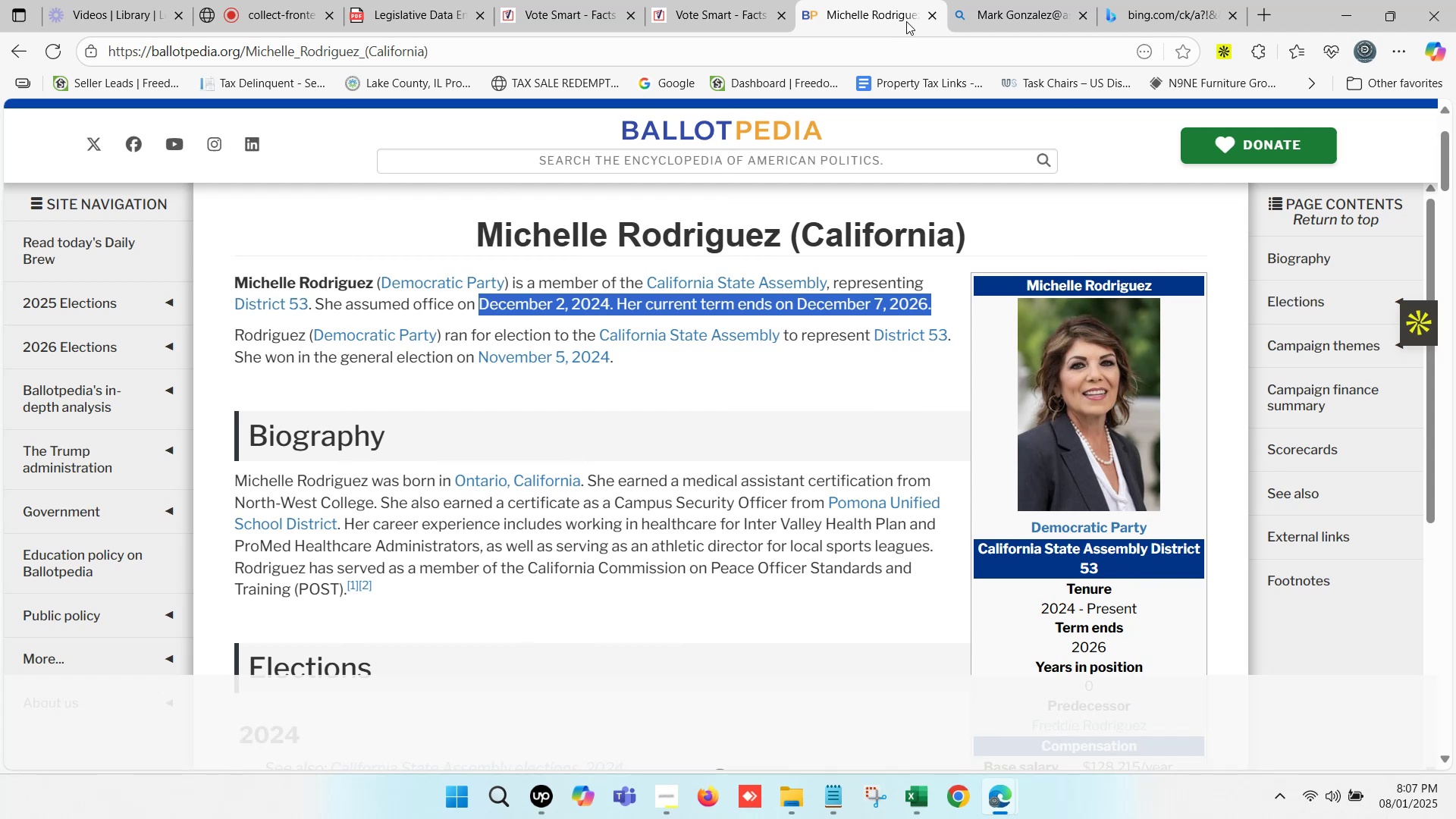 
left_click([667, 0])
 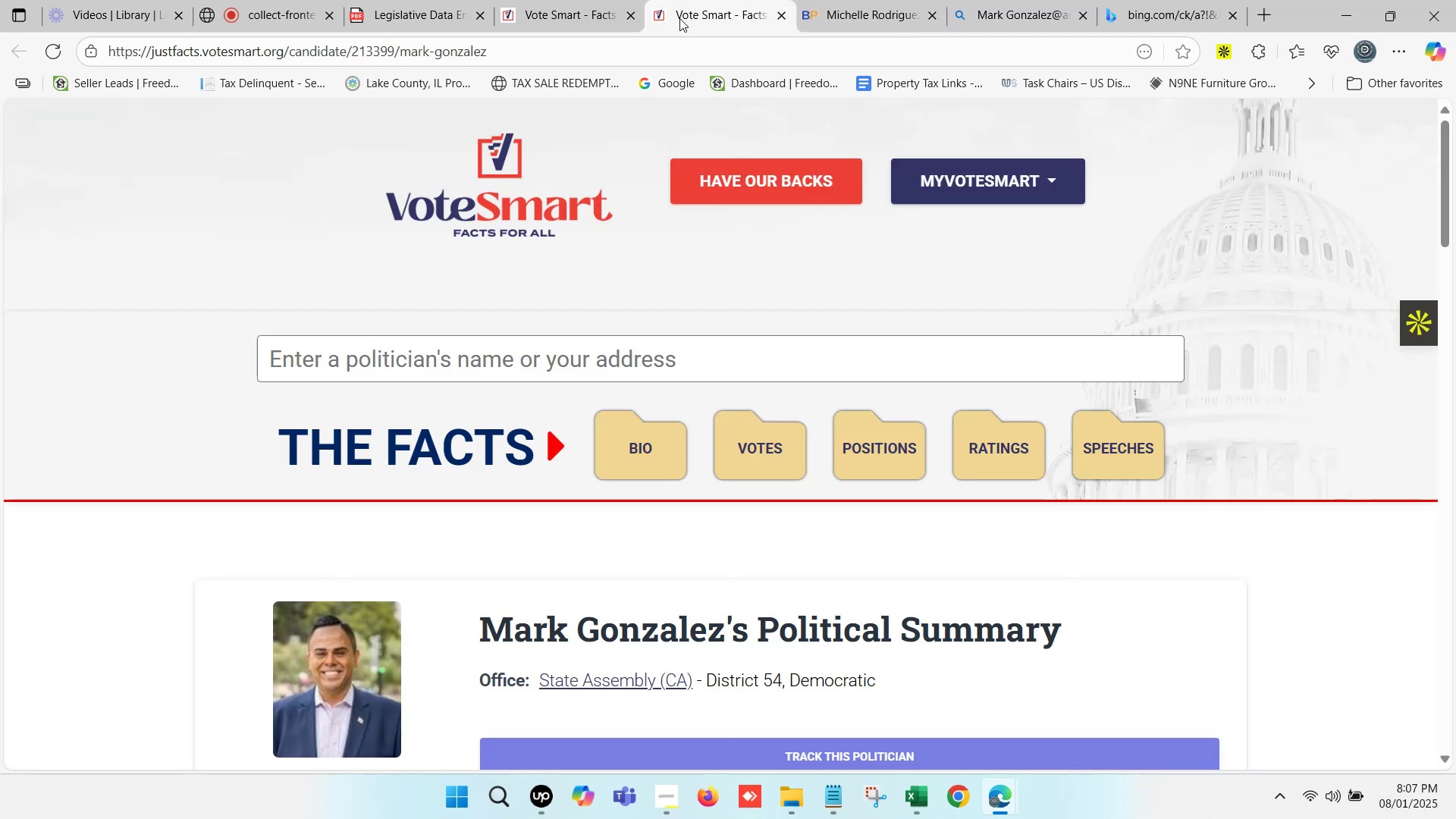 
scroll: coordinate [738, 364], scroll_direction: down, amount: 2.0
 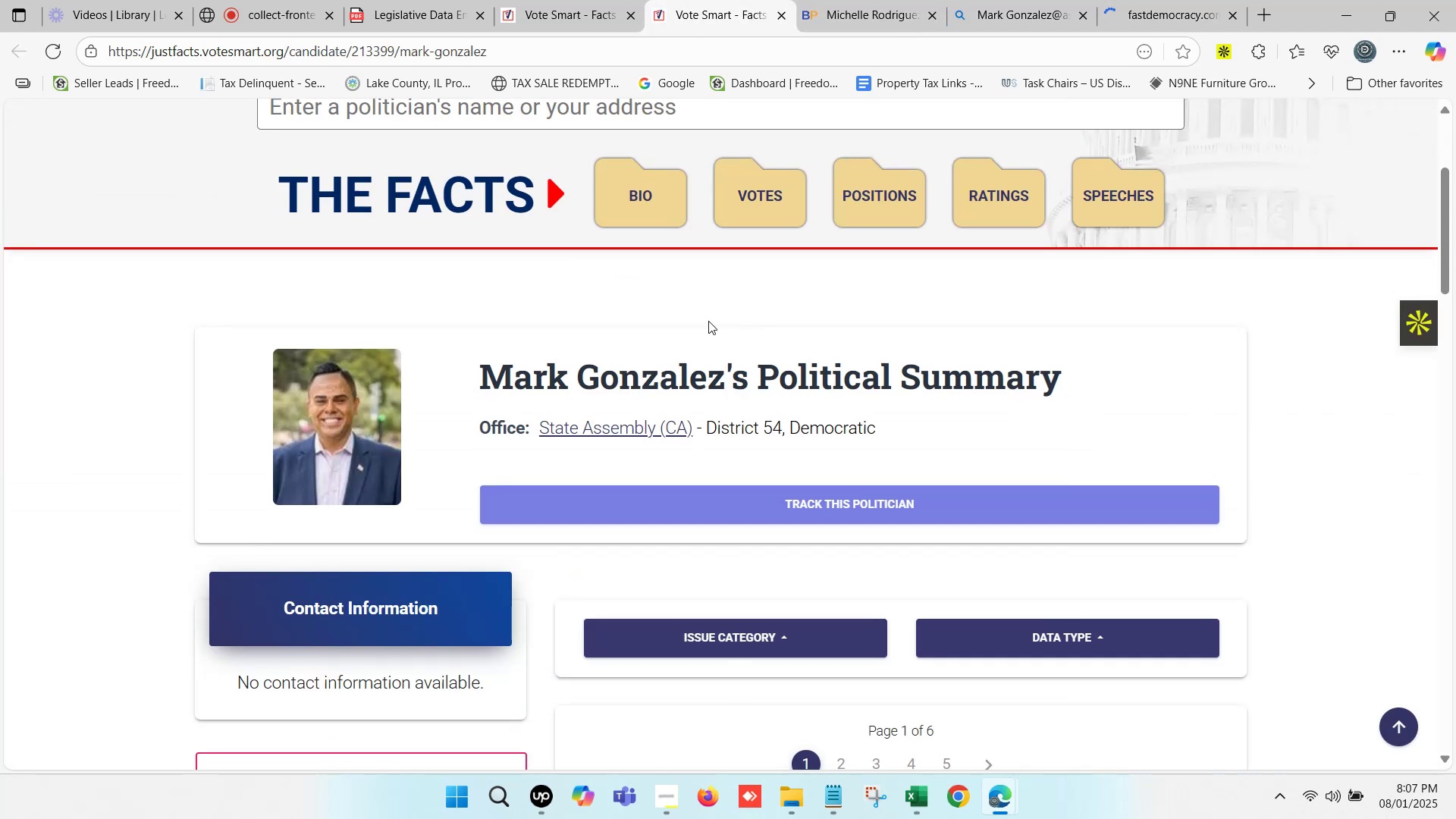 
left_click([544, 0])
 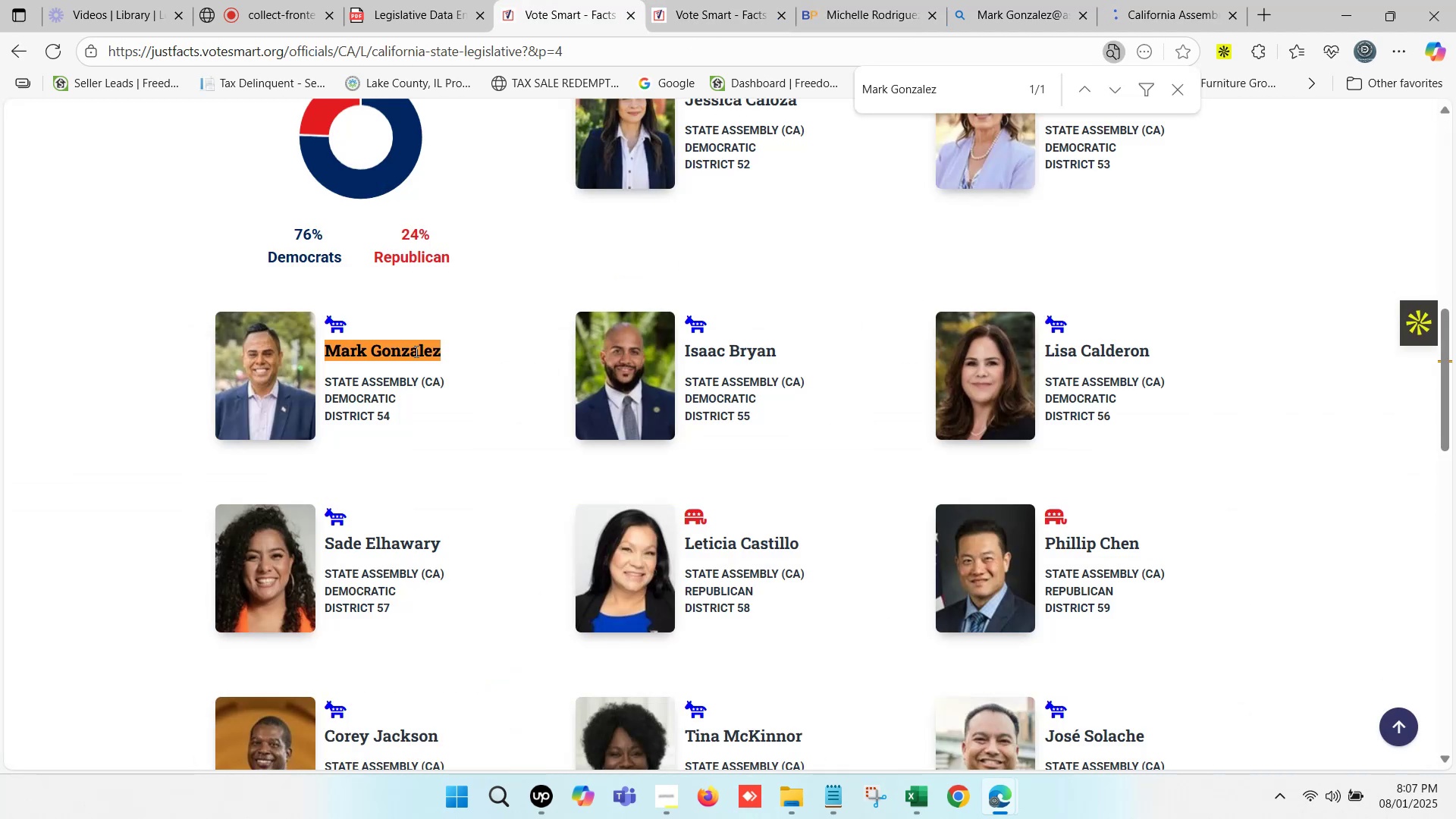 
key(Control+C)
 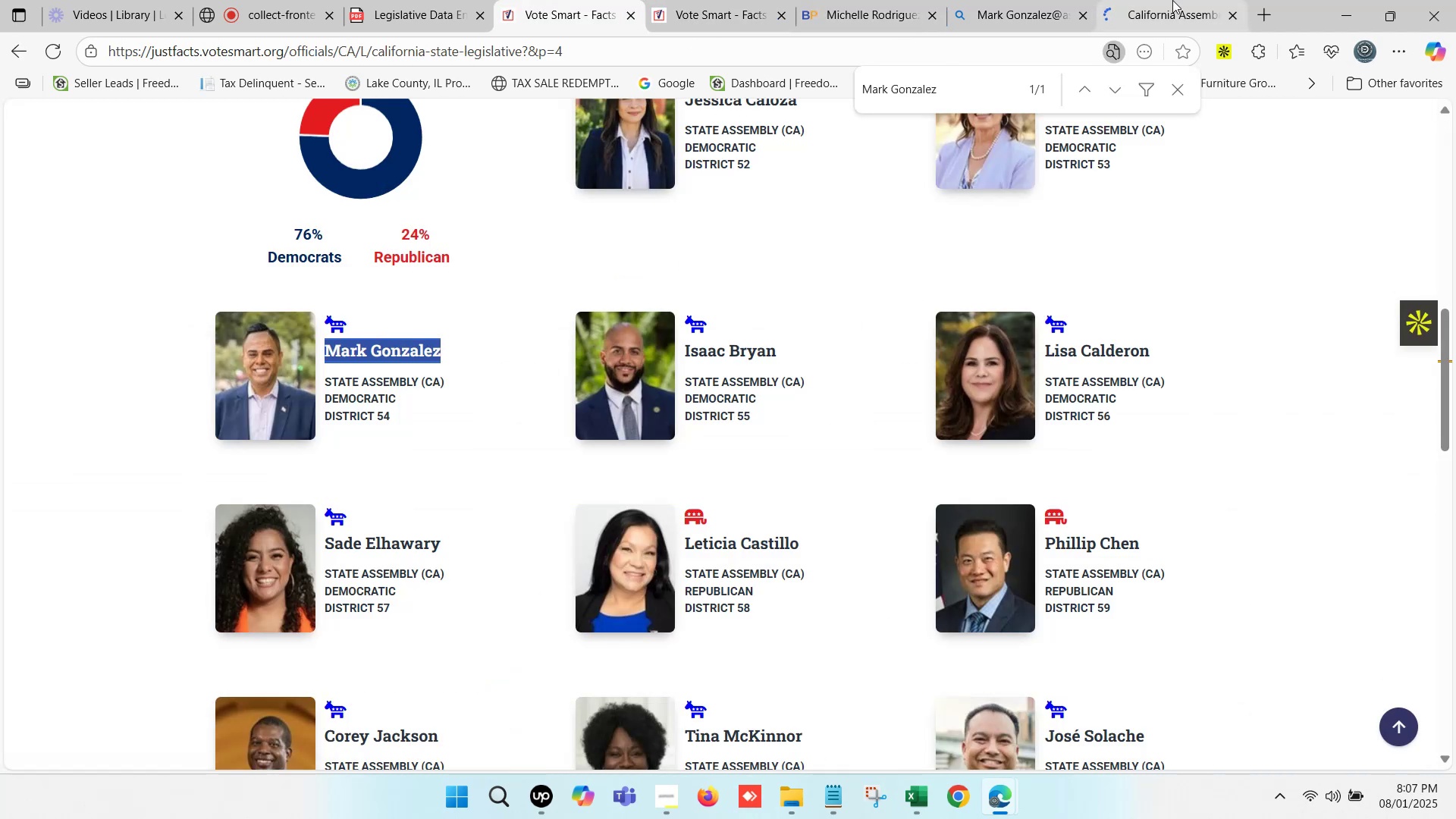 
left_click([1173, 0])
 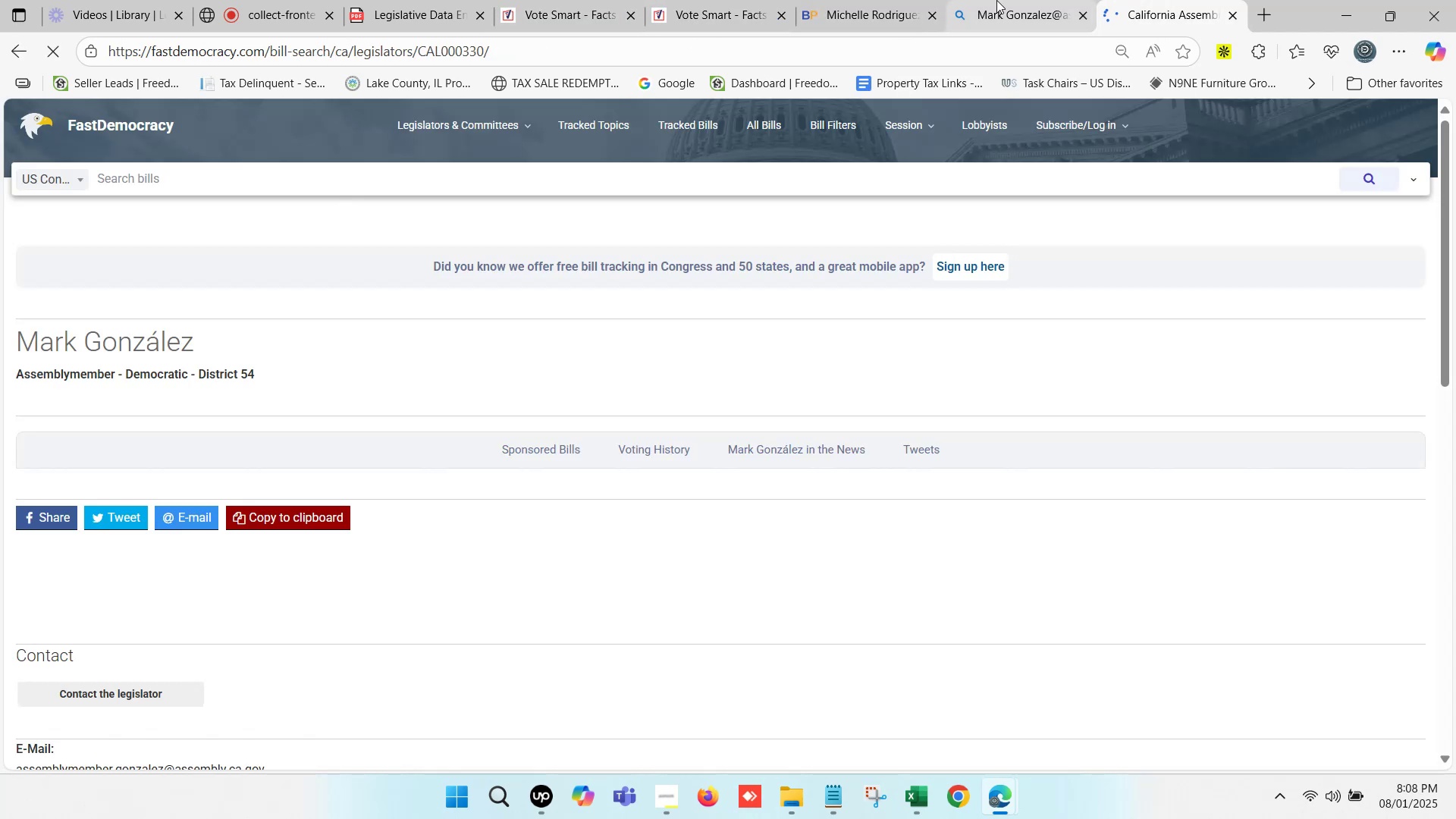 
left_click([830, 0])
 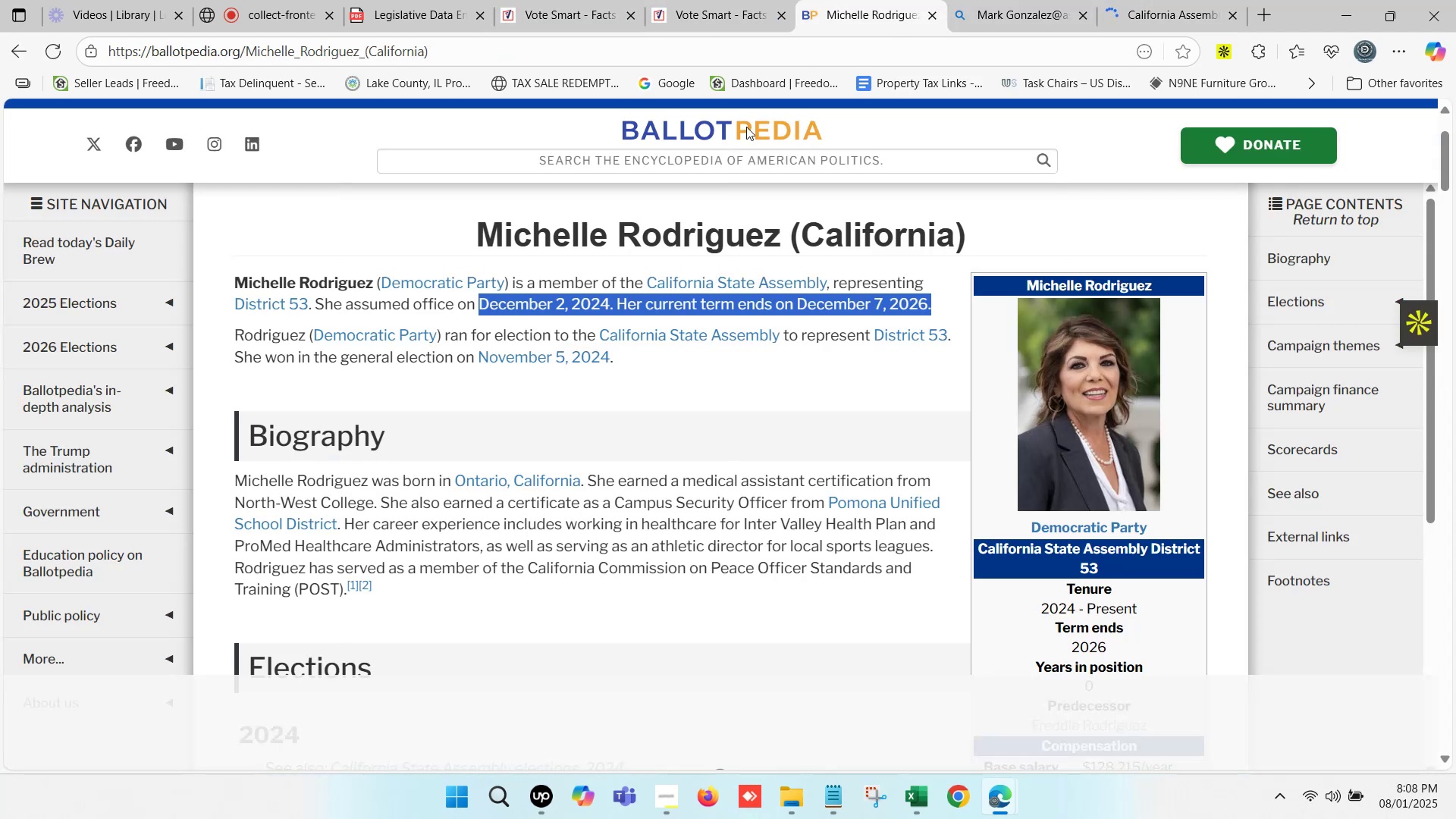 
scroll: coordinate [651, 226], scroll_direction: up, amount: 3.0
 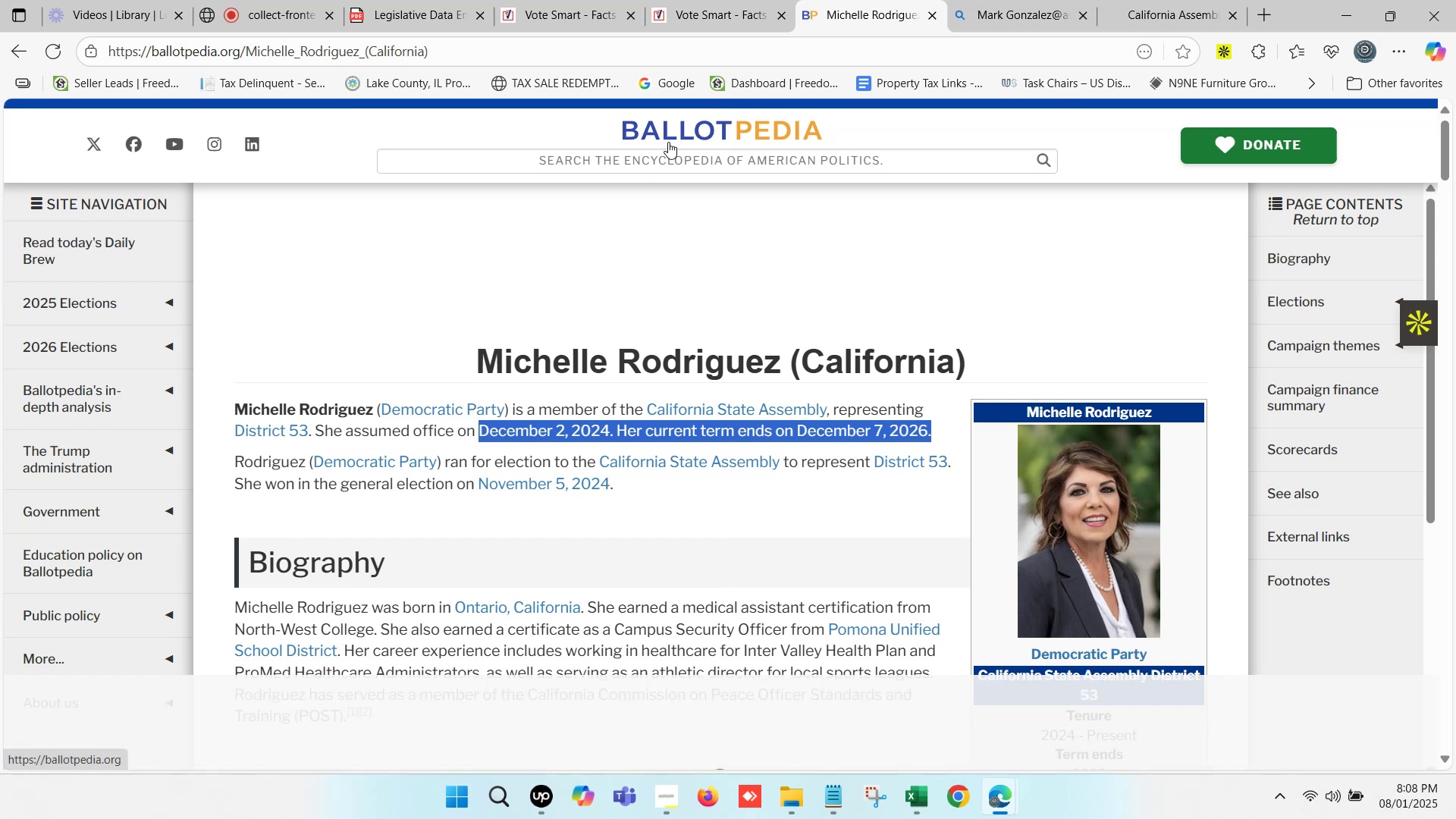 
left_click([668, 155])
 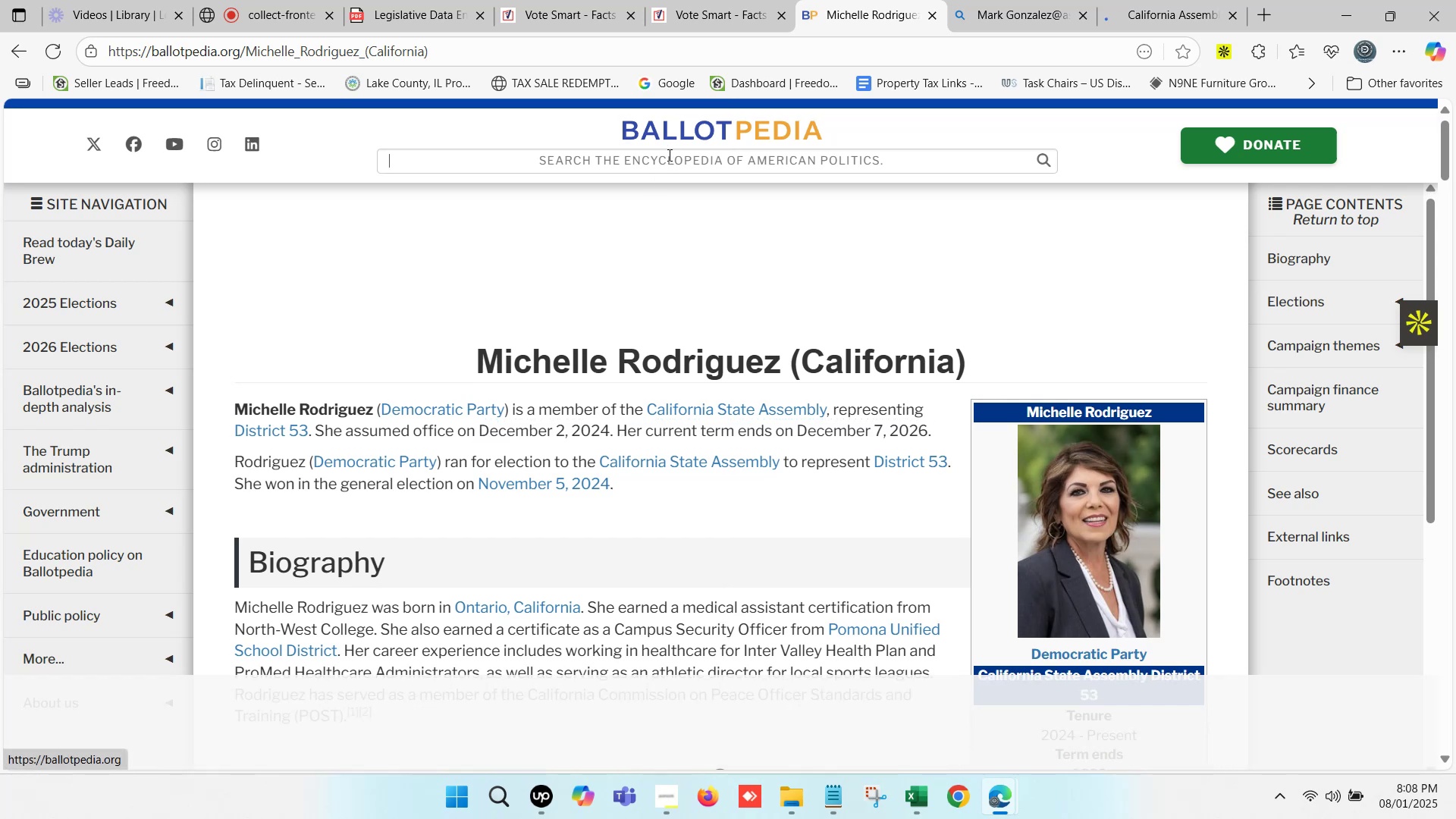 
key(Control+V)
 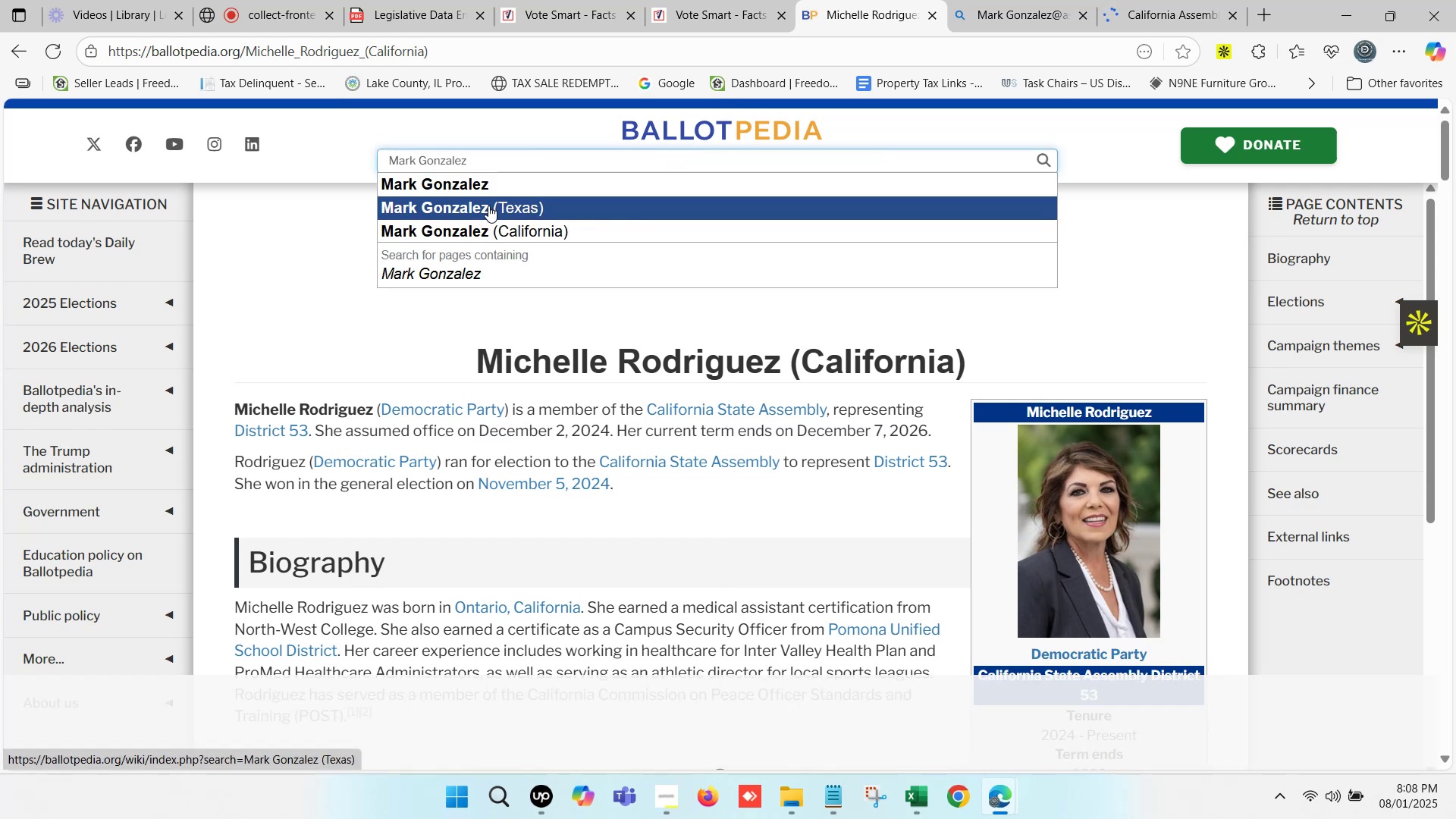 
left_click([501, 189])
 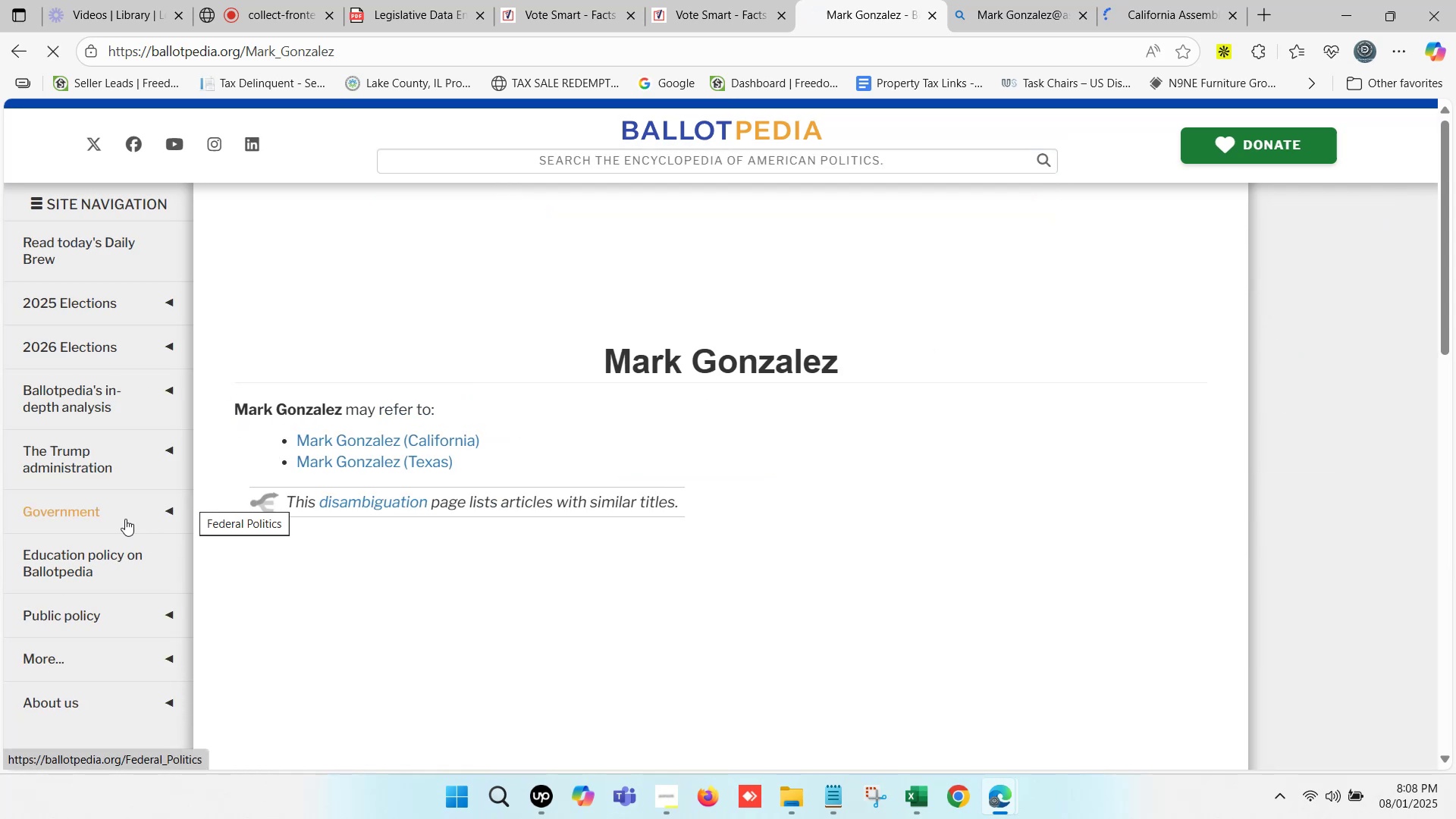 
wait(5.8)
 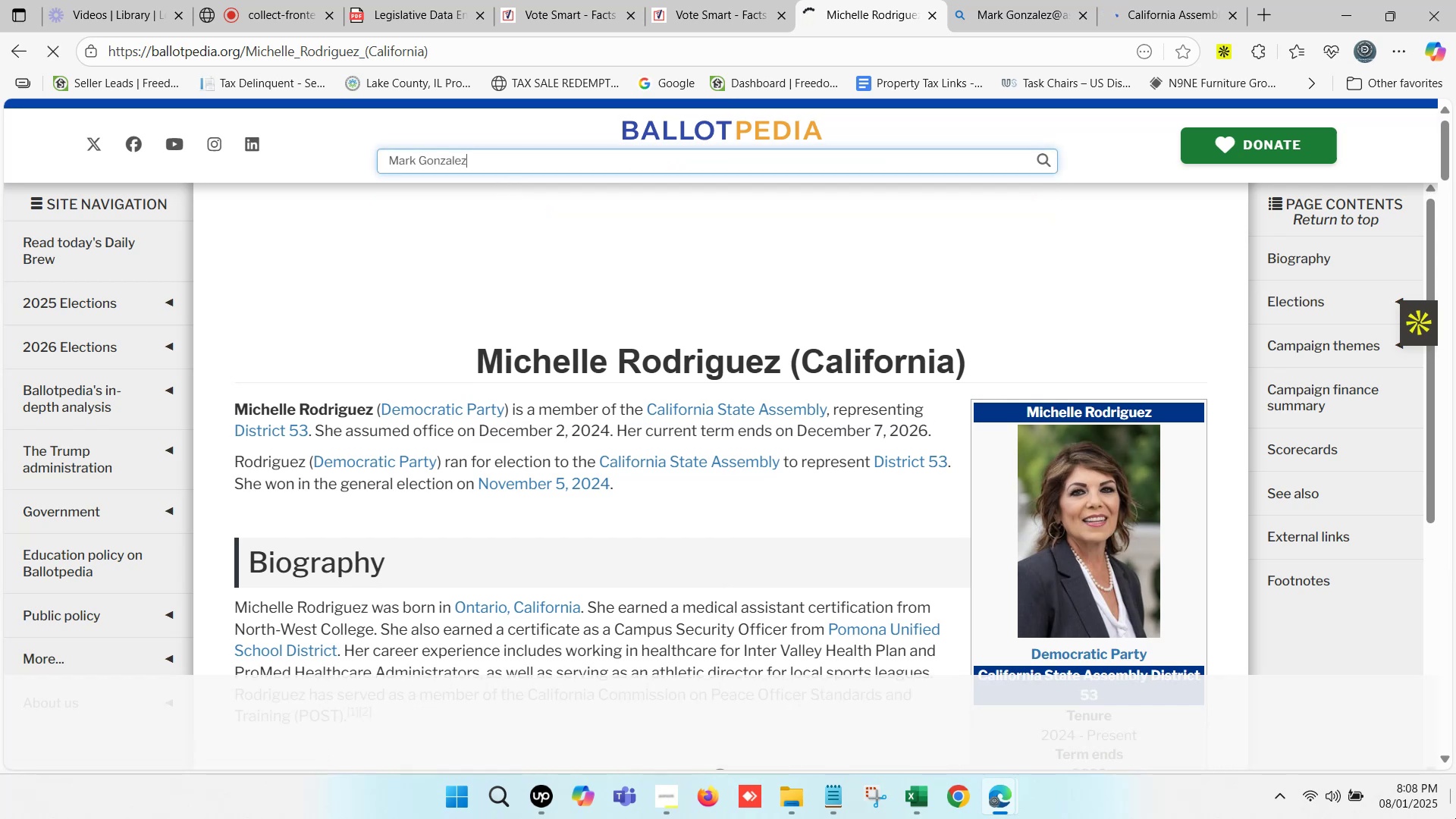 
left_click([377, 443])
 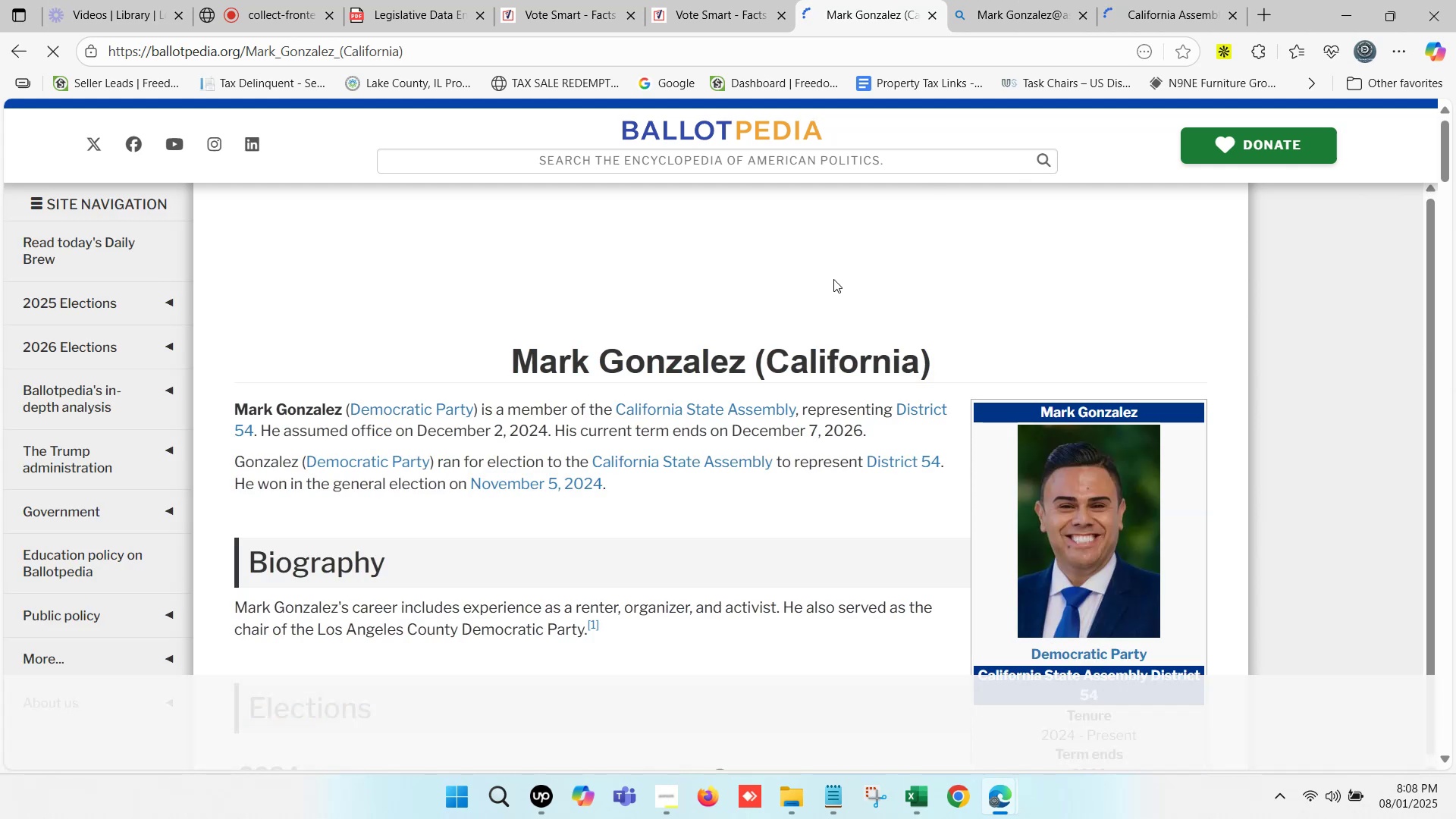 
wait(7.45)
 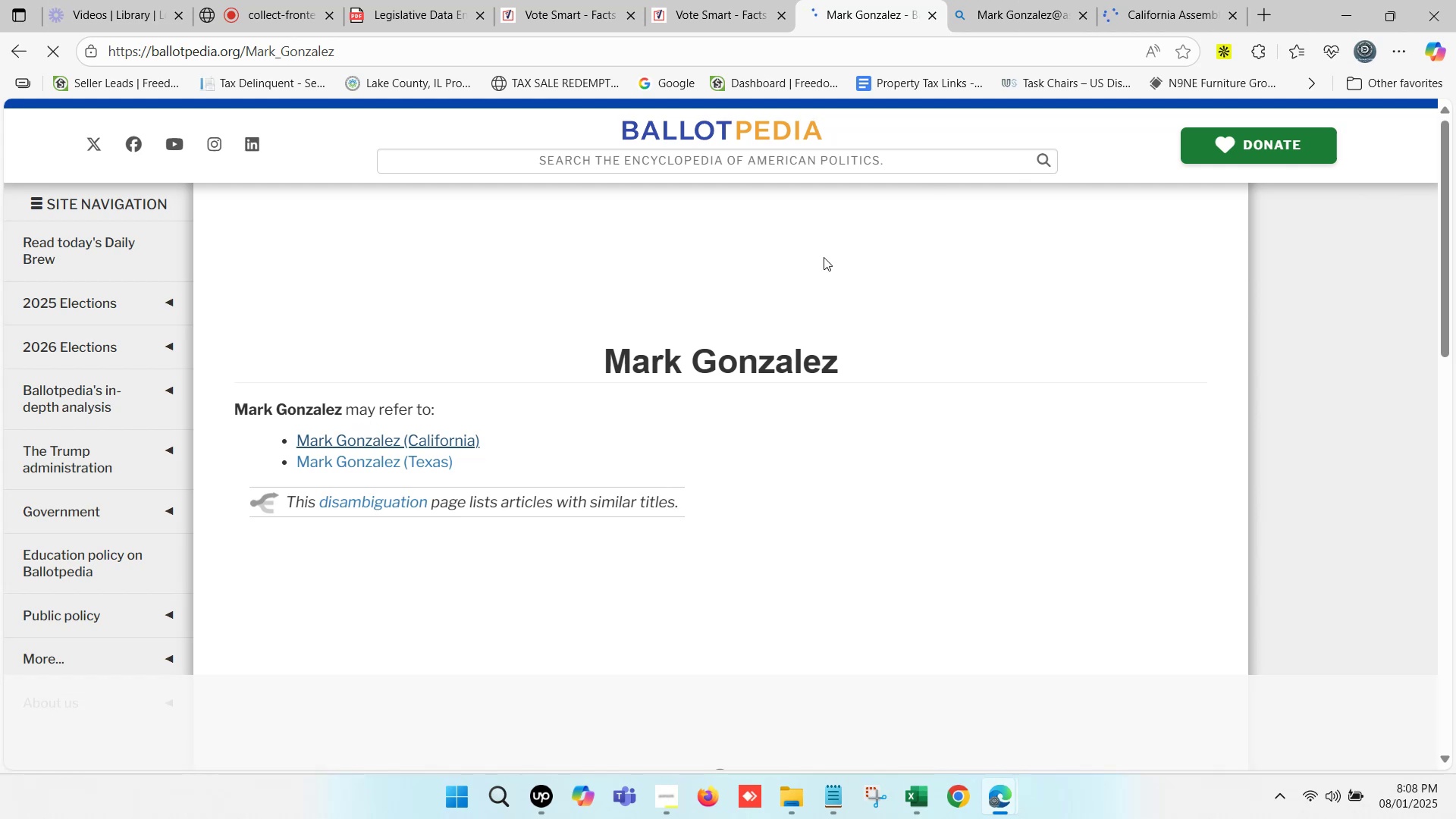 
left_click([907, 814])
 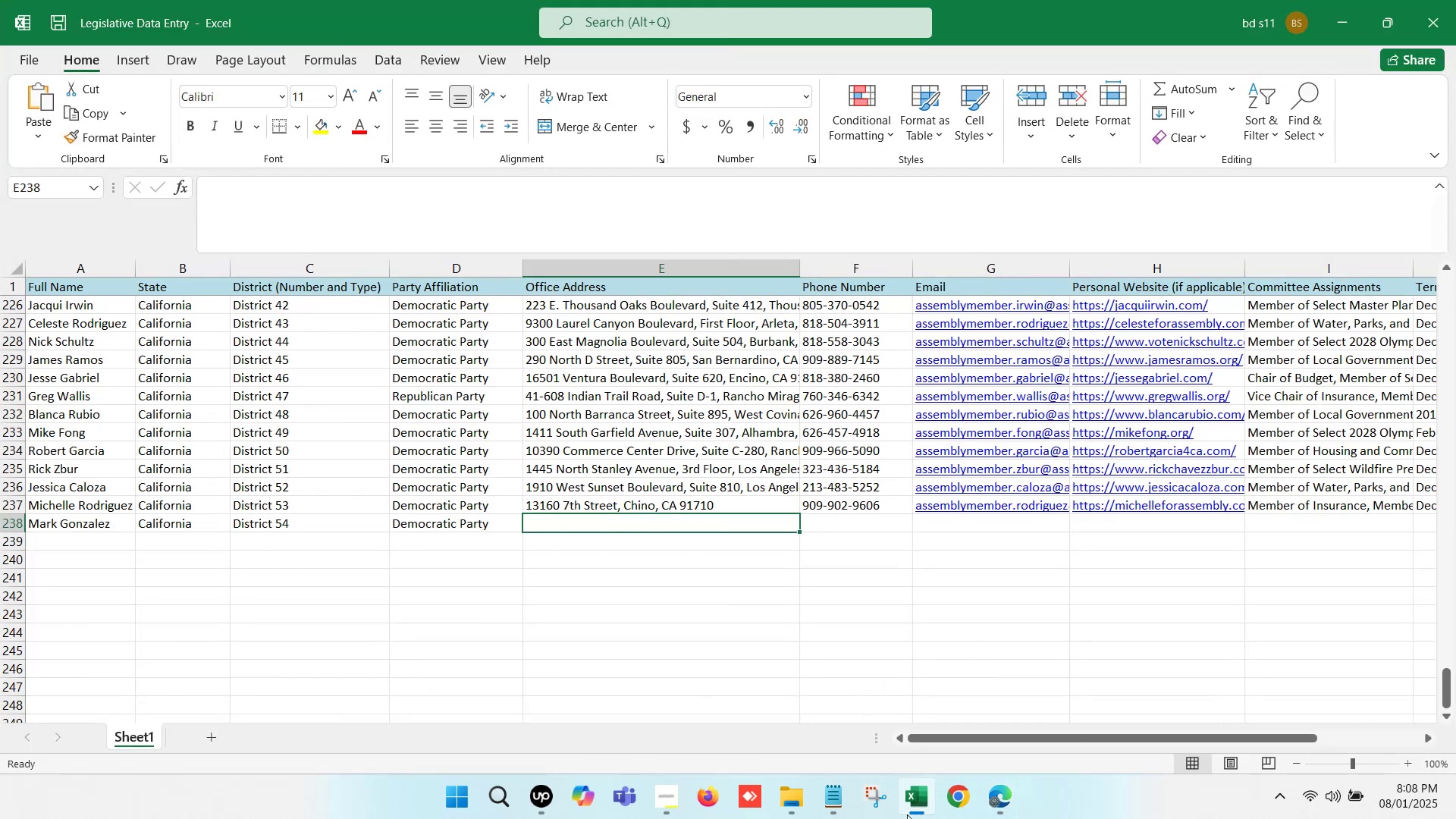 
left_click([907, 814])
 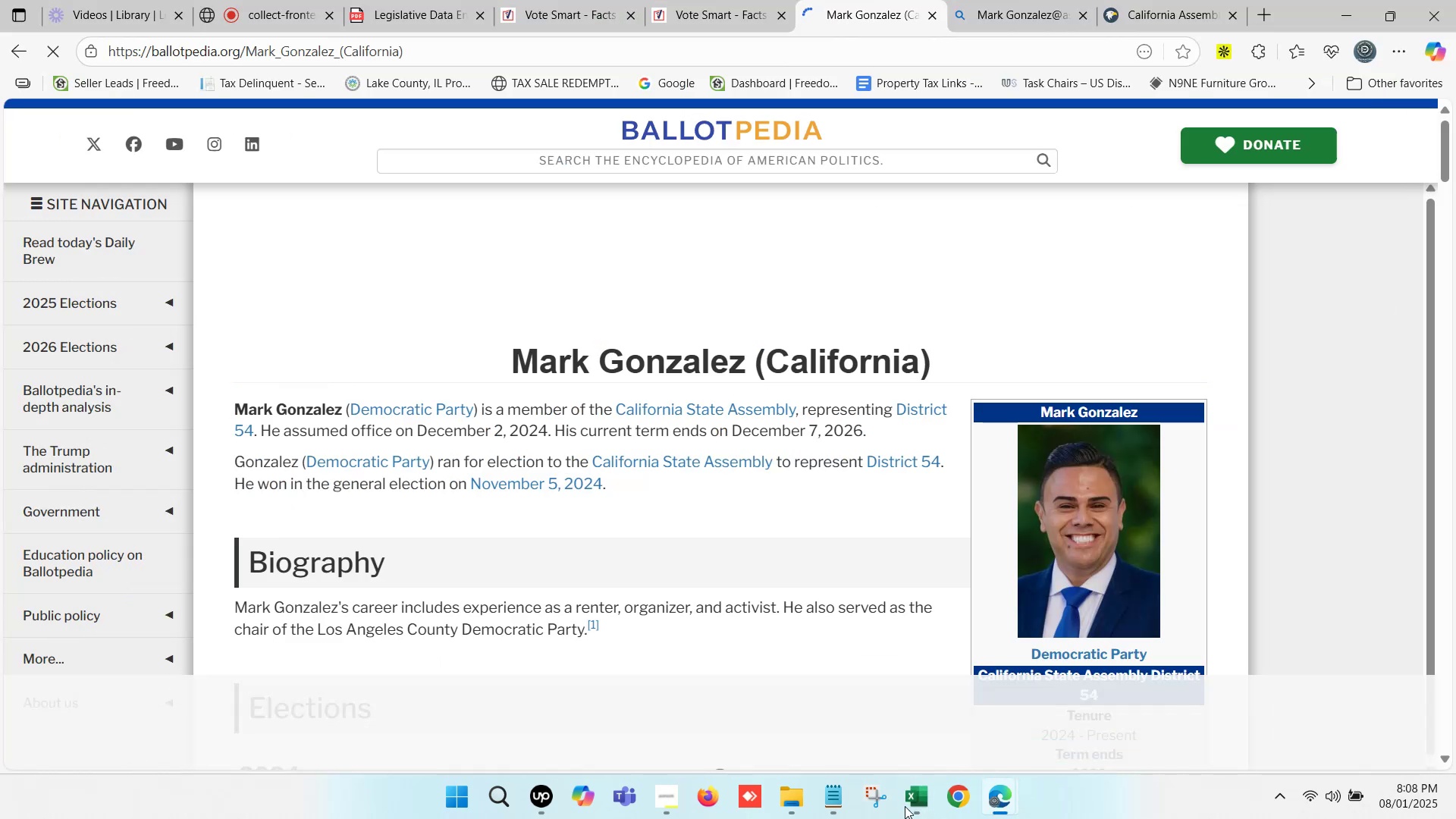 
scroll: coordinate [940, 462], scroll_direction: down, amount: 3.0
 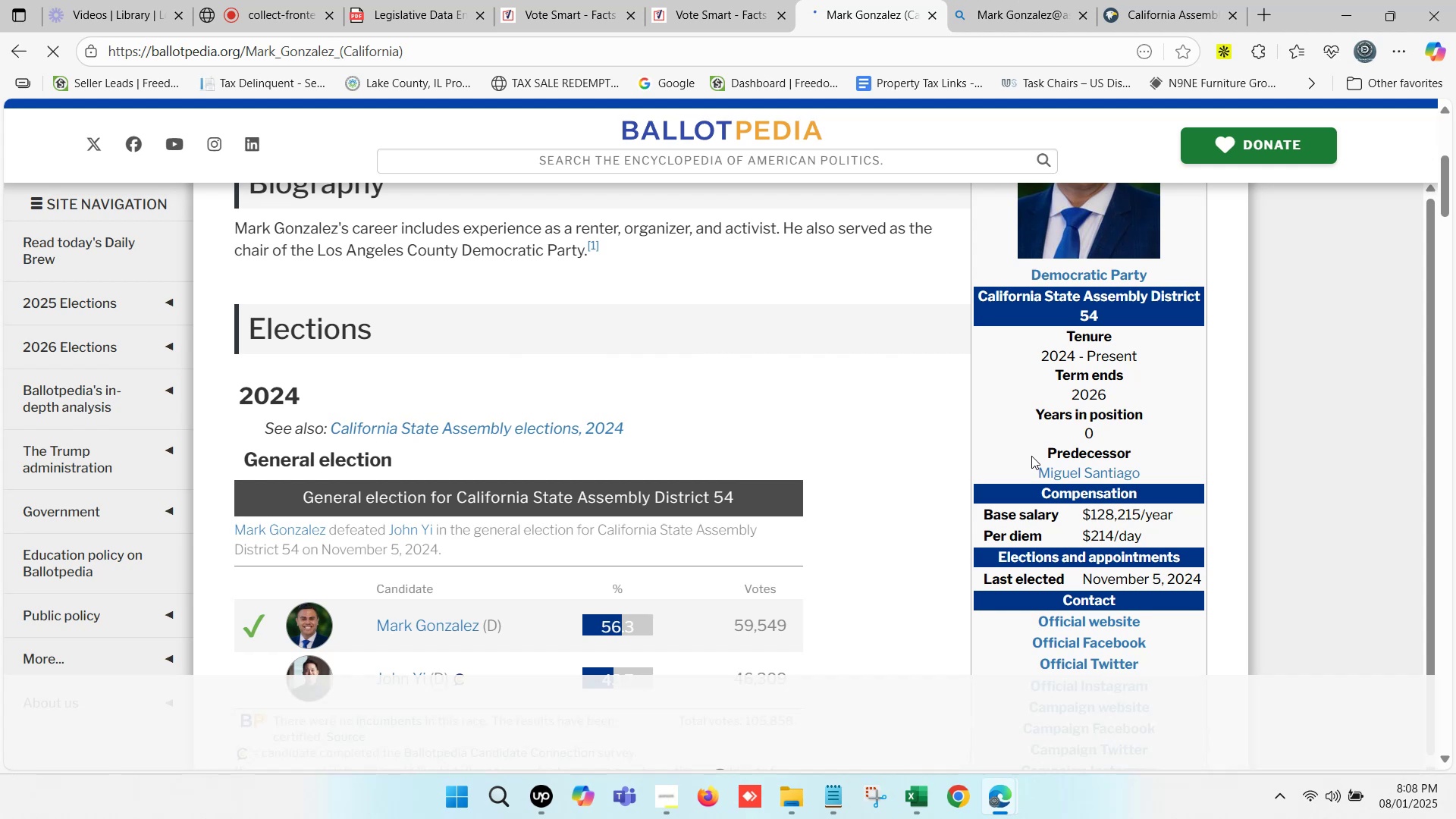 
scroll: coordinate [1032, 455], scroll_direction: up, amount: 2.0
 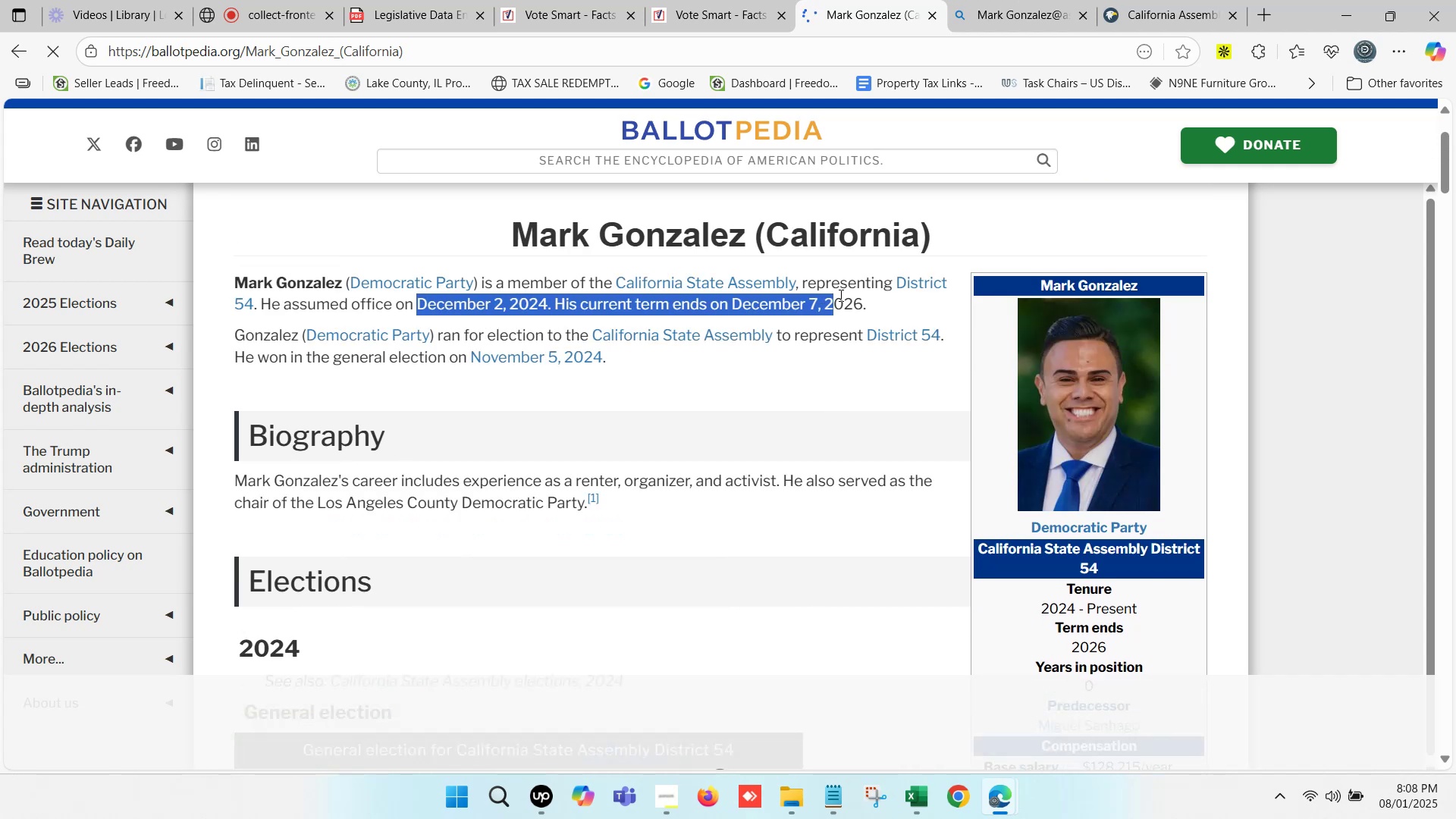 
key(Control+C)
 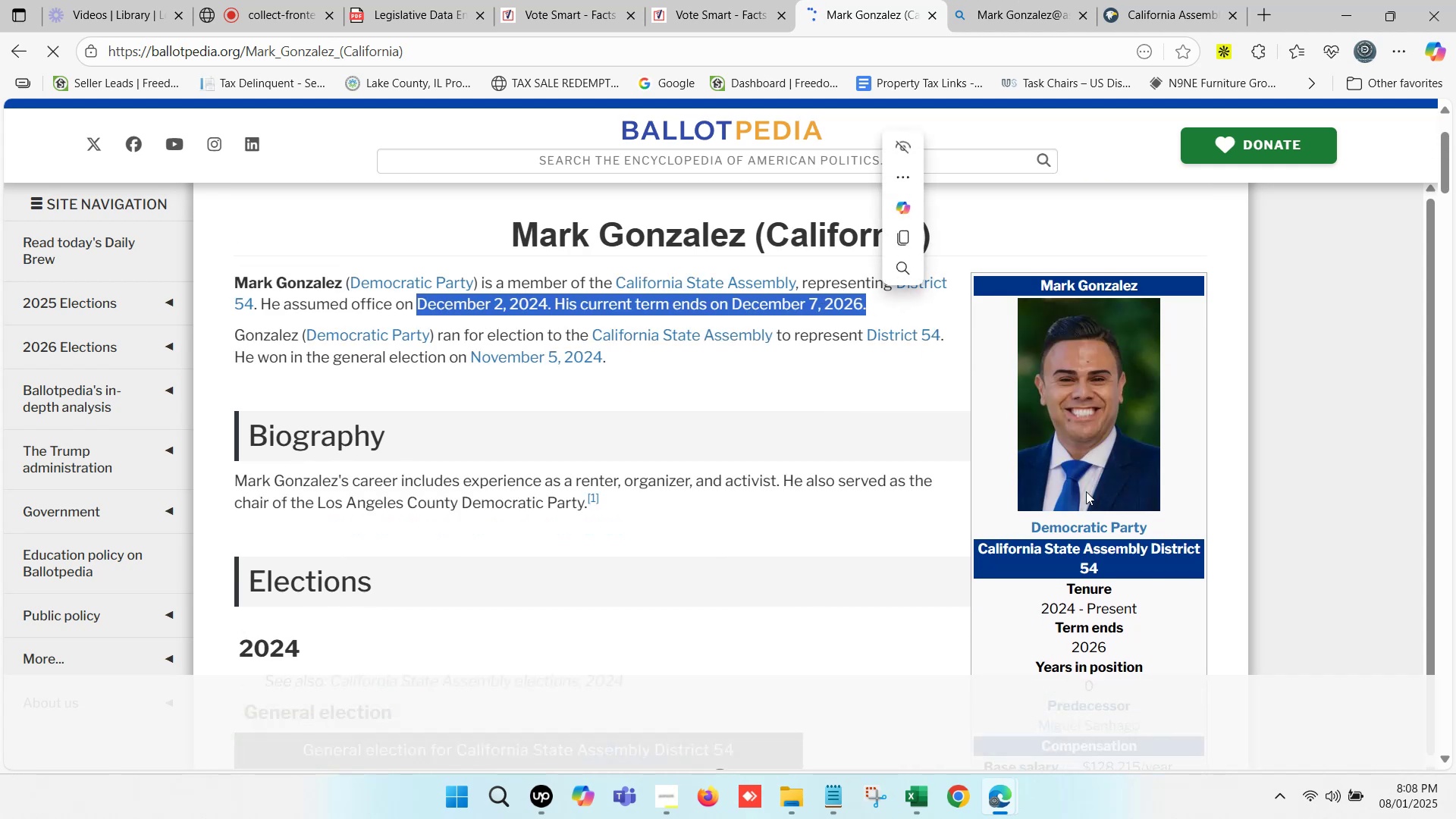 
scroll: coordinate [1122, 542], scroll_direction: down, amount: 4.0
 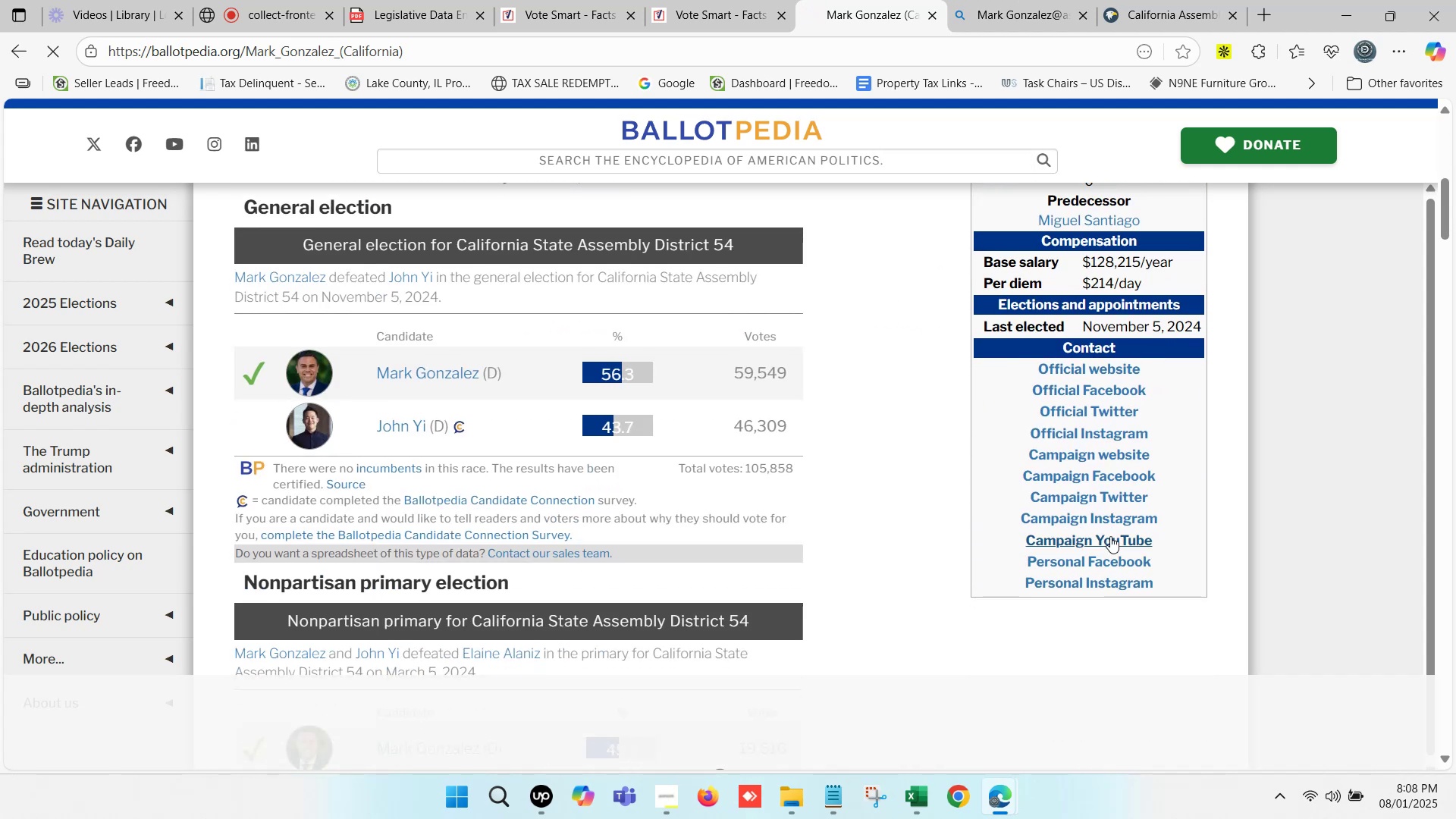 
hold_key(key=ControlLeft, duration=0.75)
 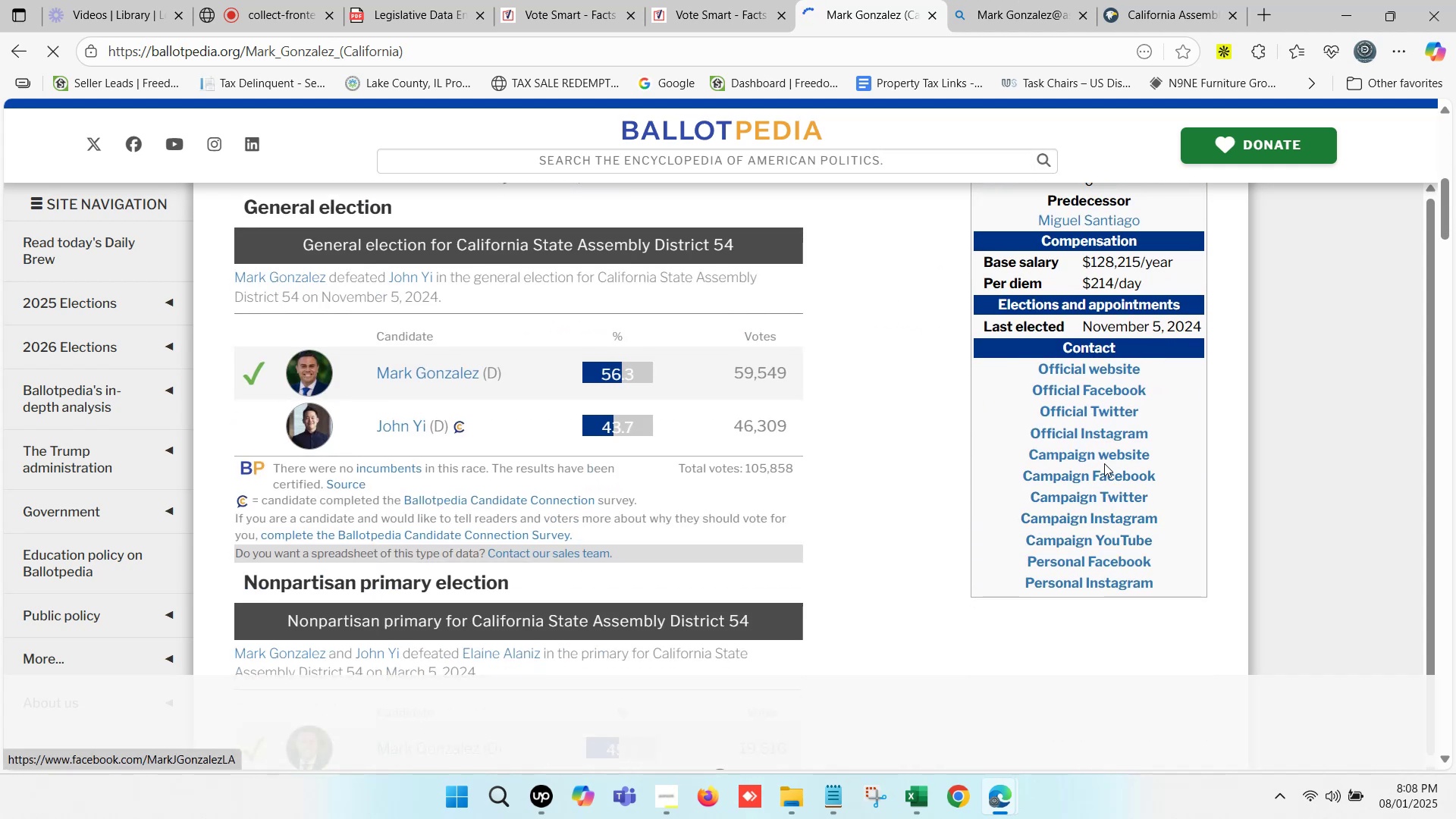 
hold_key(key=ControlLeft, duration=0.54)
left_click([1104, 454])
 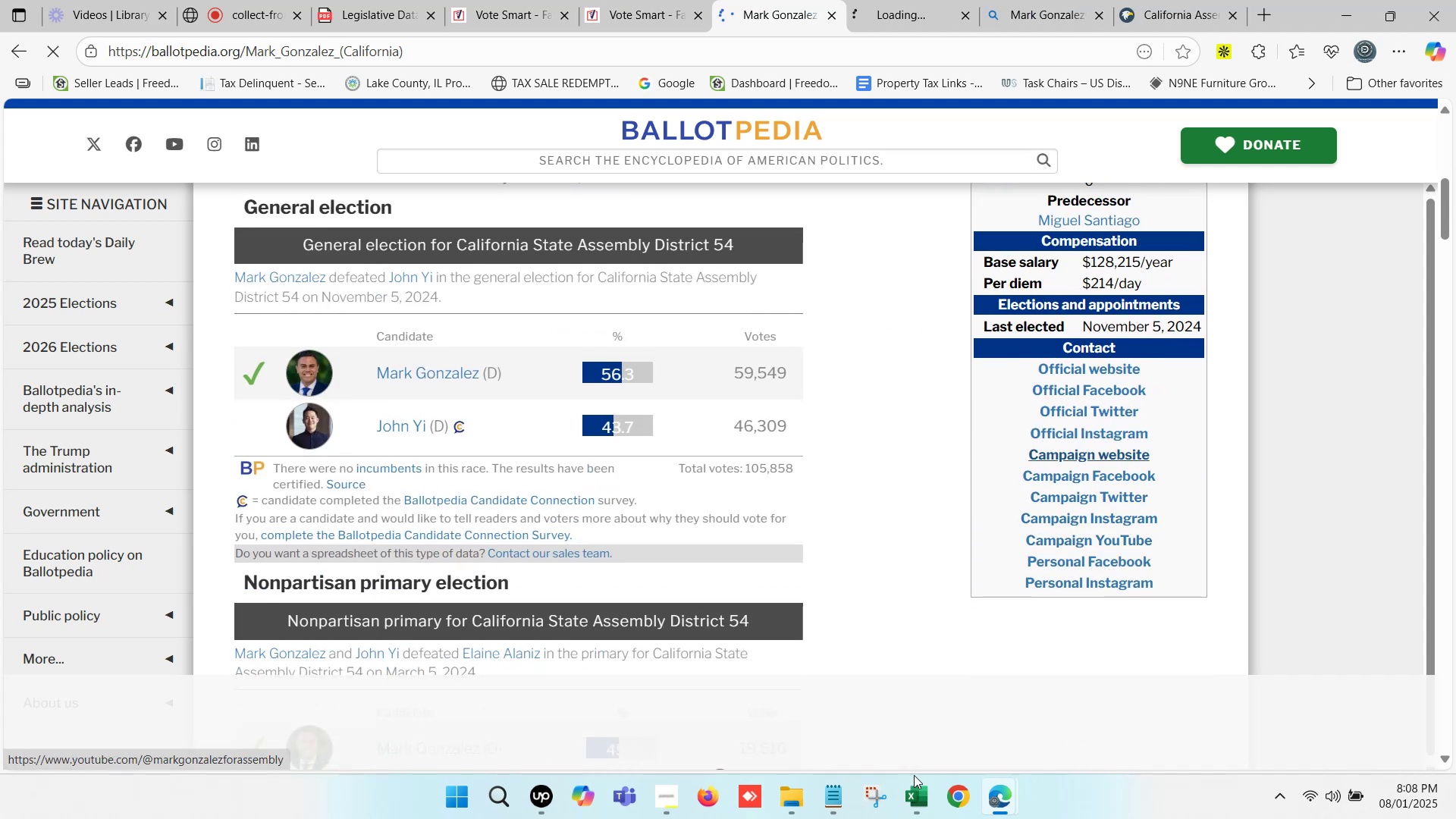 
left_click([908, 793])
 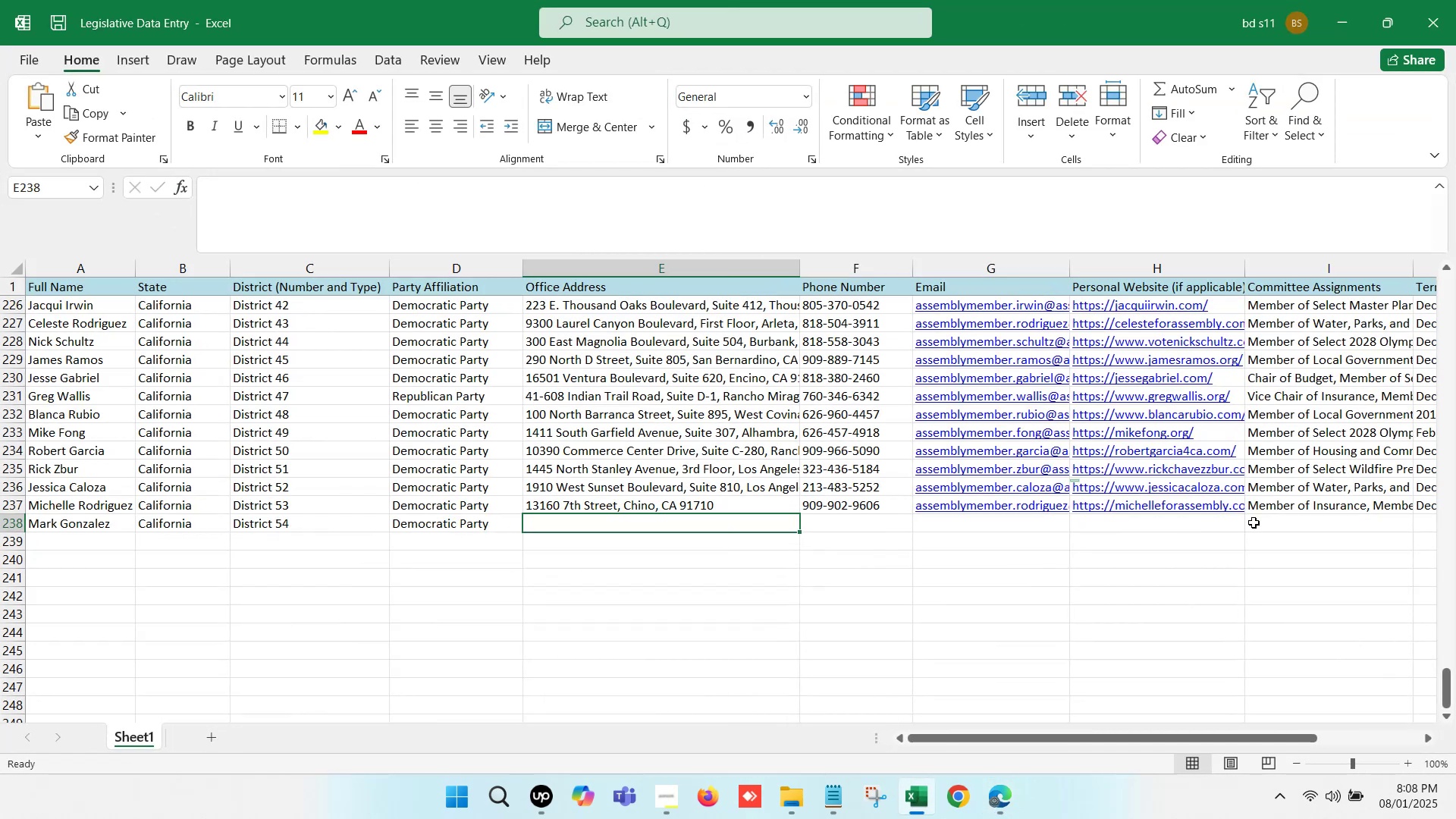 
left_click([1292, 521])
 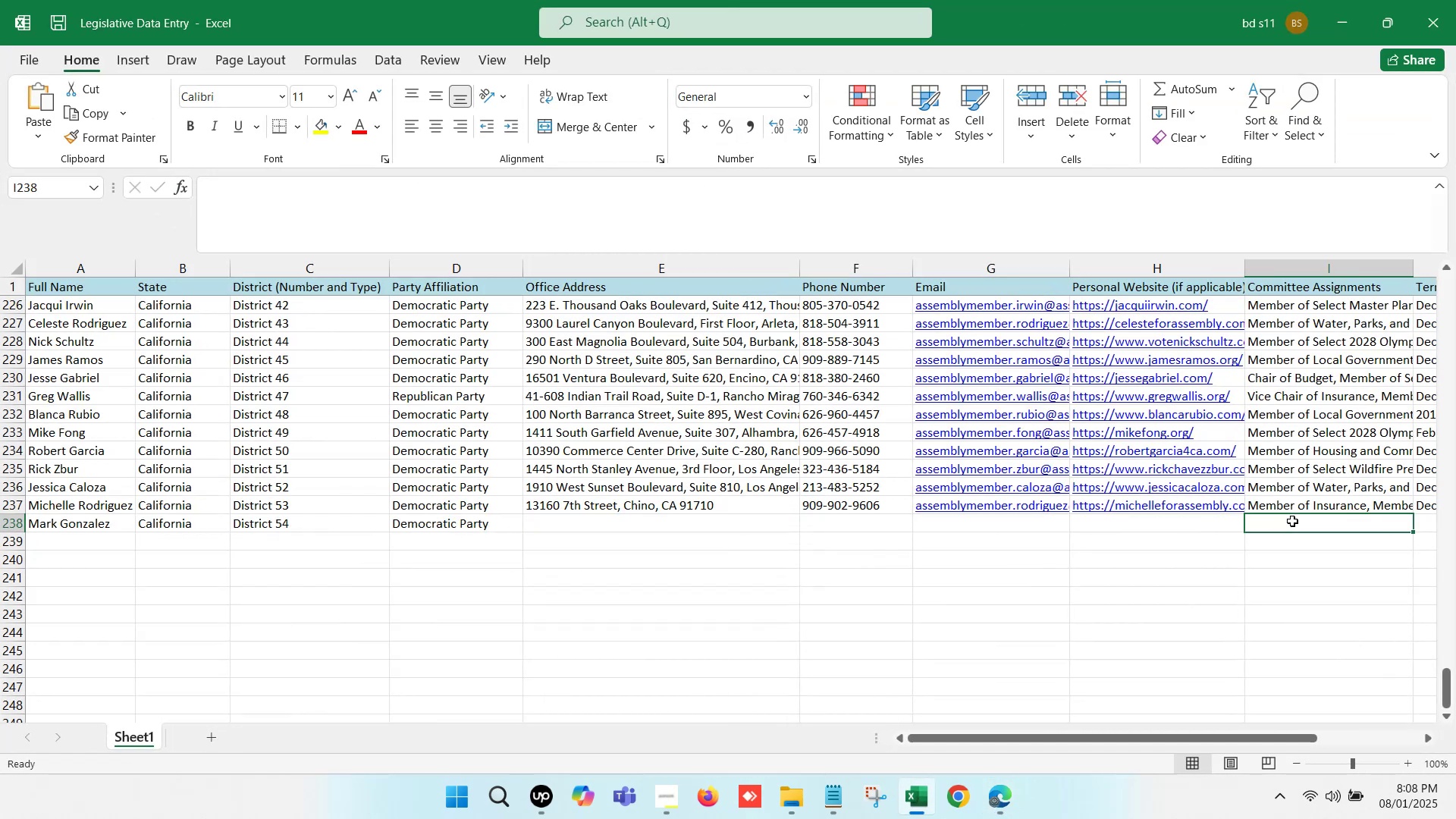 
key(ArrowRight)
 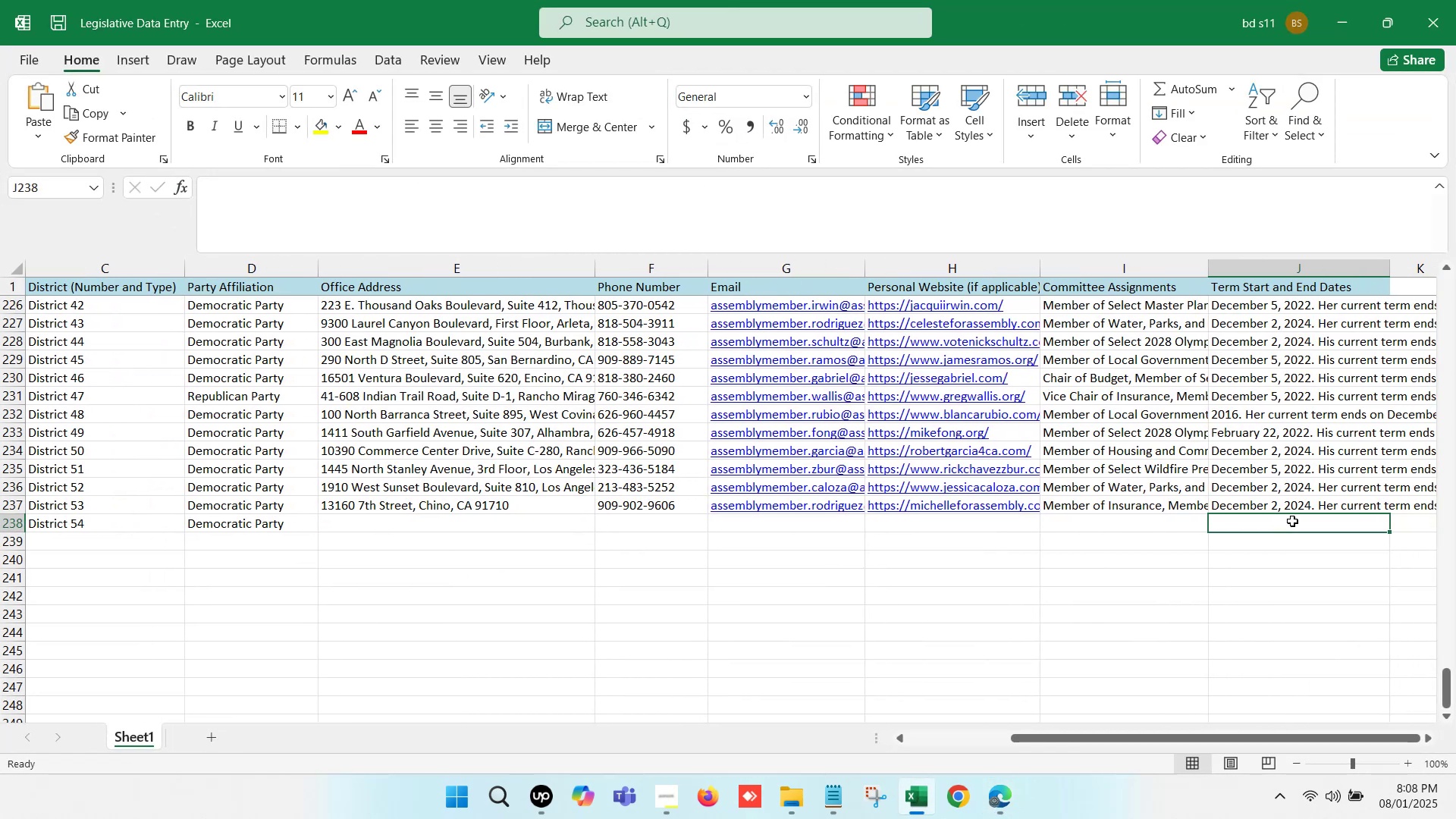 
double_click([1292, 521])
 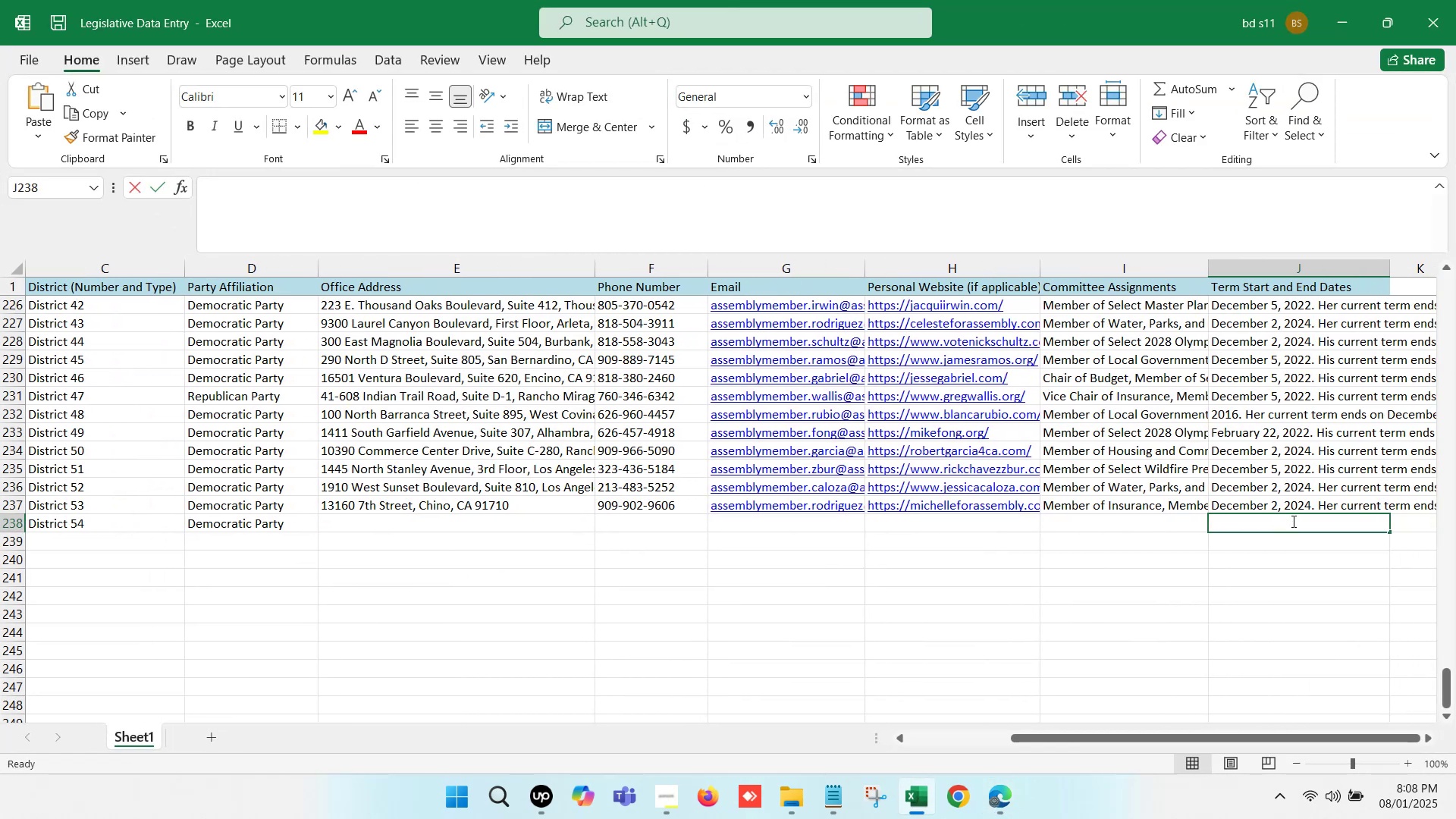 
key(Control+V)
 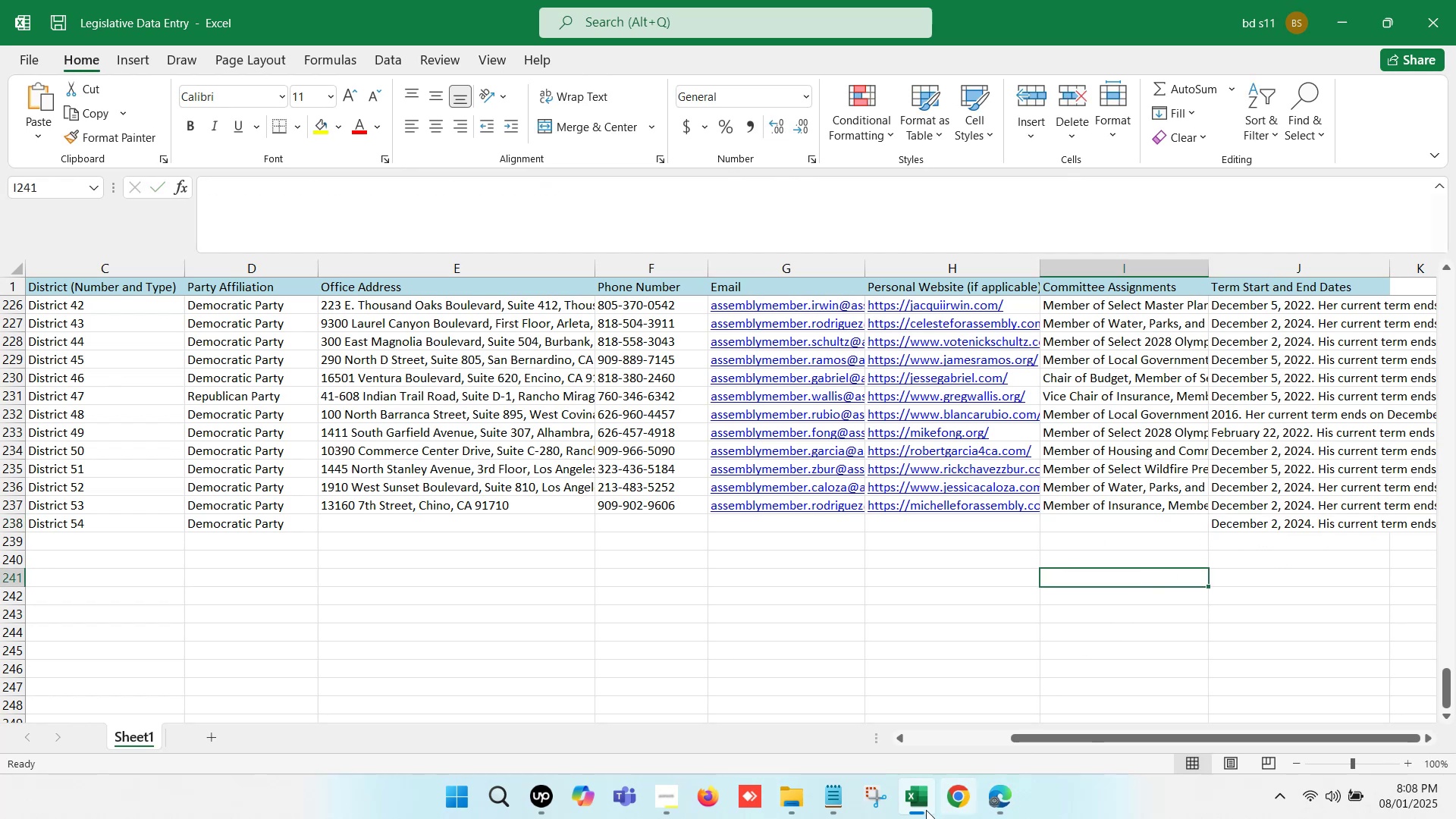 
hold_key(key=ControlLeft, duration=0.56)
left_click([920, 811])
 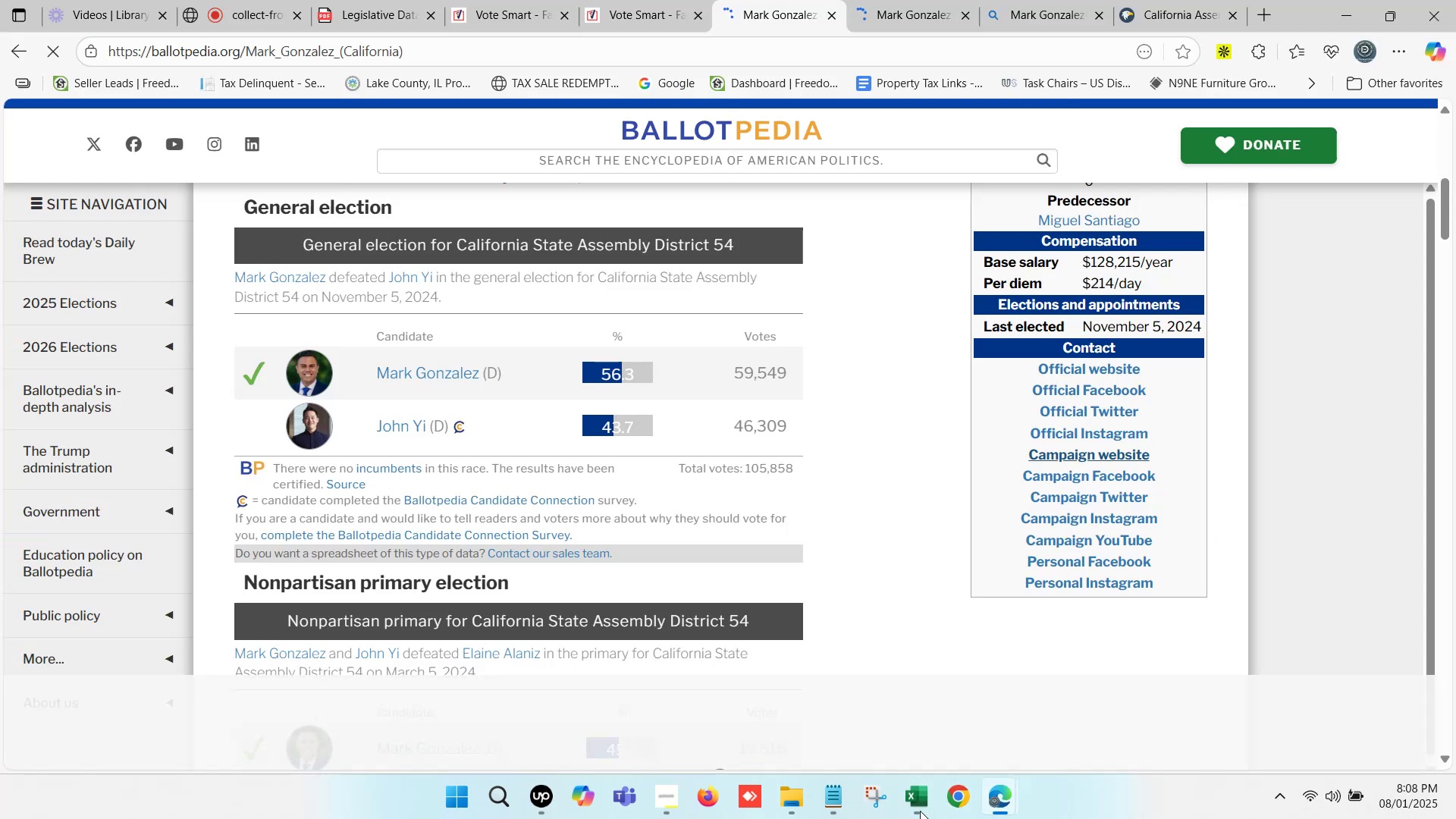 
left_click([912, 0])
 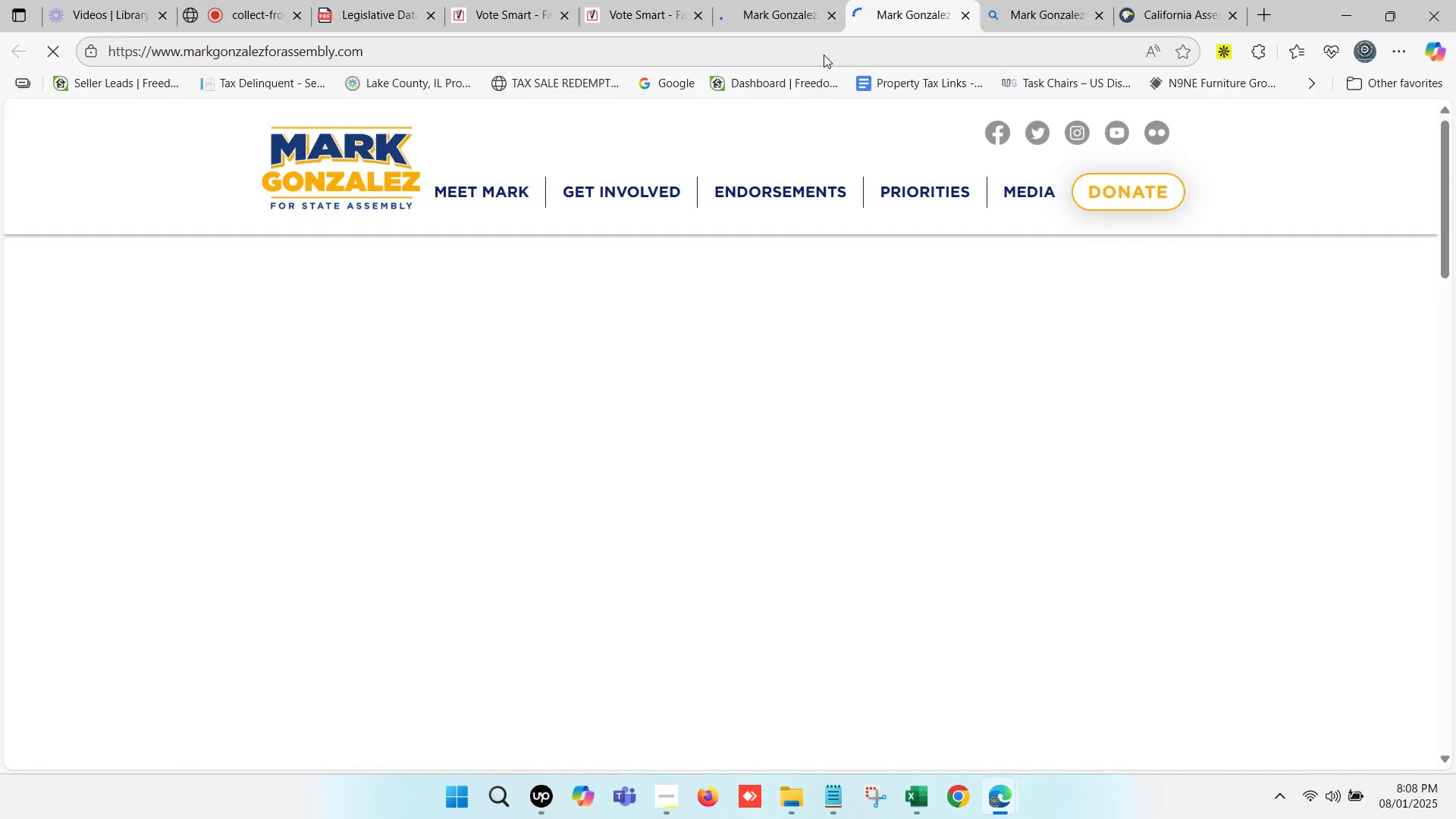 
left_click([824, 53])
 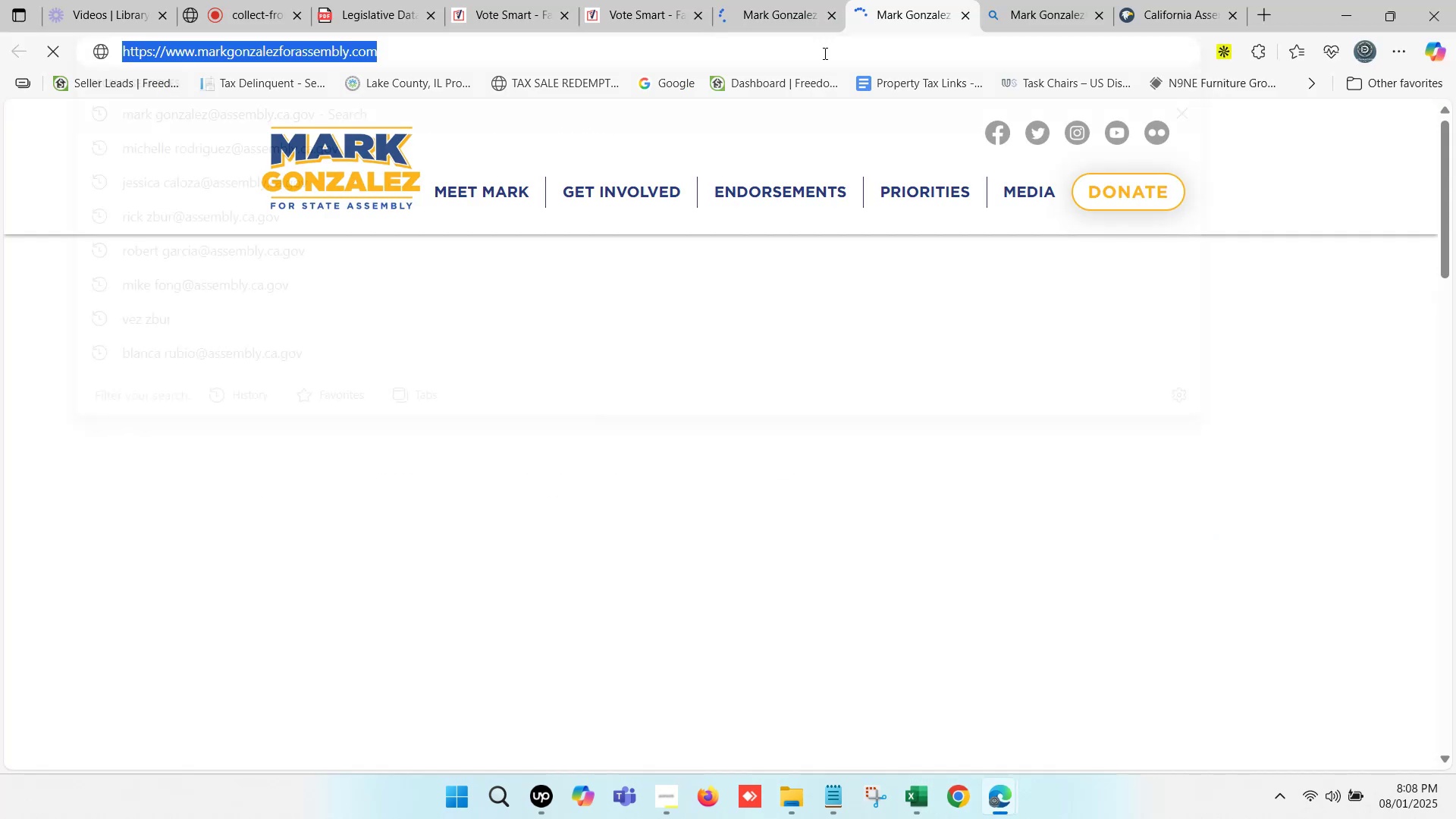 
key(Control+C)
 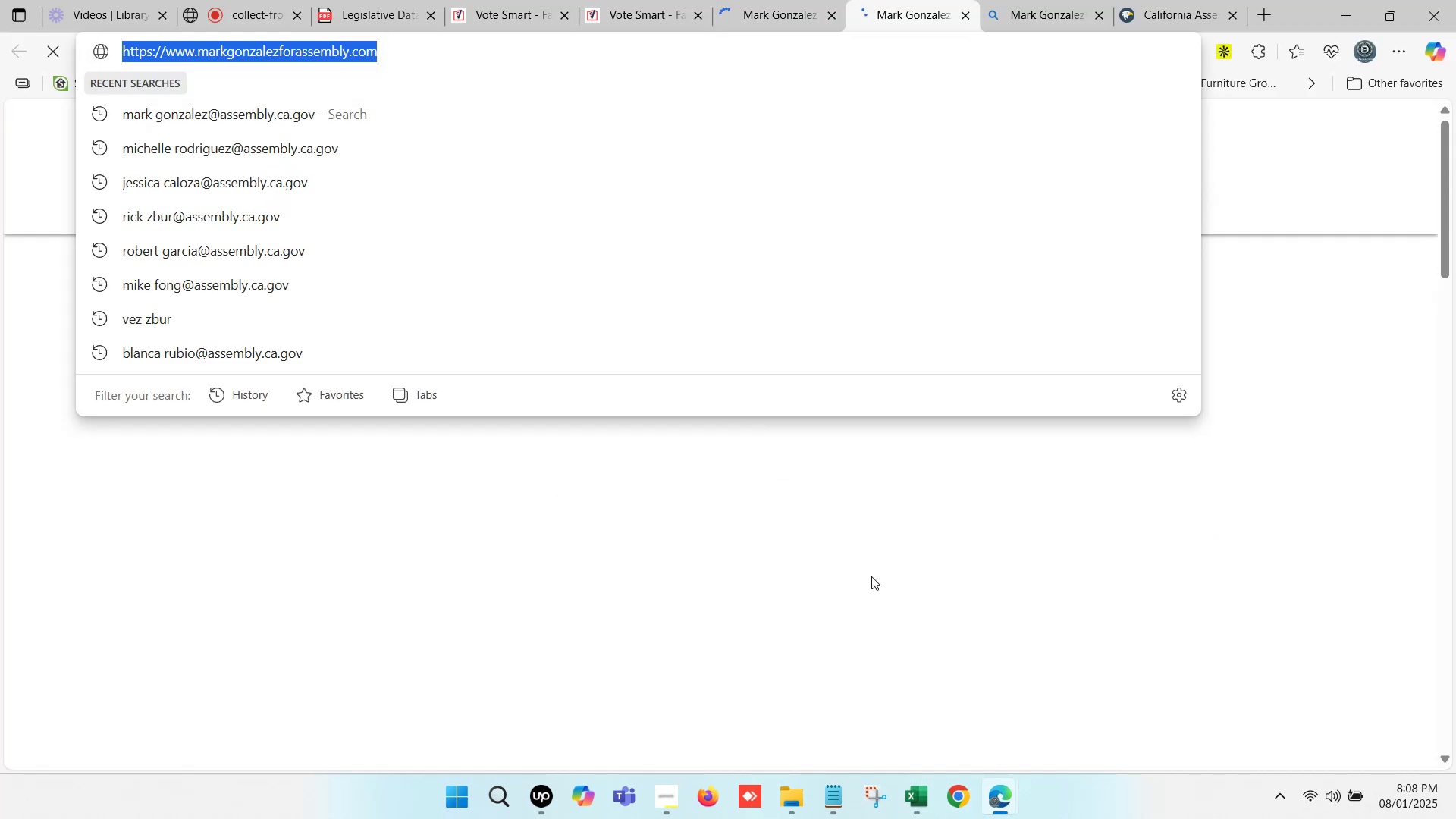 
left_click([907, 818])
 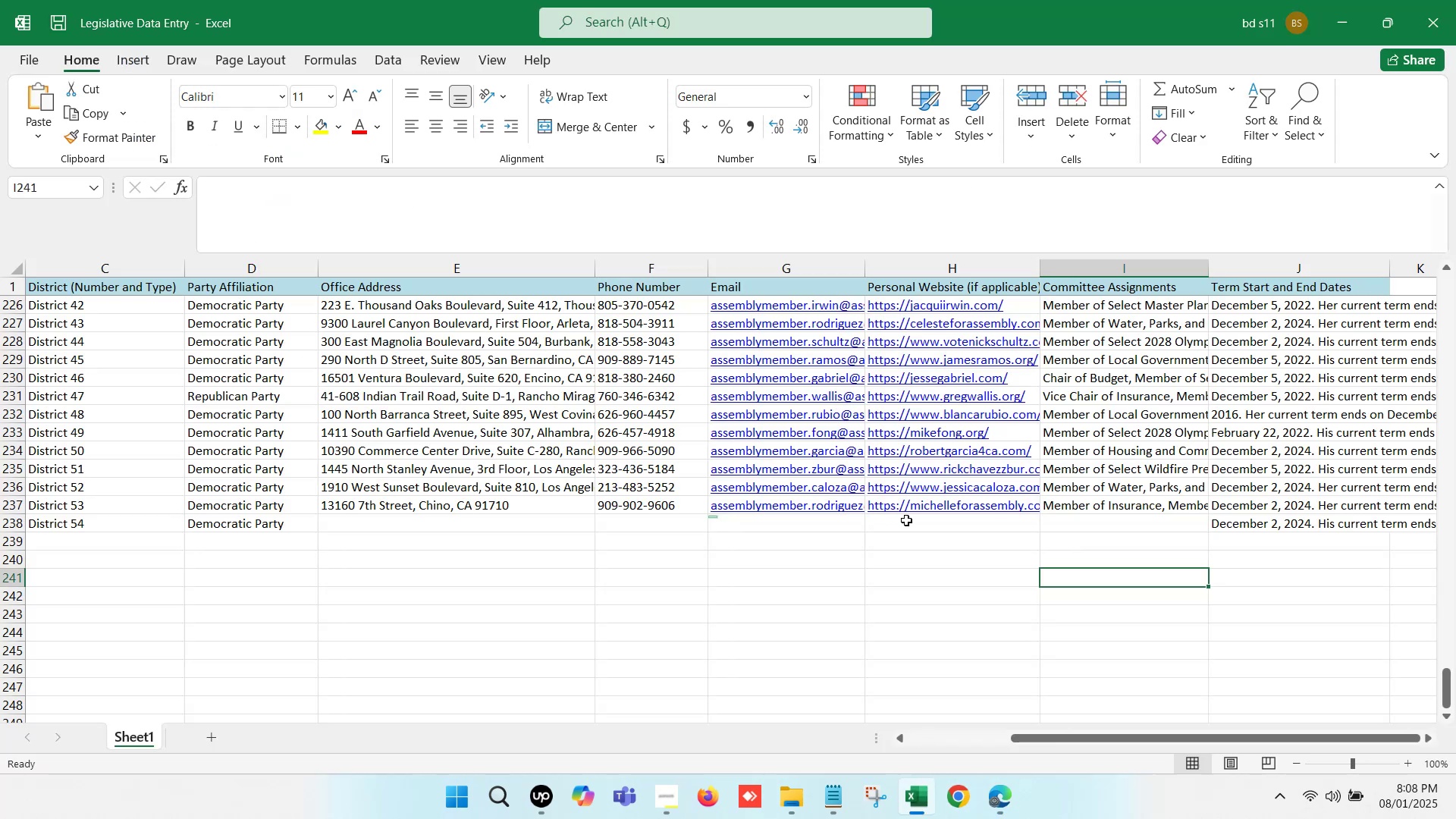 
double_click([907, 522])
 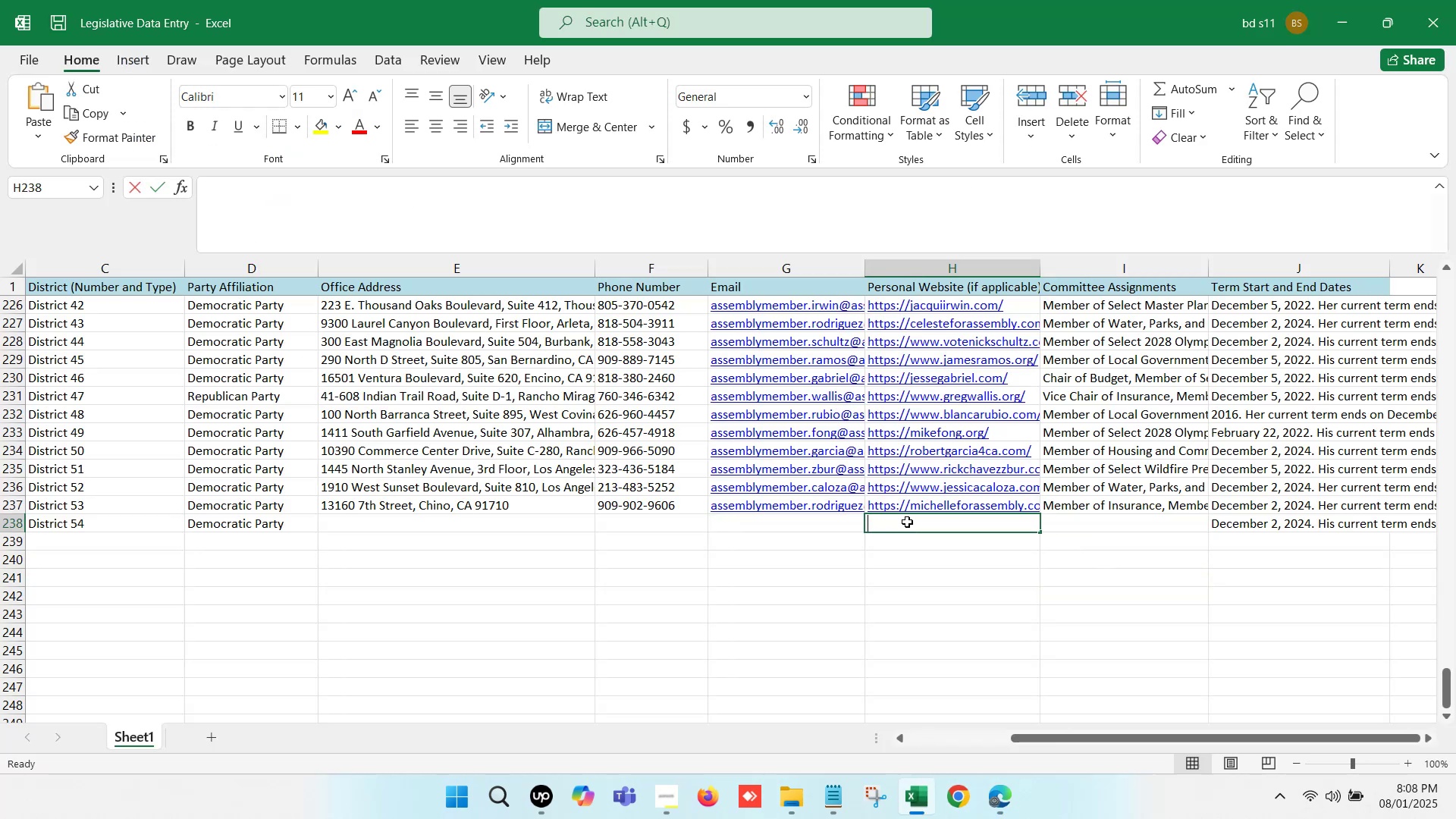 
key(Control+V)
 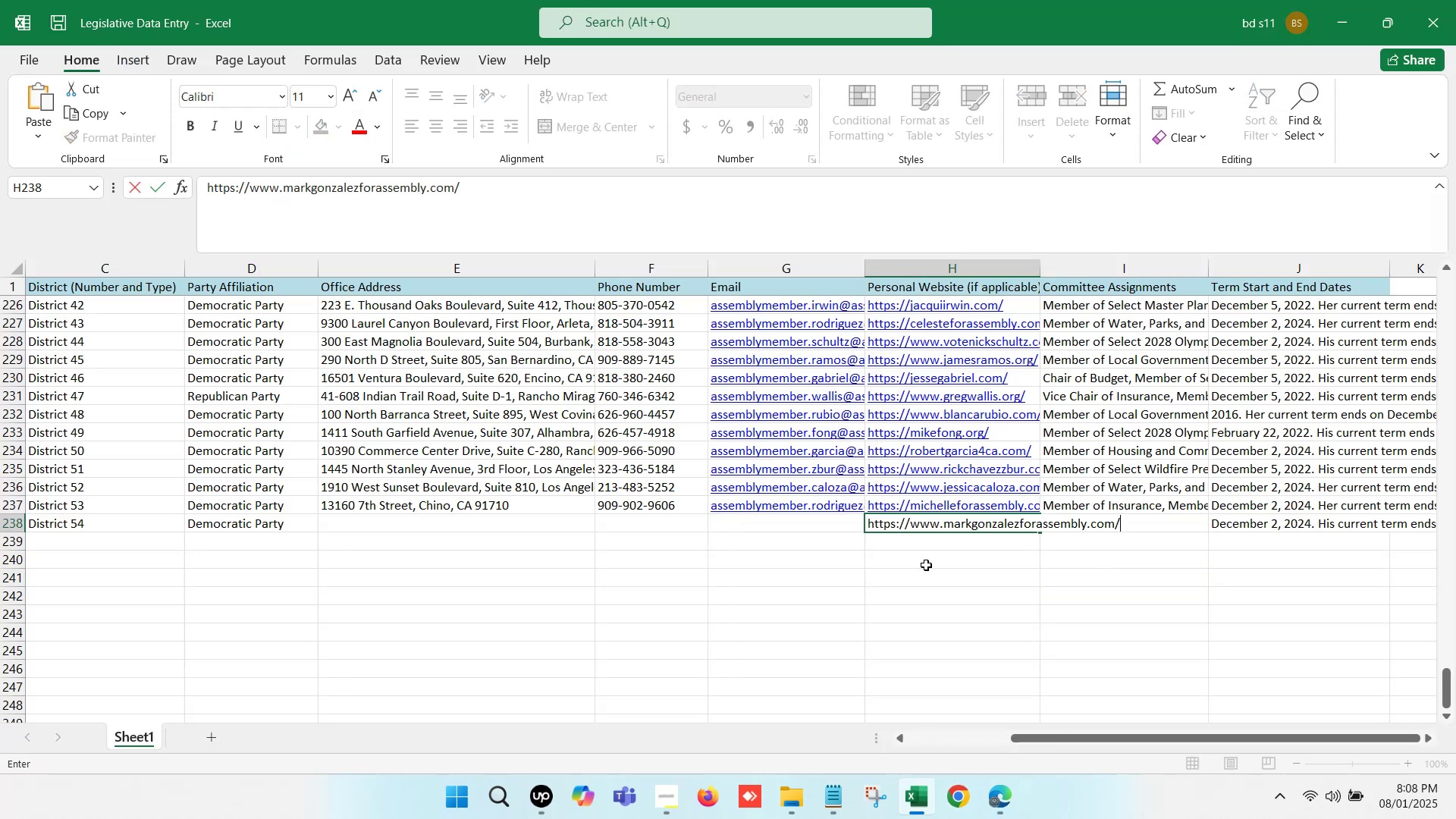 
left_click([926, 565])
 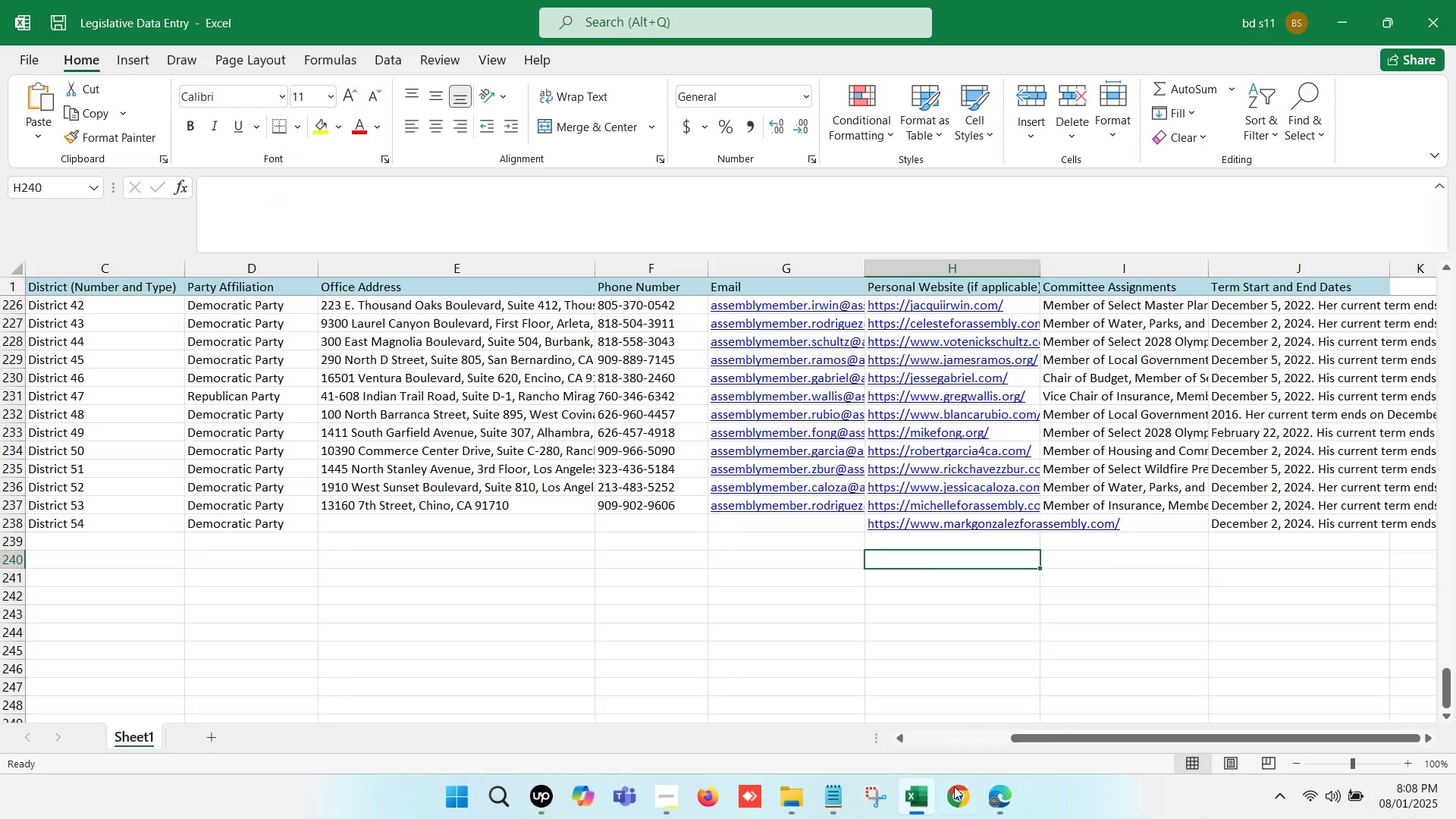 
left_click([954, 814])
 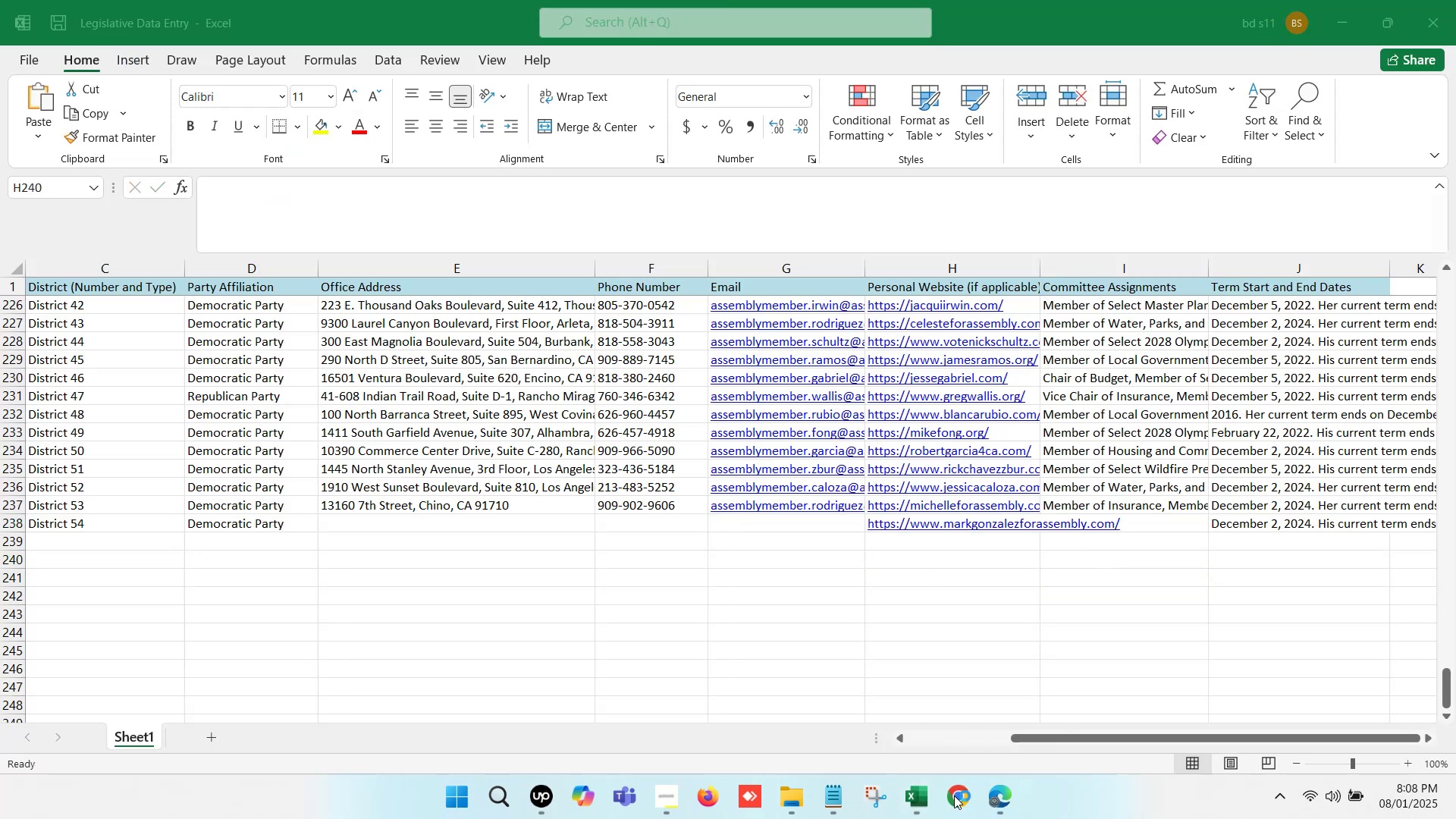 
left_click([925, 805])
 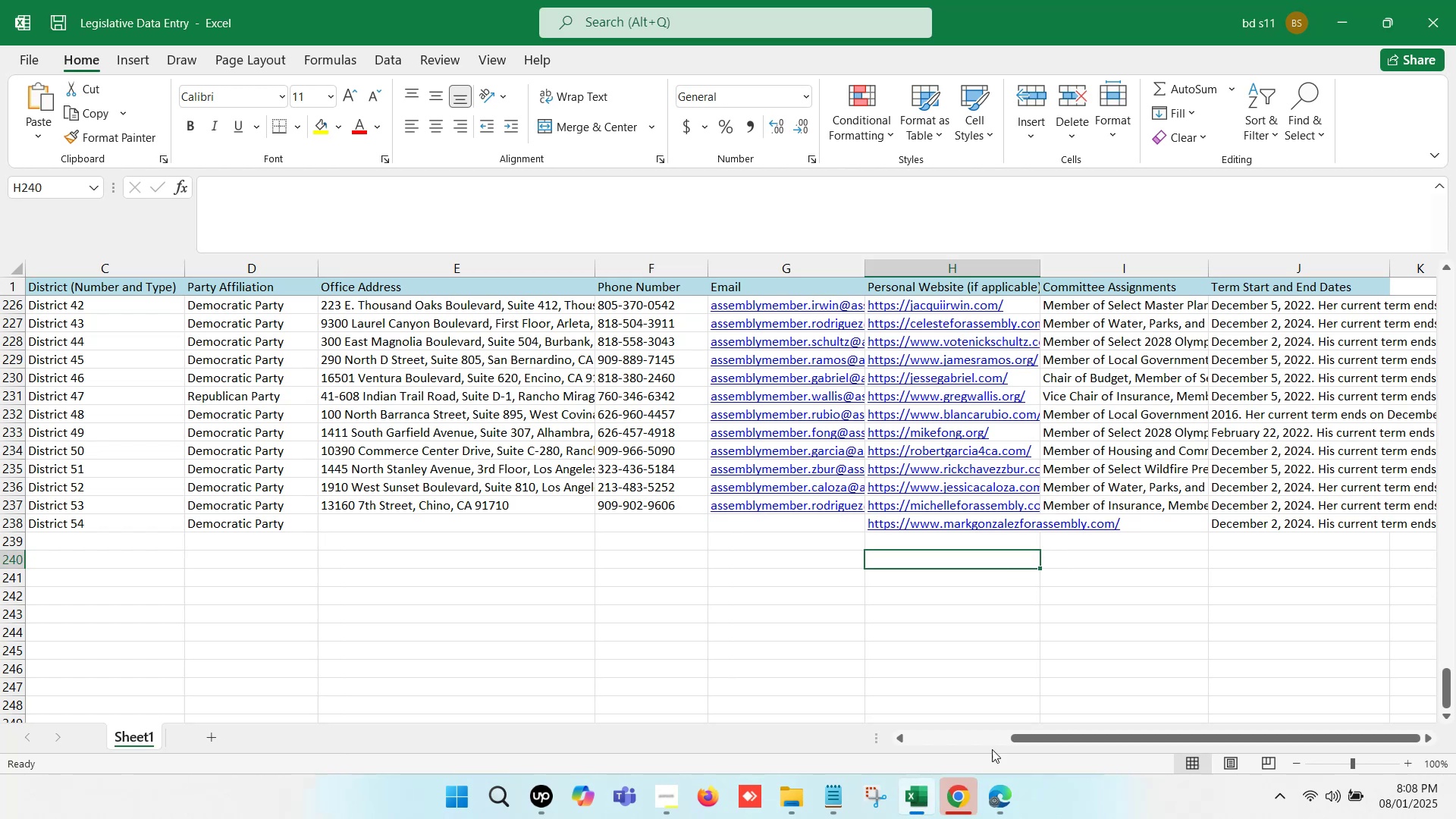 
left_click([963, 800])
 